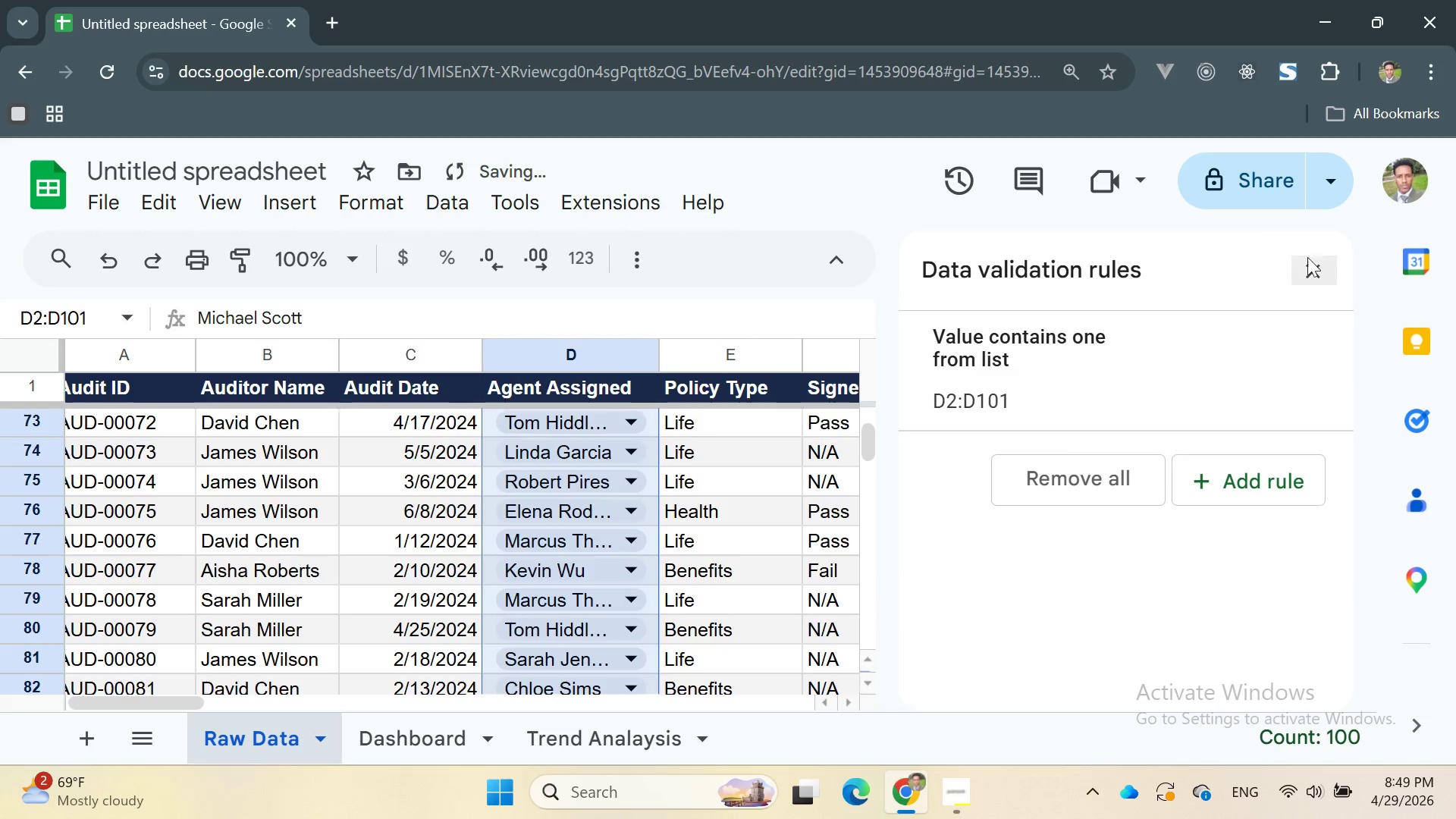 
left_click([1313, 277])
 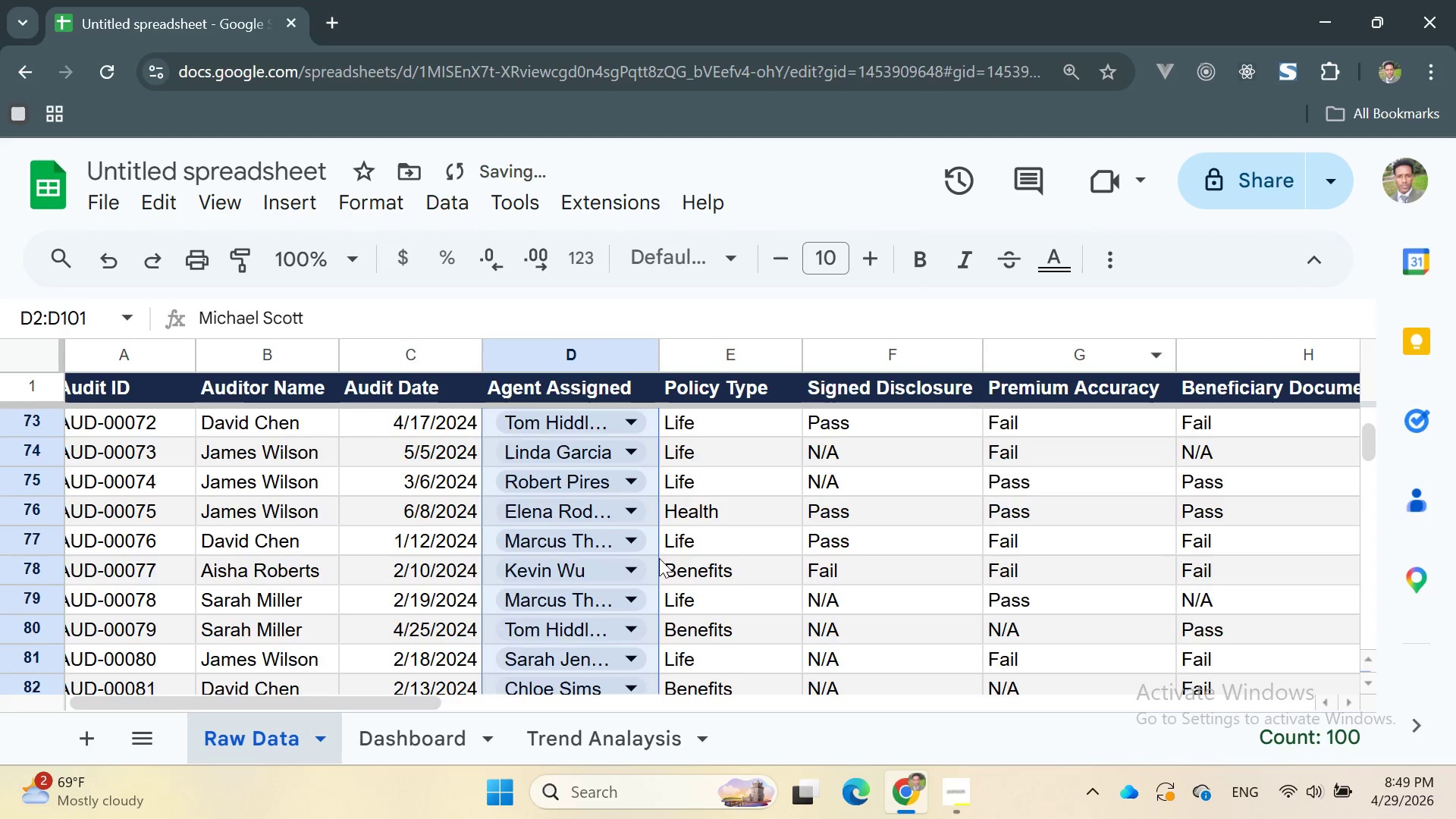 
scroll: coordinate [609, 506], scroll_direction: up, amount: 39.0
 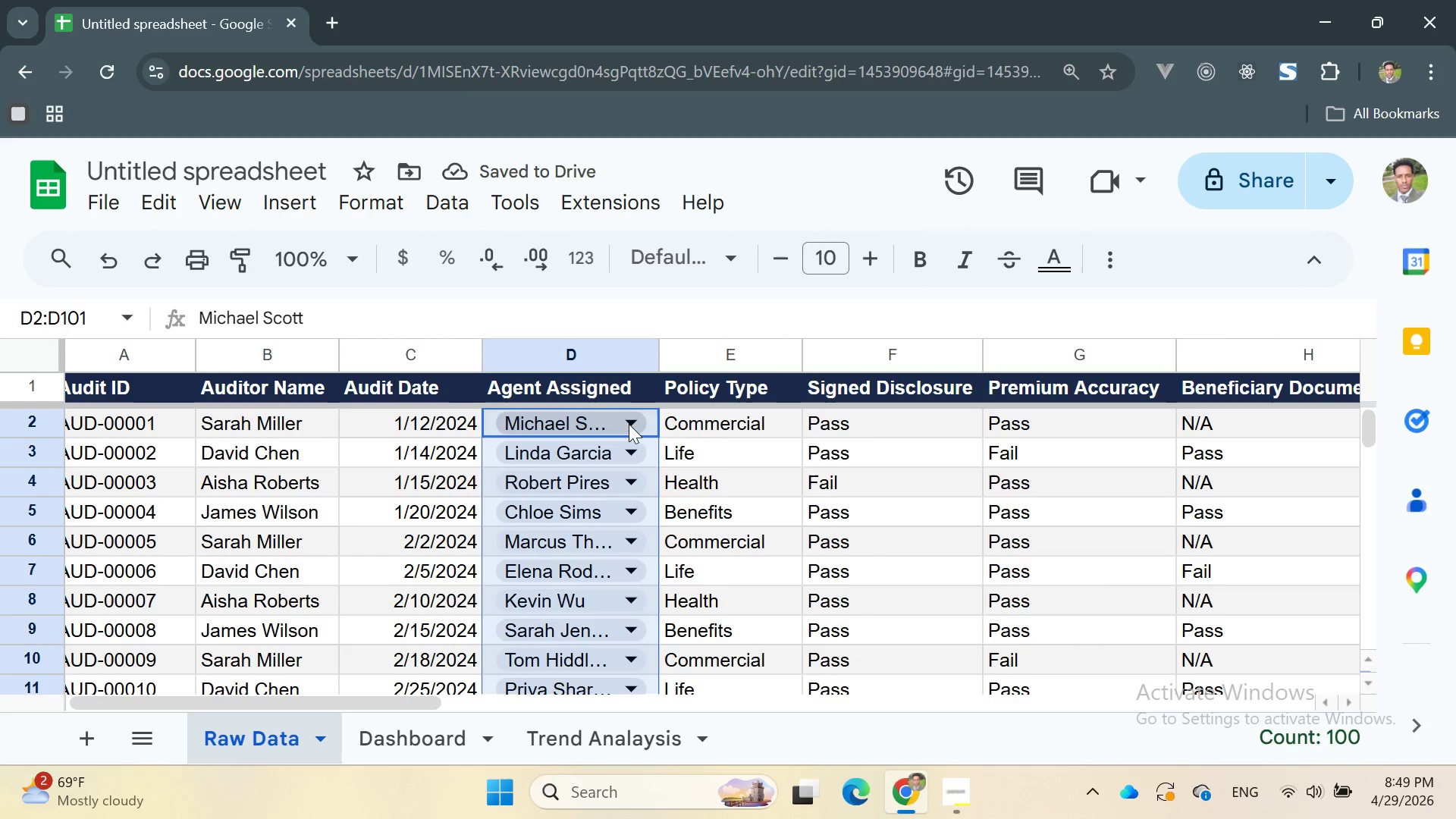 
left_click([632, 424])
 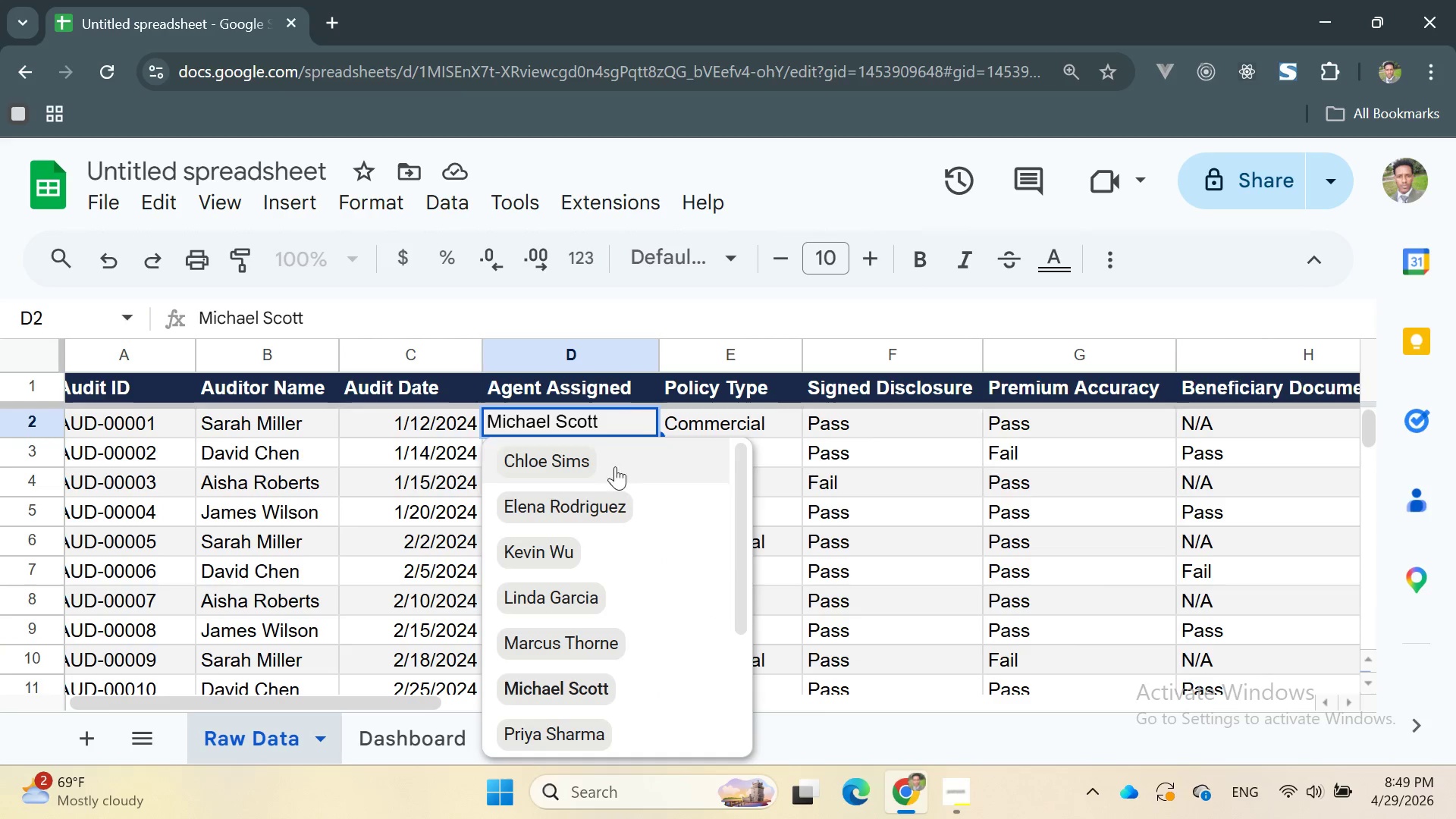 
scroll: coordinate [572, 626], scroll_direction: down, amount: 3.0
 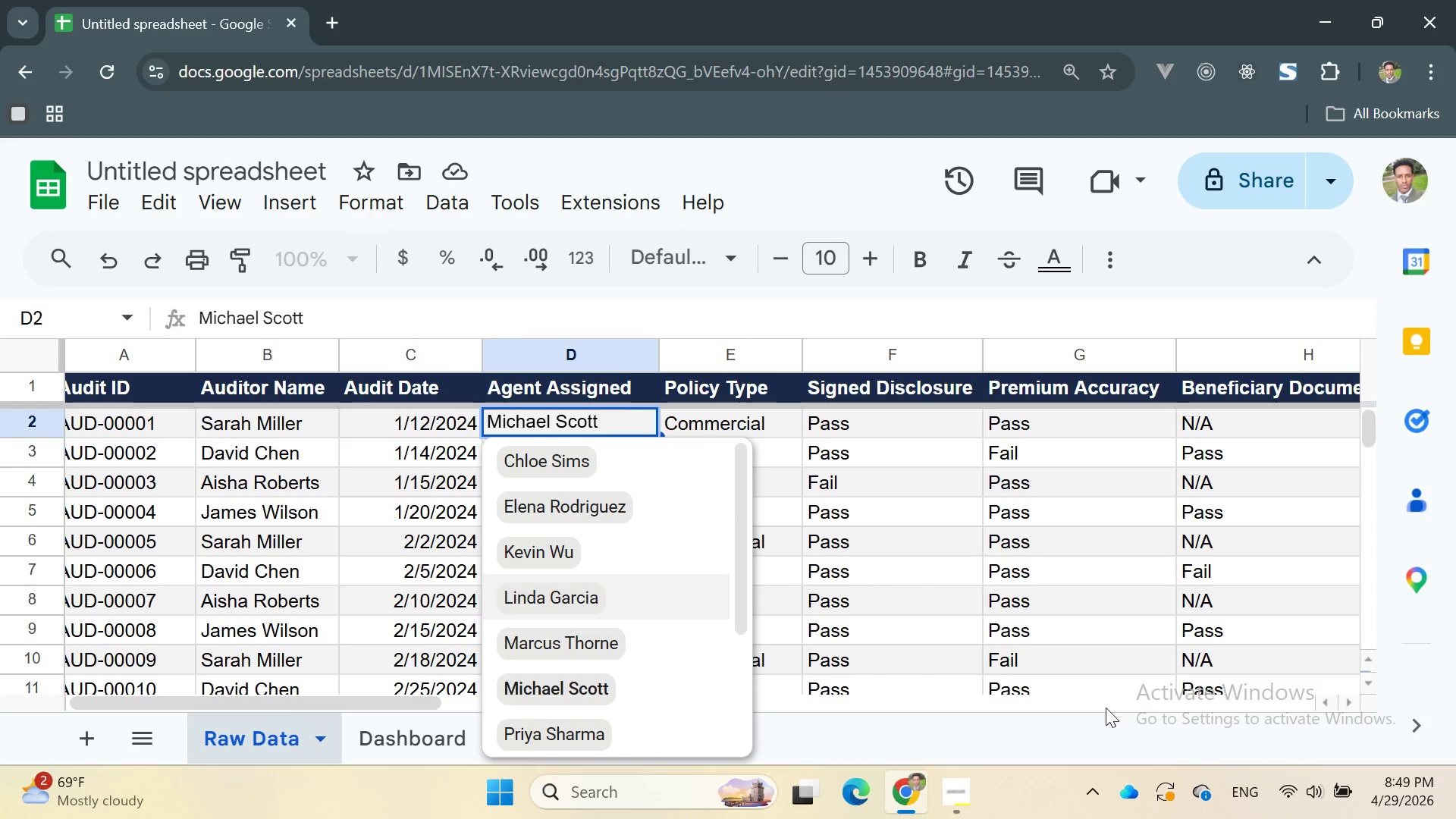 
left_click([1094, 687])
 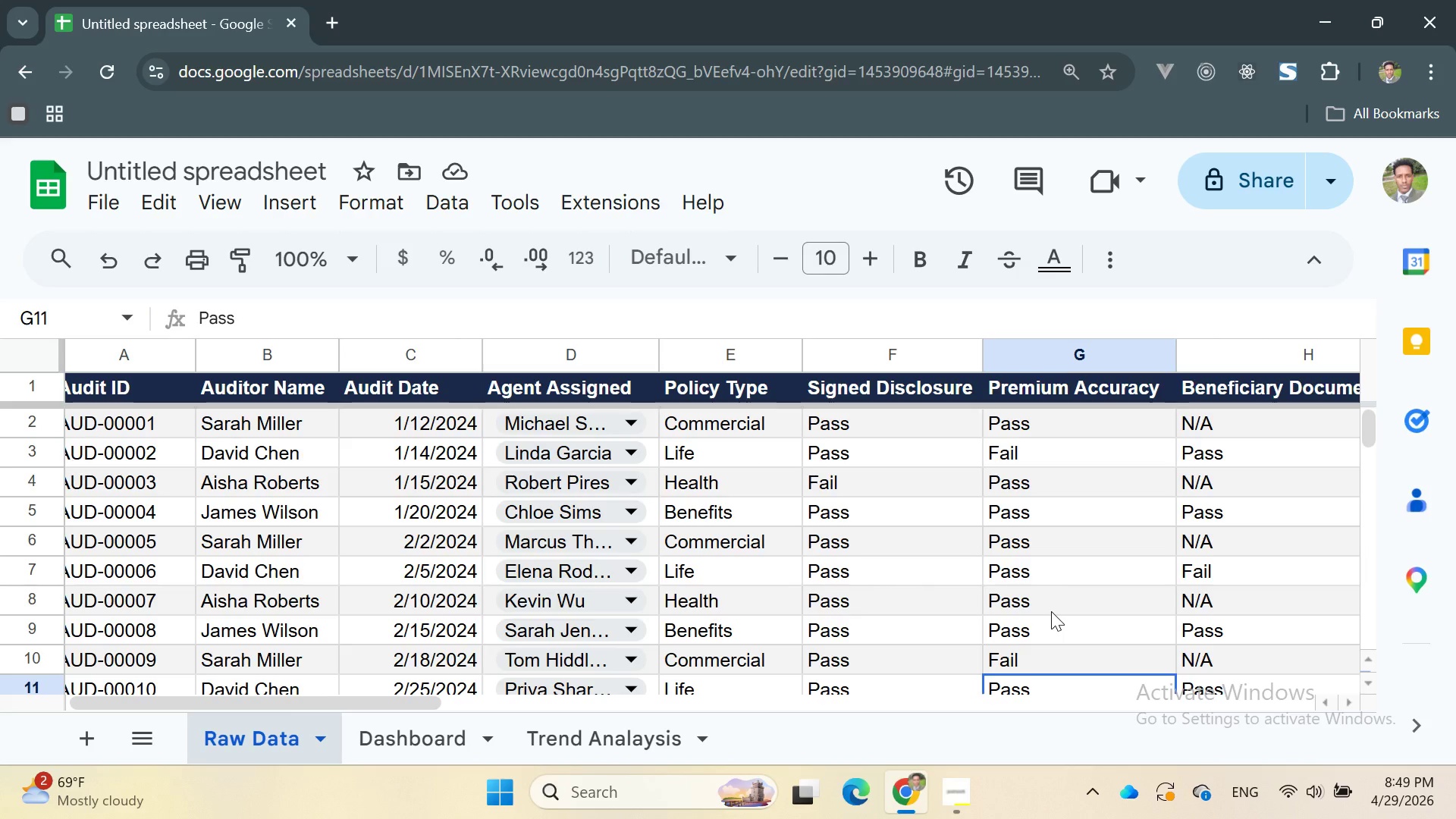 
wait(5.56)
 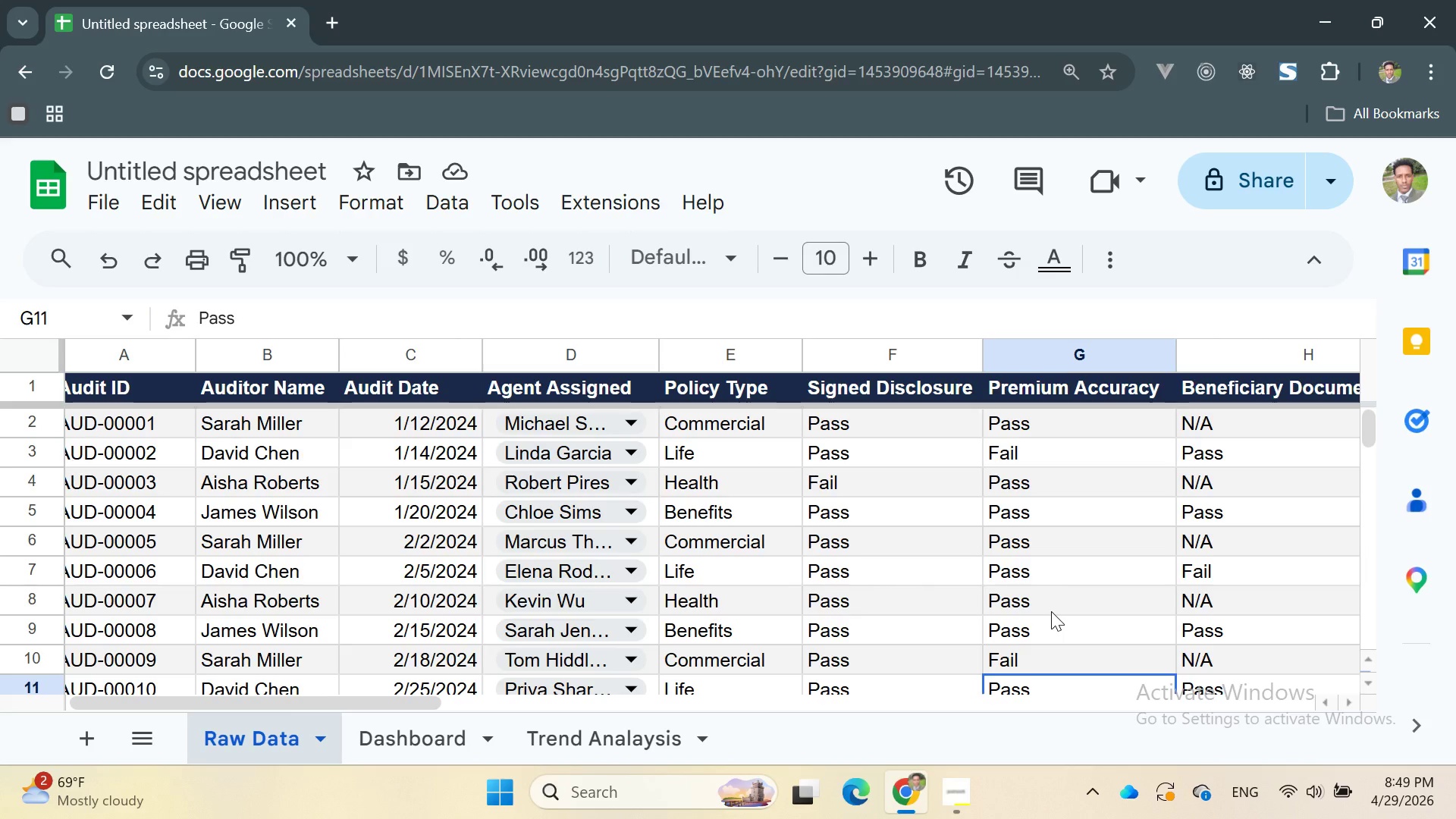 
scroll: coordinate [717, 418], scroll_direction: up, amount: 7.0
 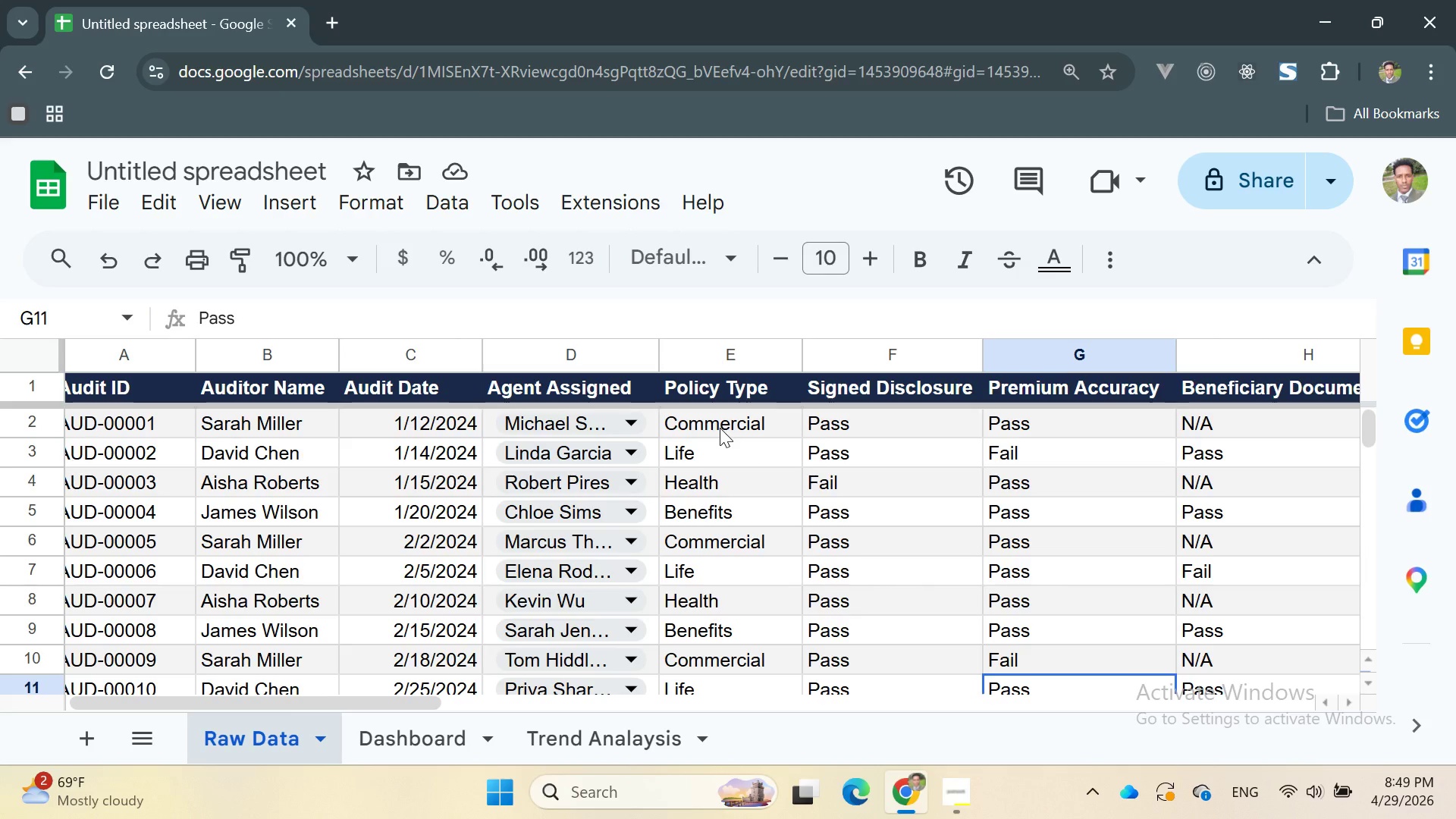 
left_click_drag(start_coordinate=[670, 419], to_coordinate=[736, 476])
 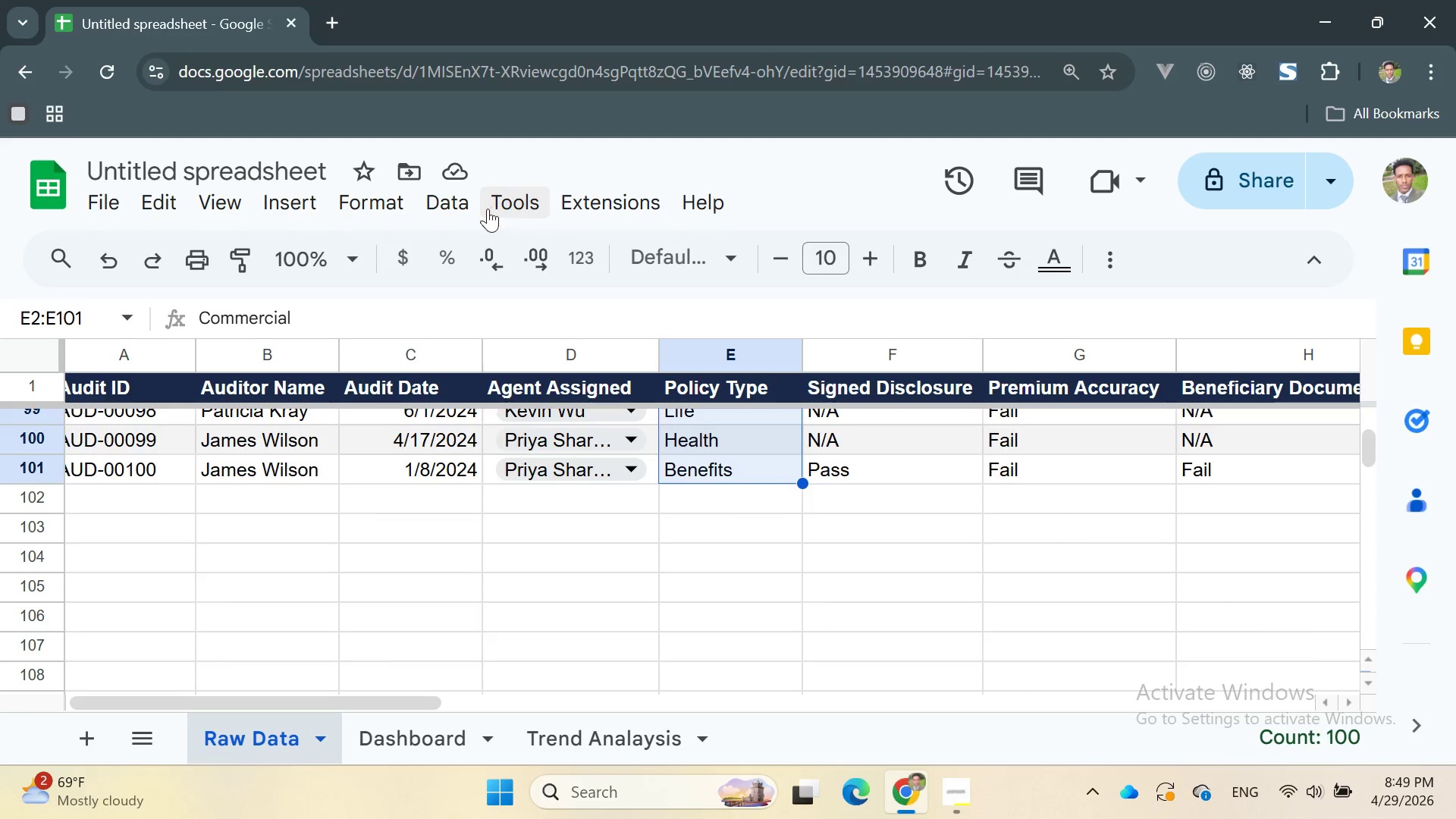 
left_click([462, 206])
 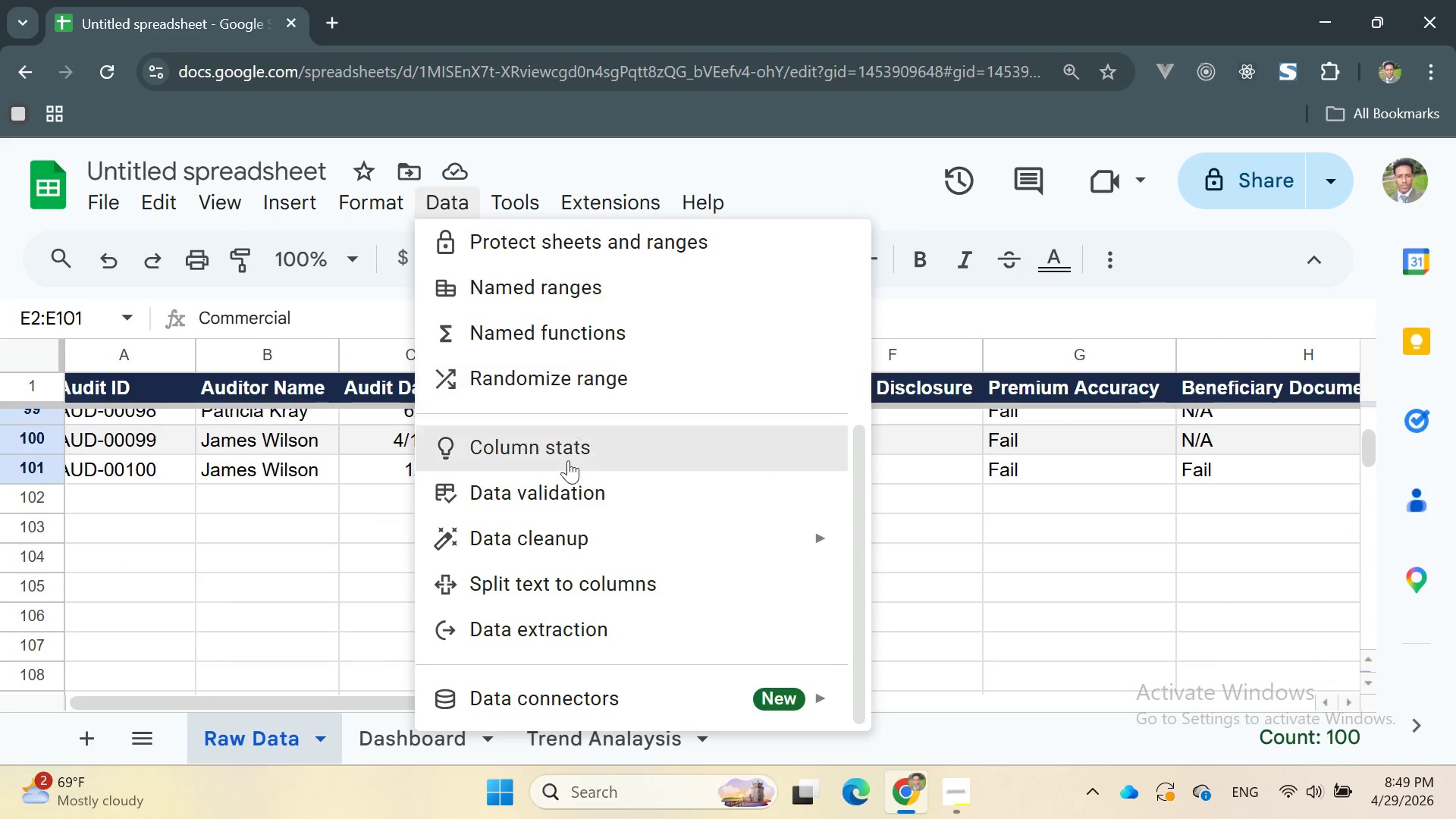 
scroll: coordinate [566, 510], scroll_direction: down, amount: 7.0
 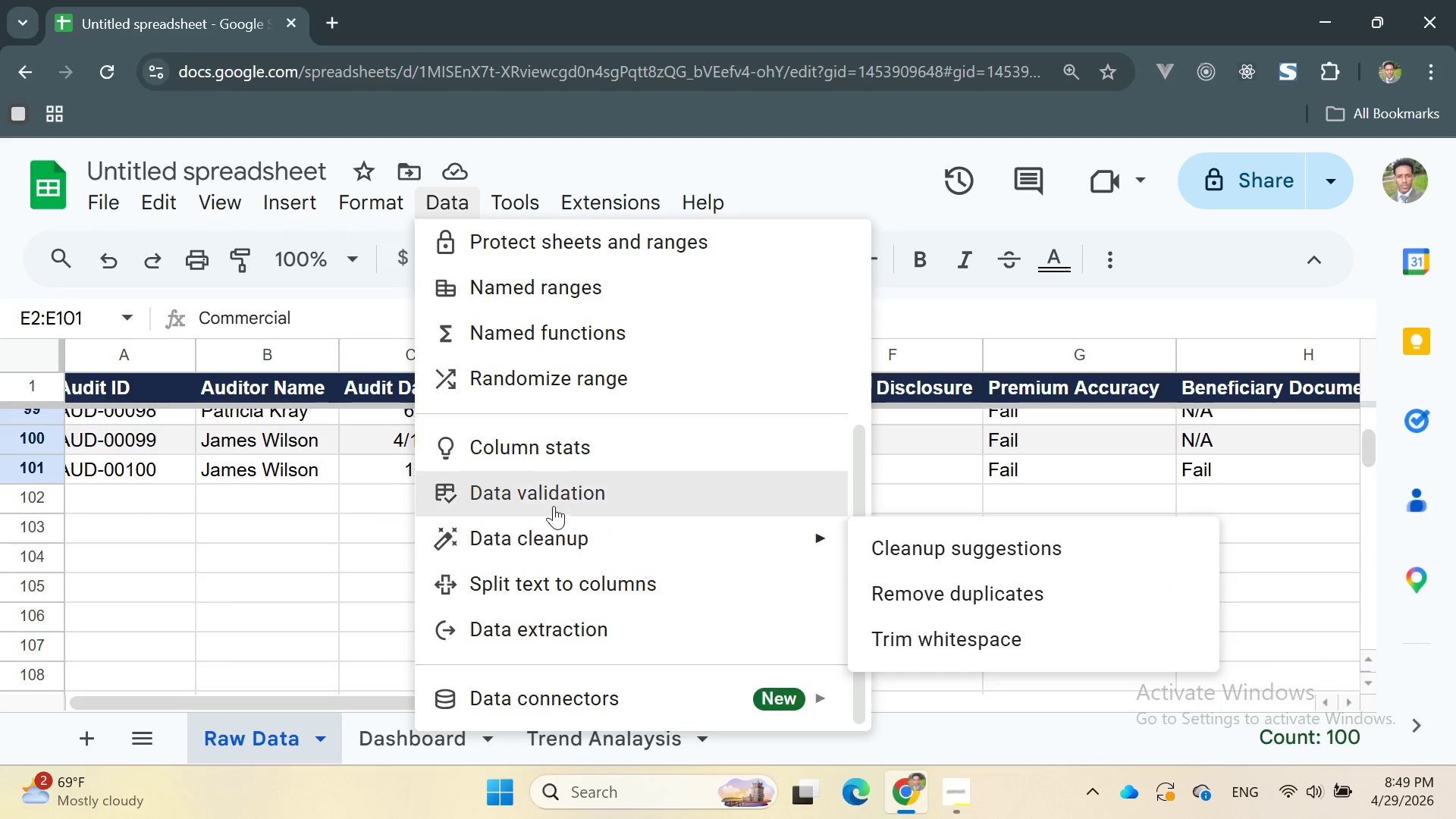 
left_click([563, 493])
 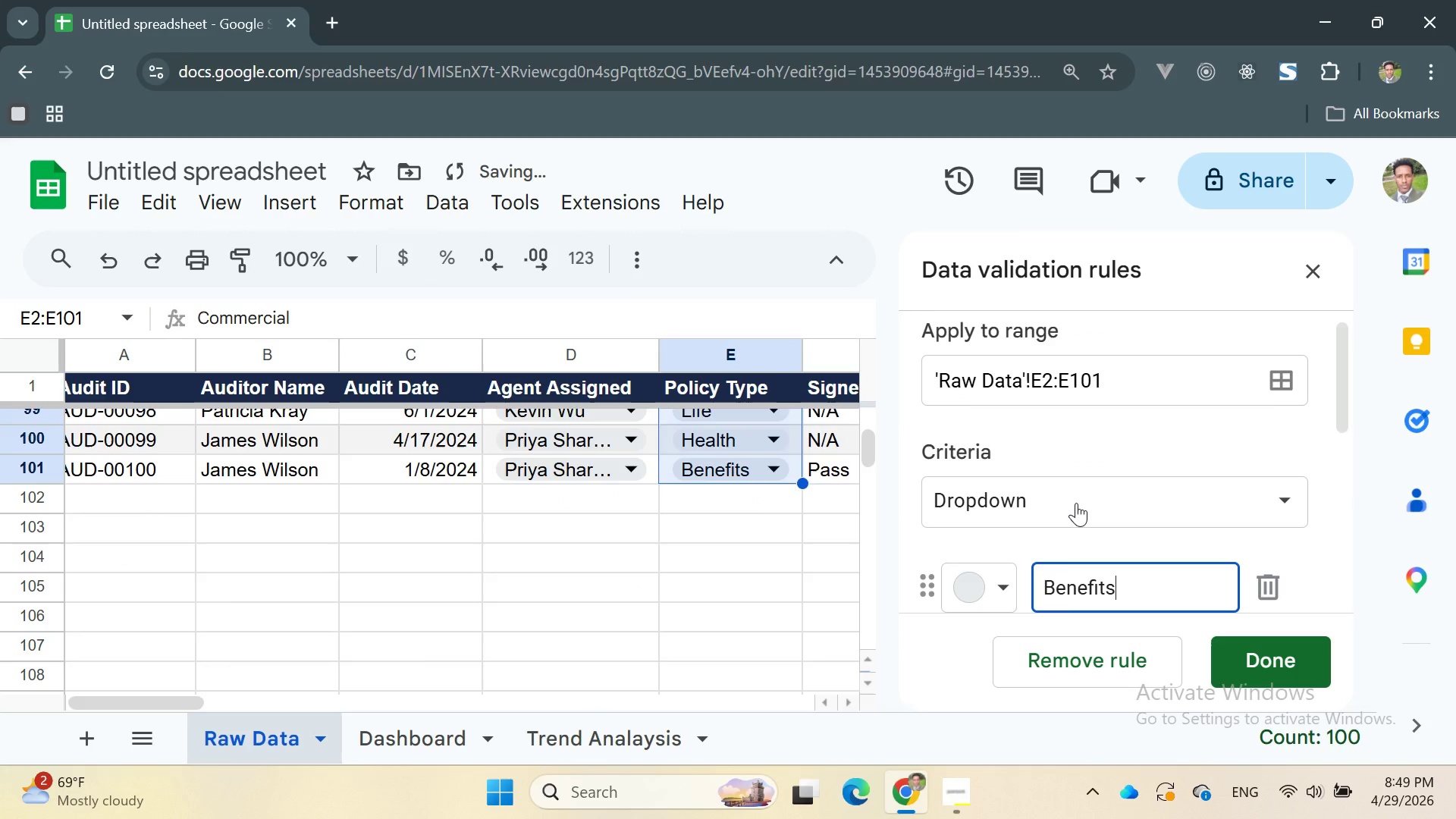 
scroll: coordinate [1164, 532], scroll_direction: down, amount: 4.0
 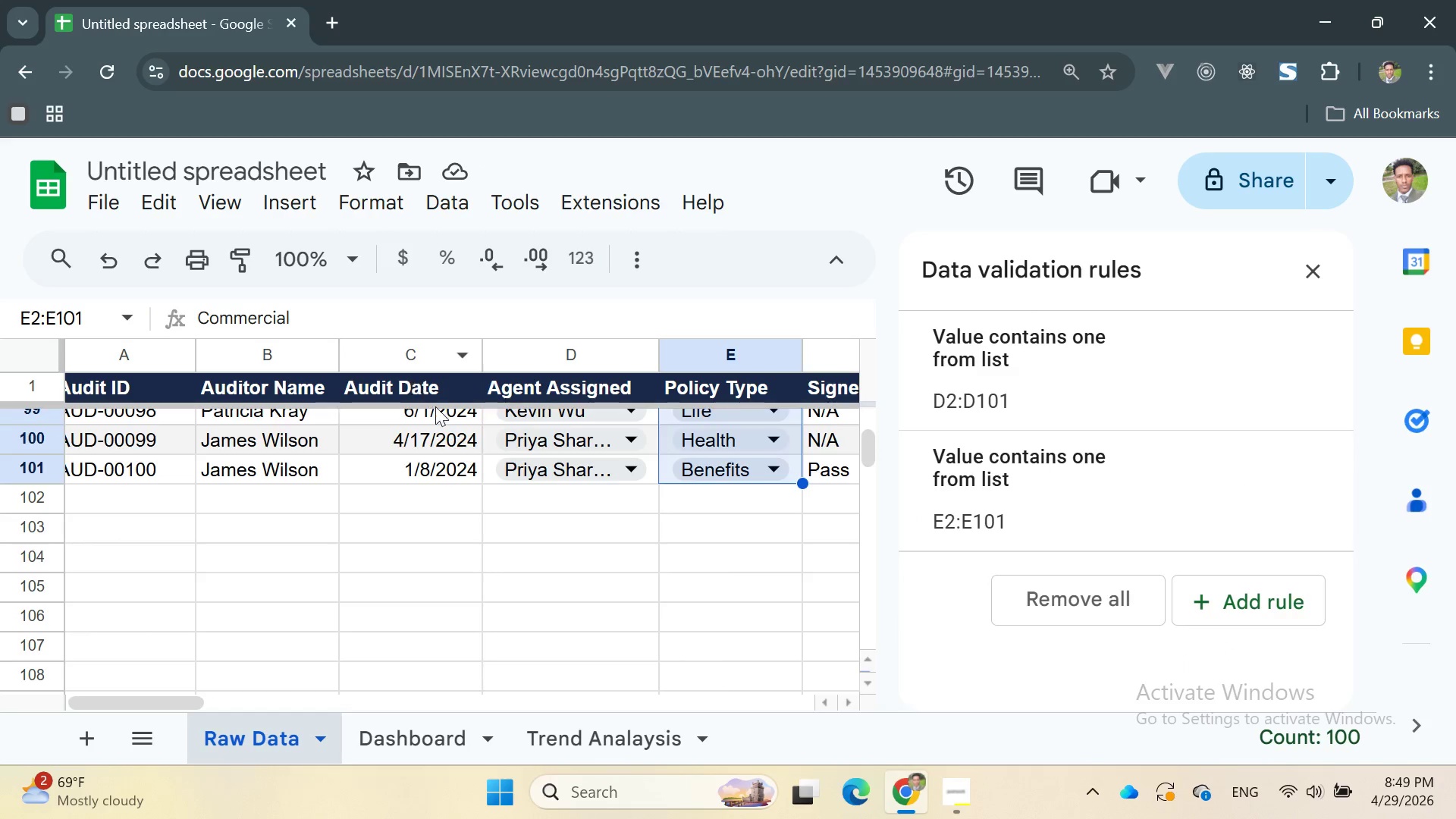 
scroll: coordinate [714, 447], scroll_direction: up, amount: 18.0
 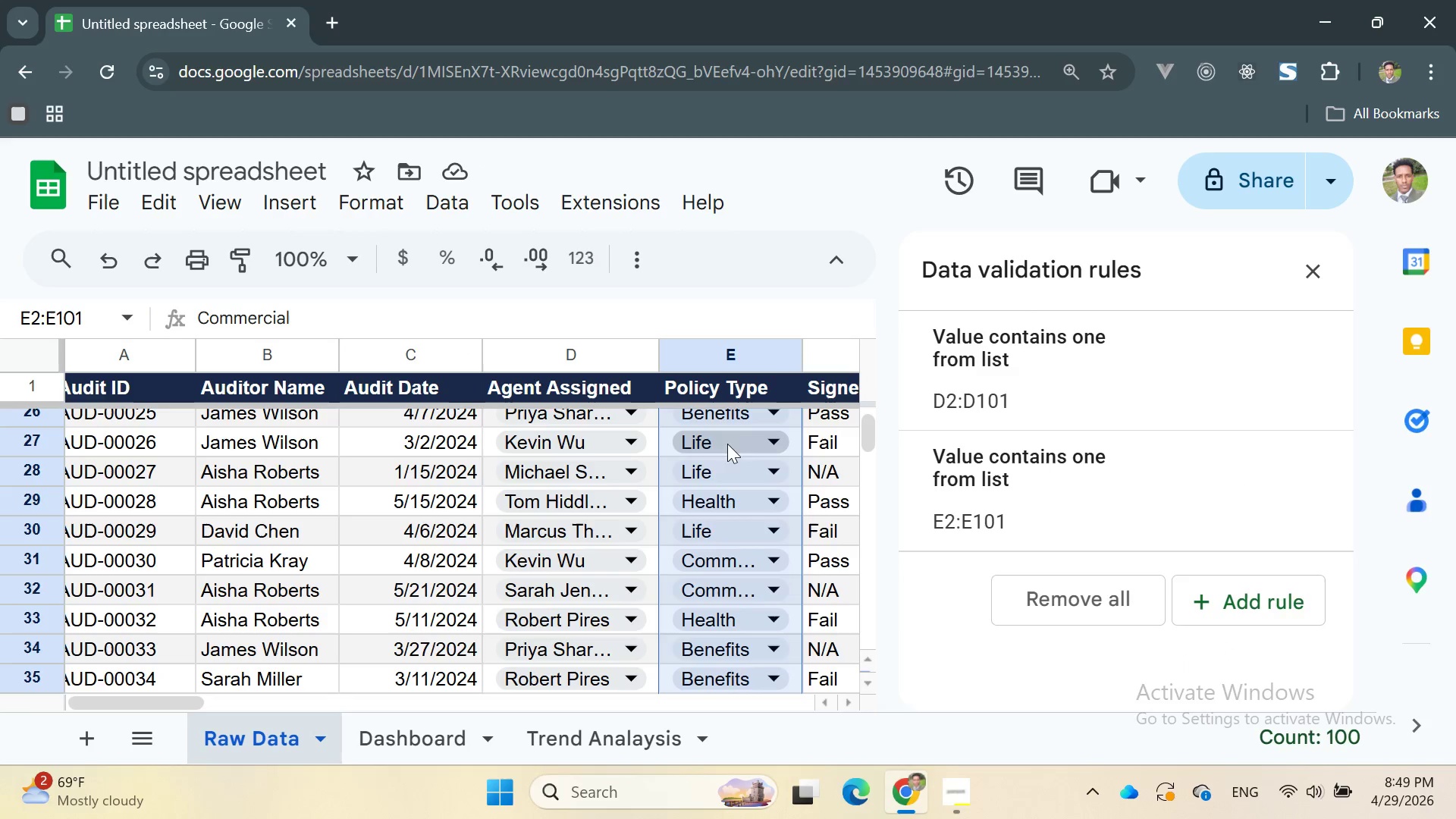 
mouse_move([749, 461])
 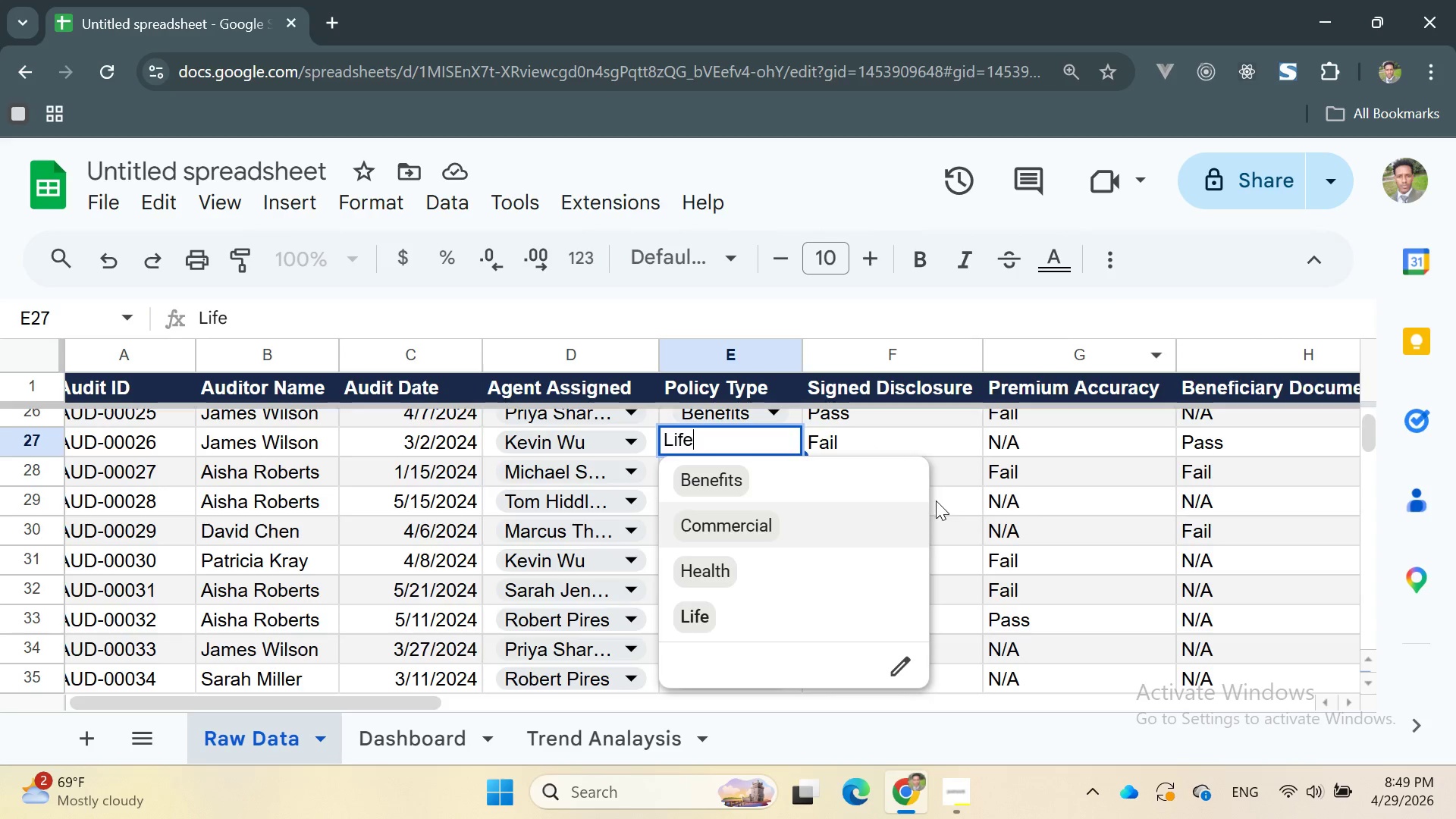 
left_click([927, 432])
 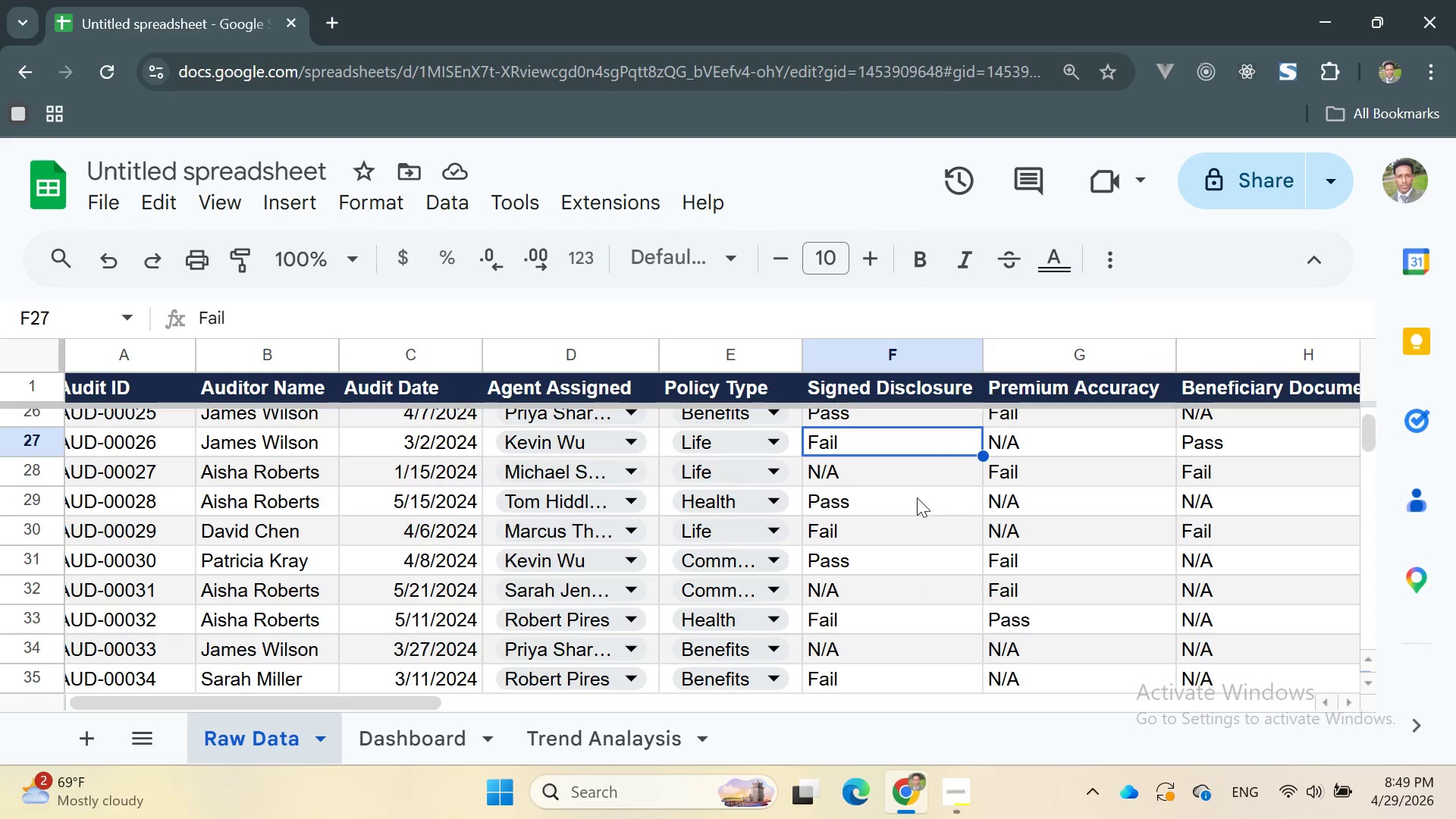 
left_click([912, 489])
 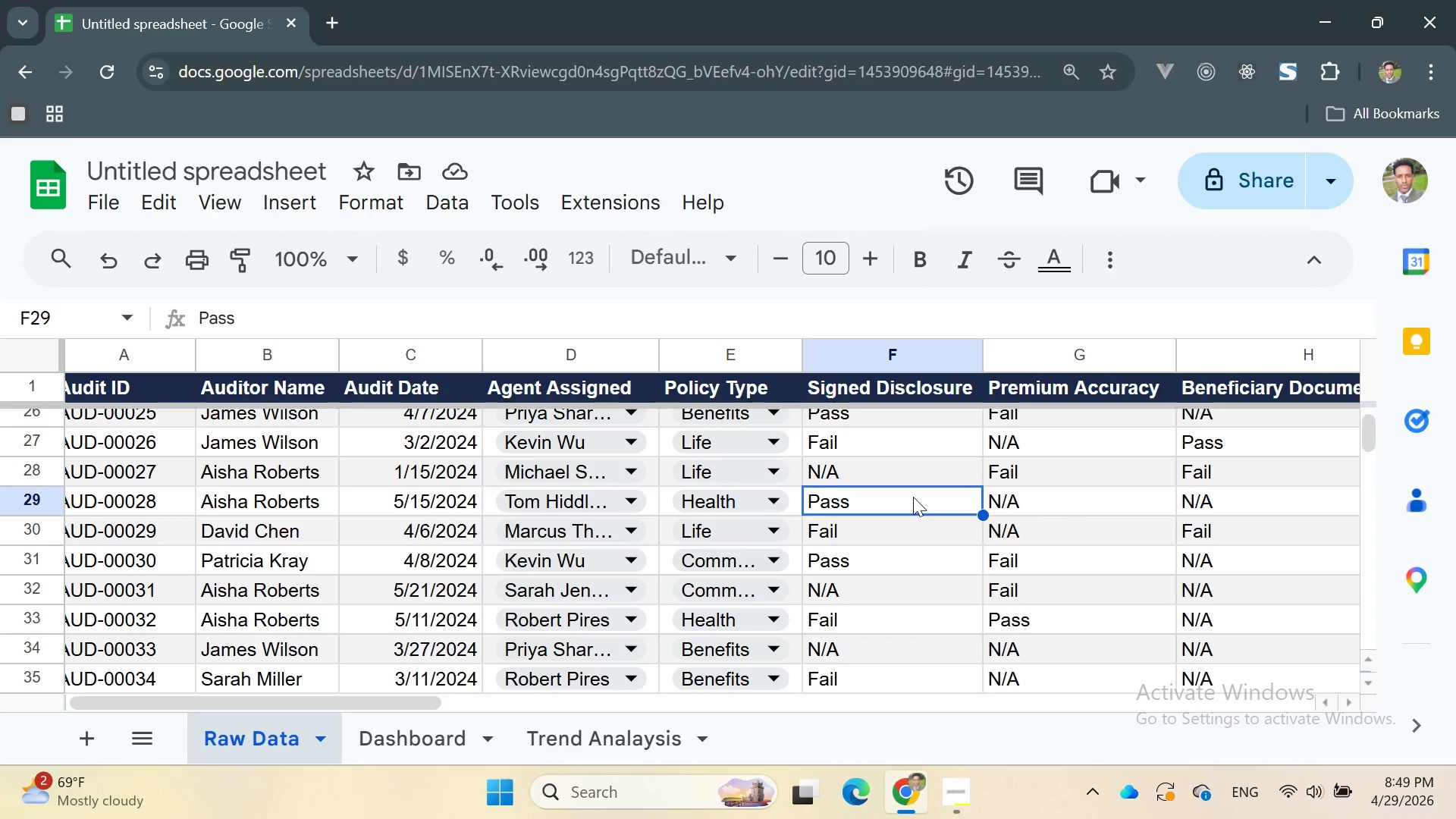 
wait(8.56)
 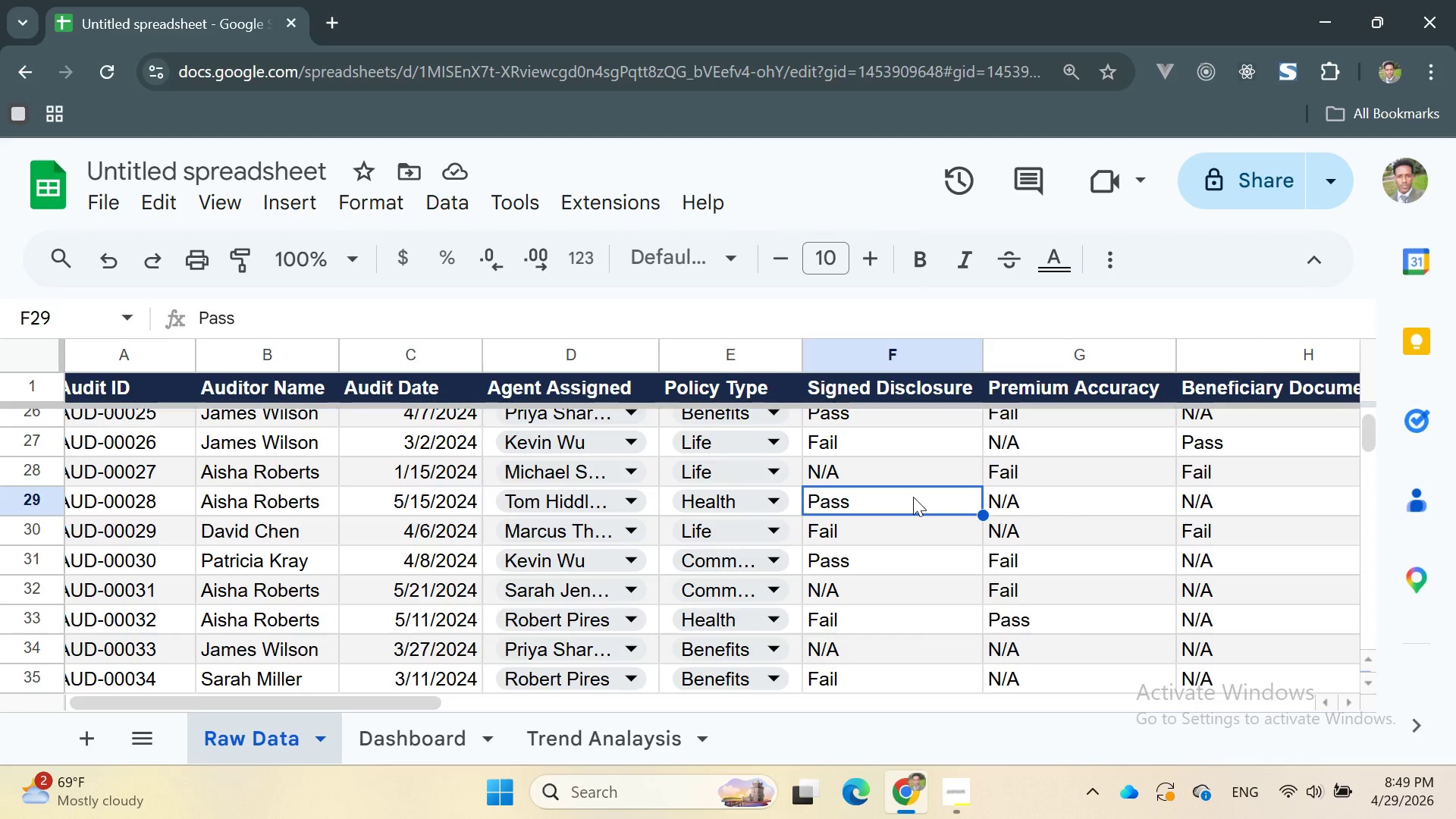 
left_click([895, 421])
 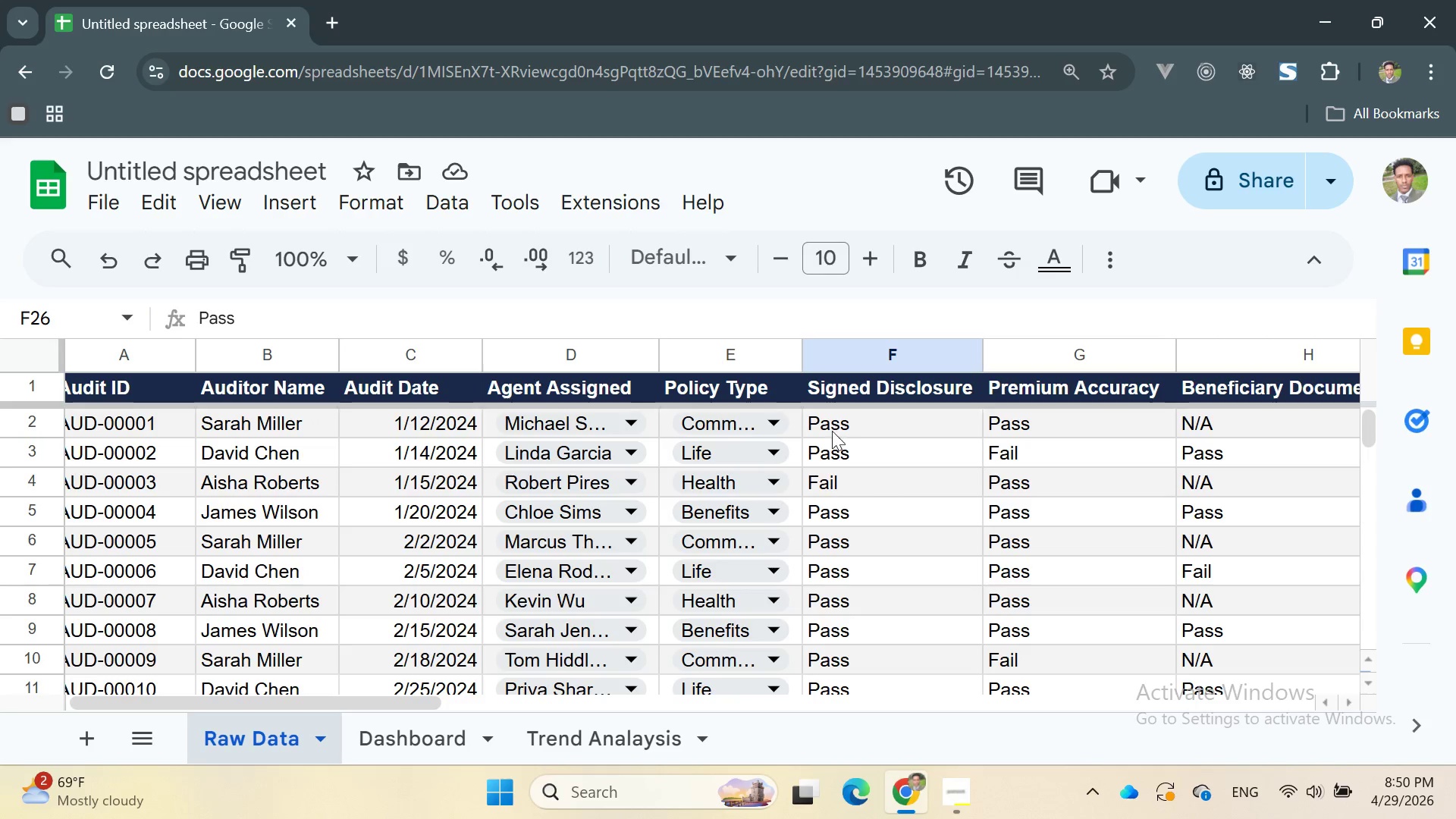 
left_click_drag(start_coordinate=[811, 416], to_coordinate=[1166, 610])
 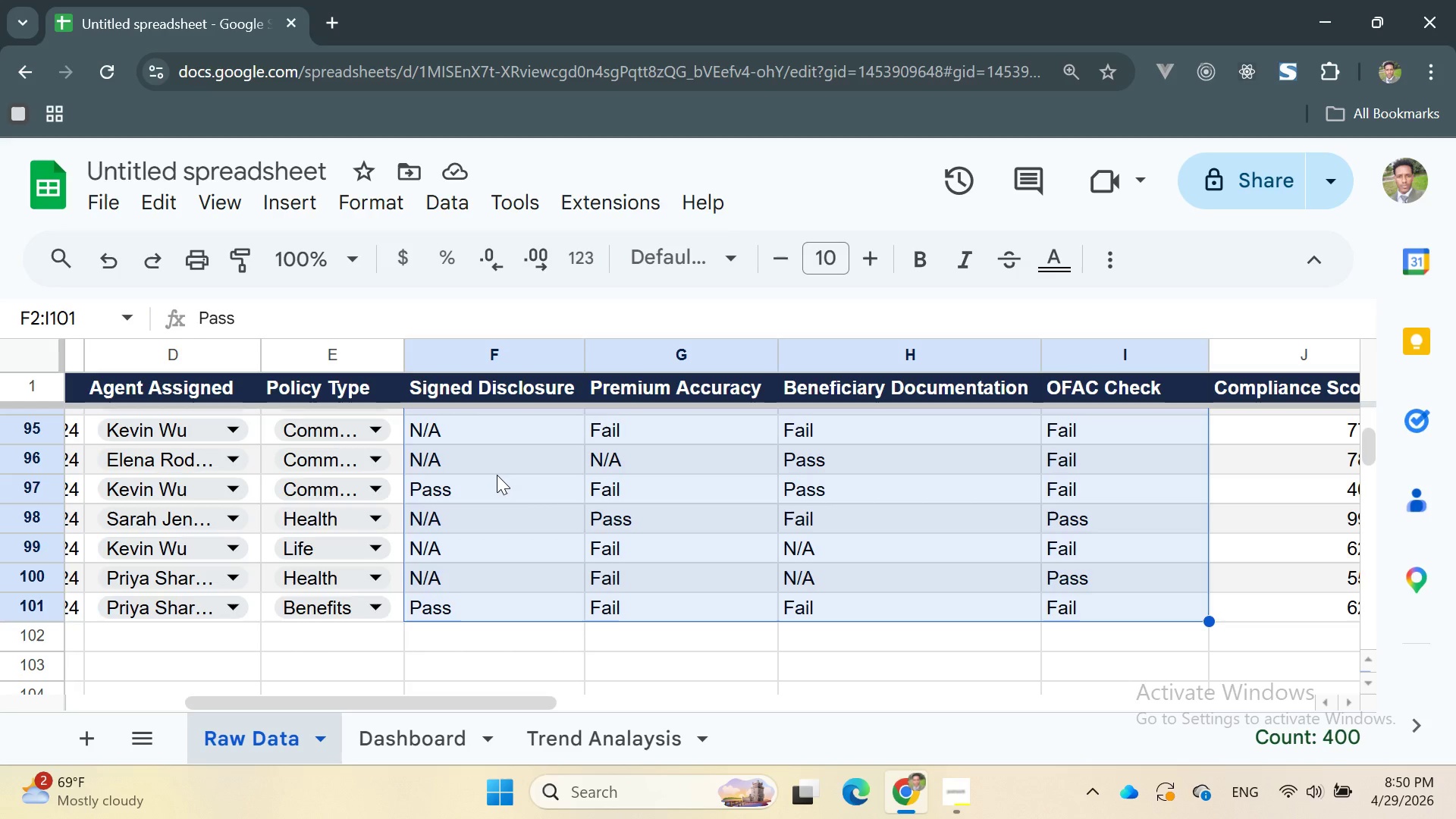 
wait(11.41)
 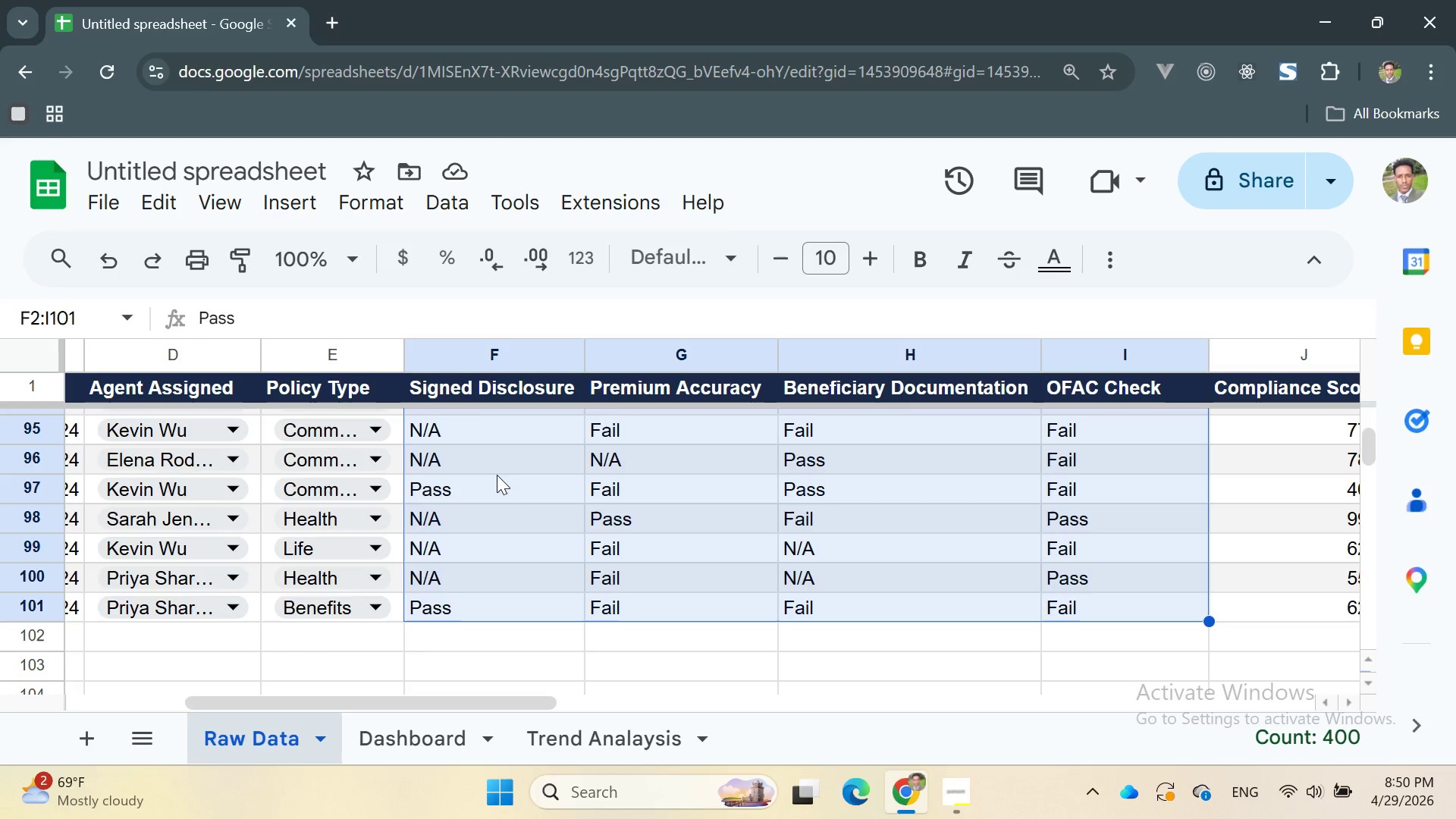 
left_click([440, 195])
 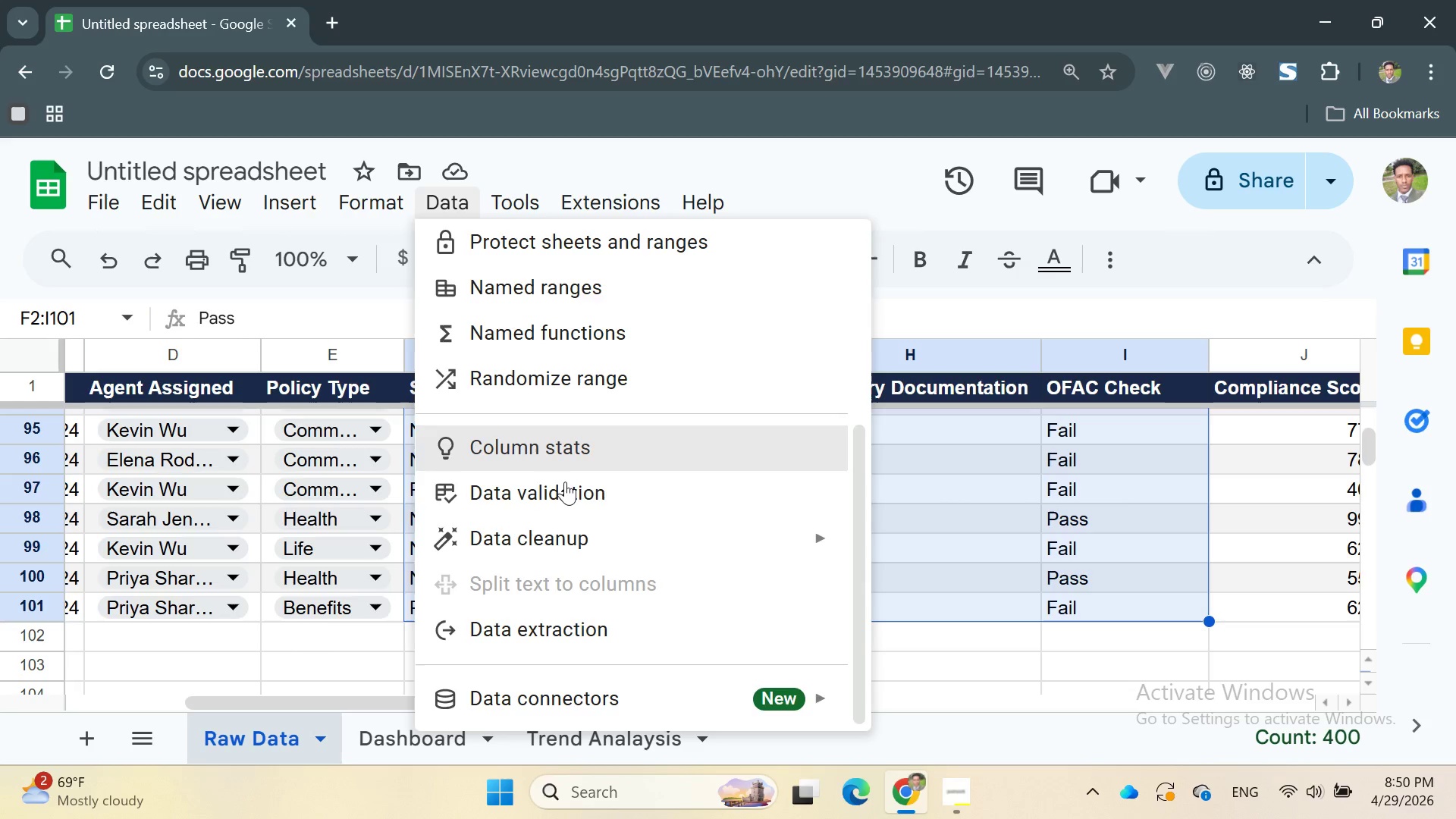 
scroll: coordinate [600, 526], scroll_direction: down, amount: 10.0
 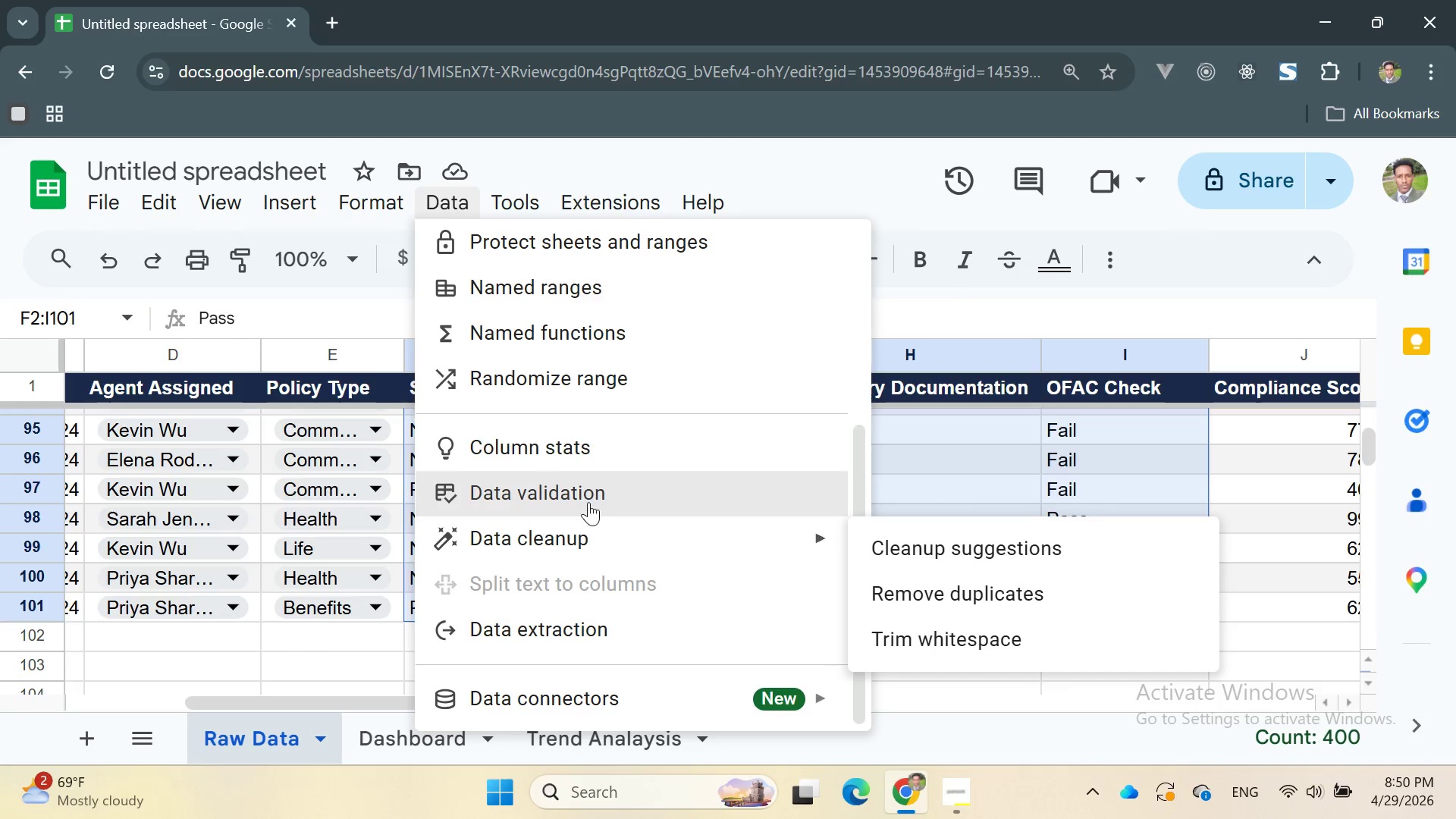 
left_click([588, 499])
 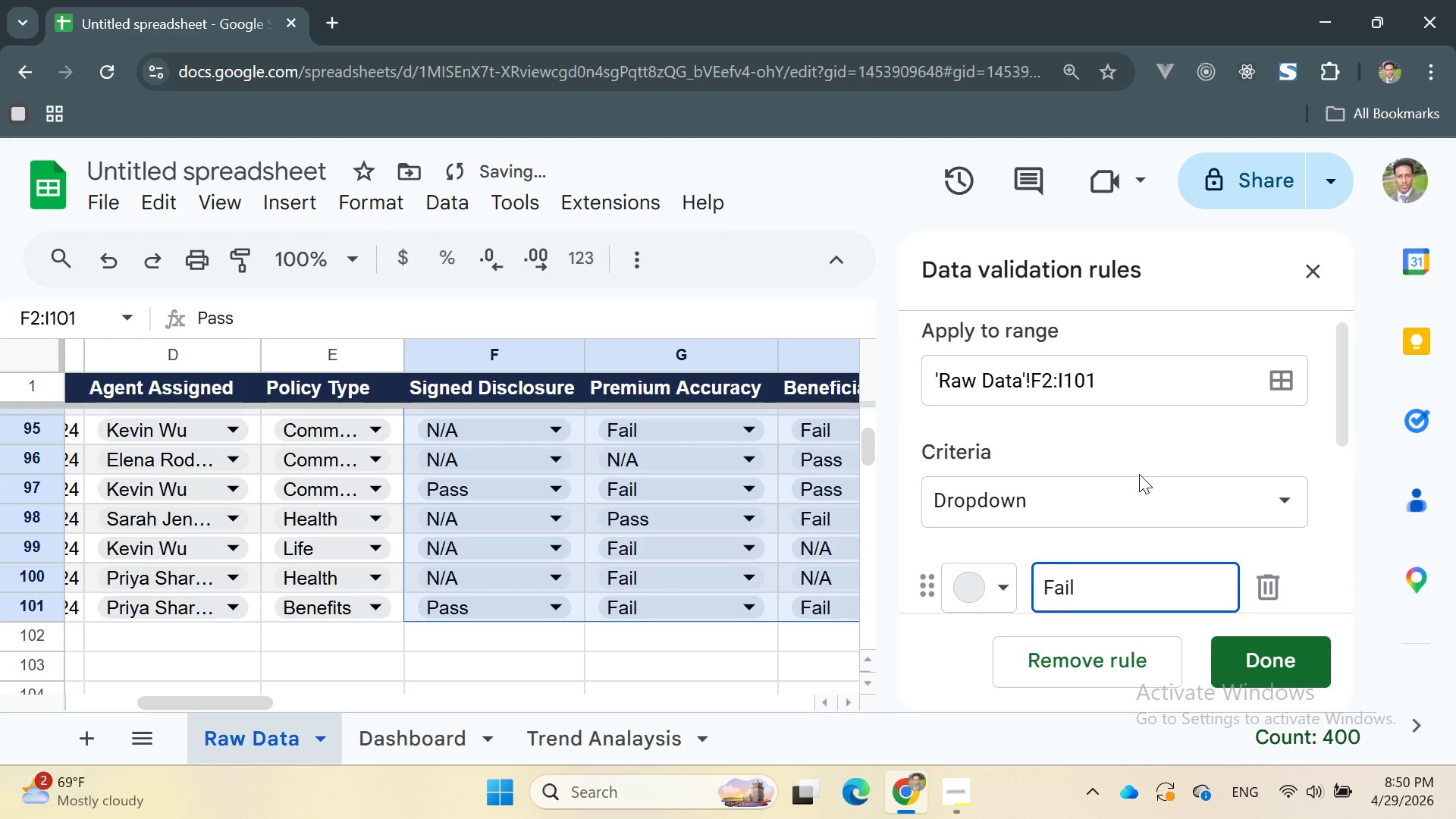 
scroll: coordinate [1200, 585], scroll_direction: down, amount: 2.0
 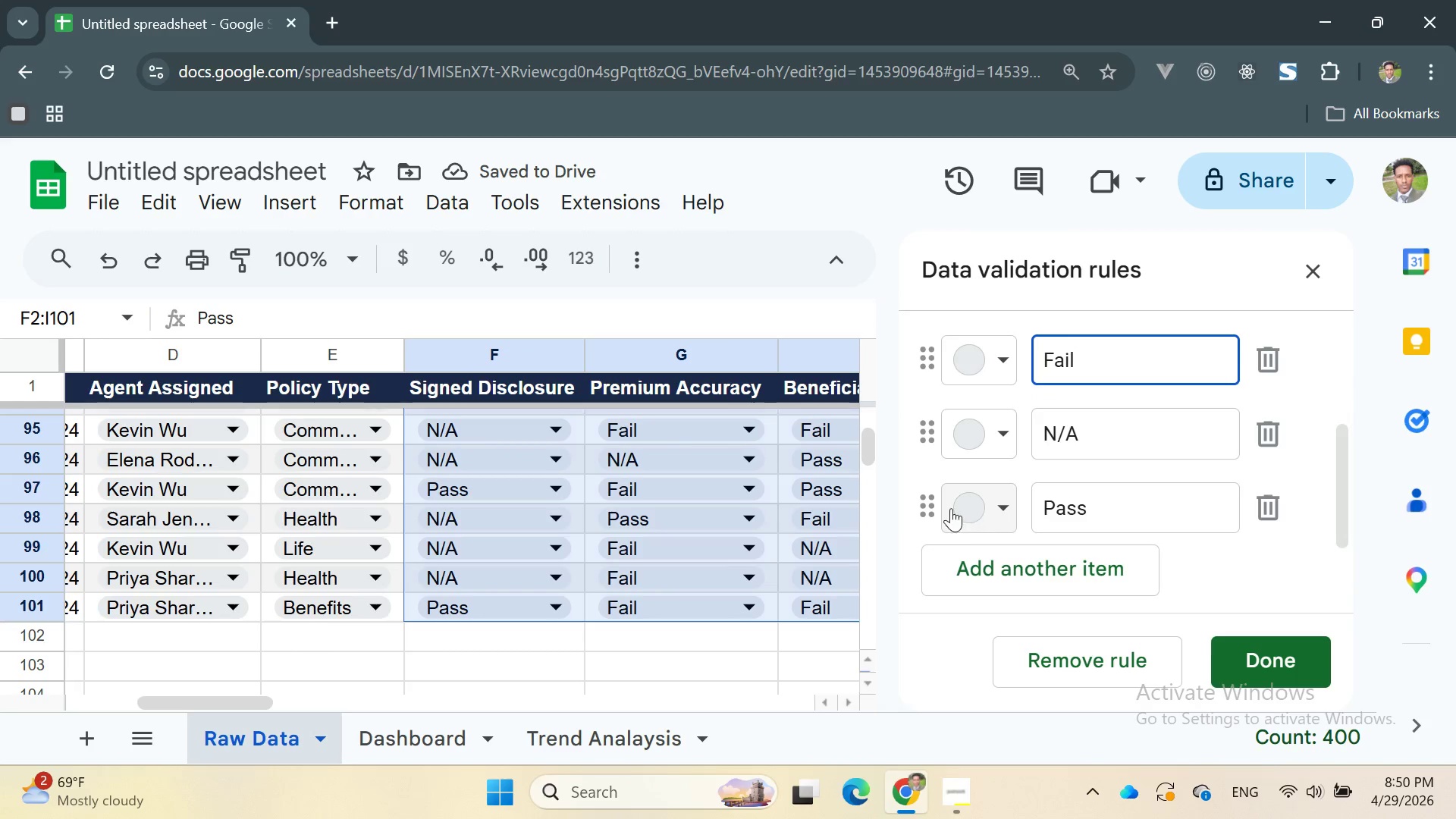 
left_click_drag(start_coordinate=[921, 498], to_coordinate=[895, 360])
 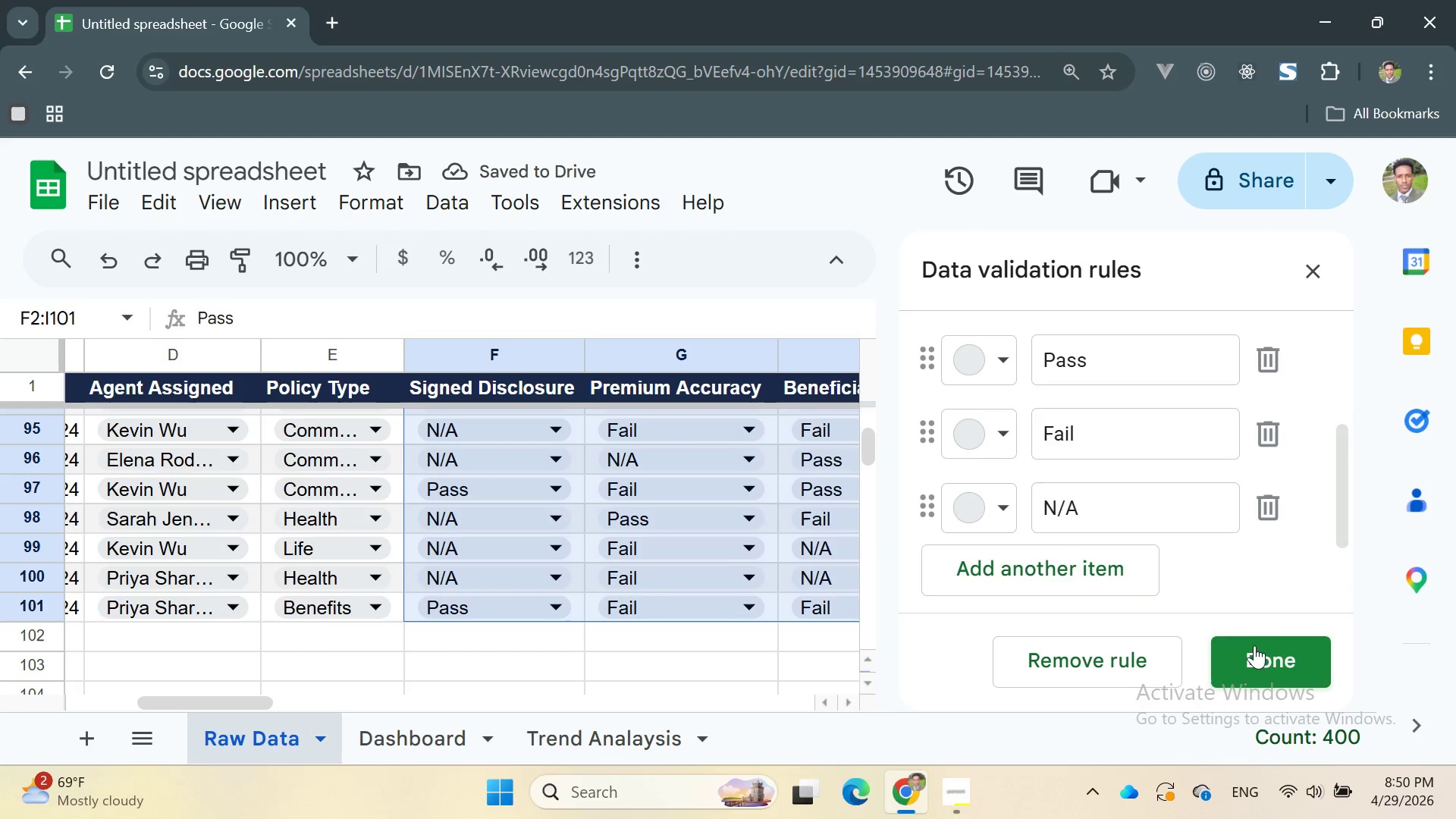 
left_click([1263, 653])
 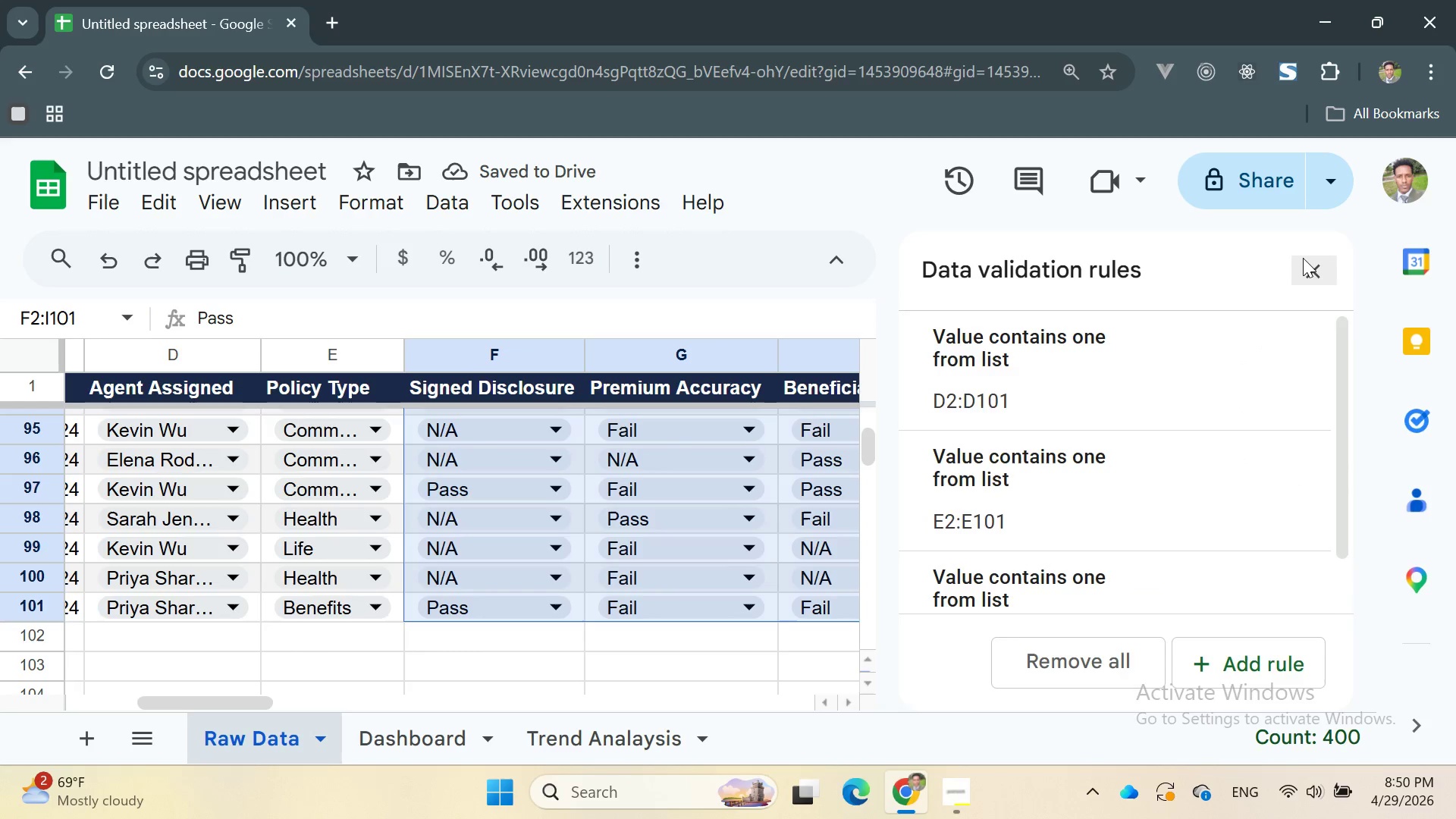 
left_click([1312, 265])
 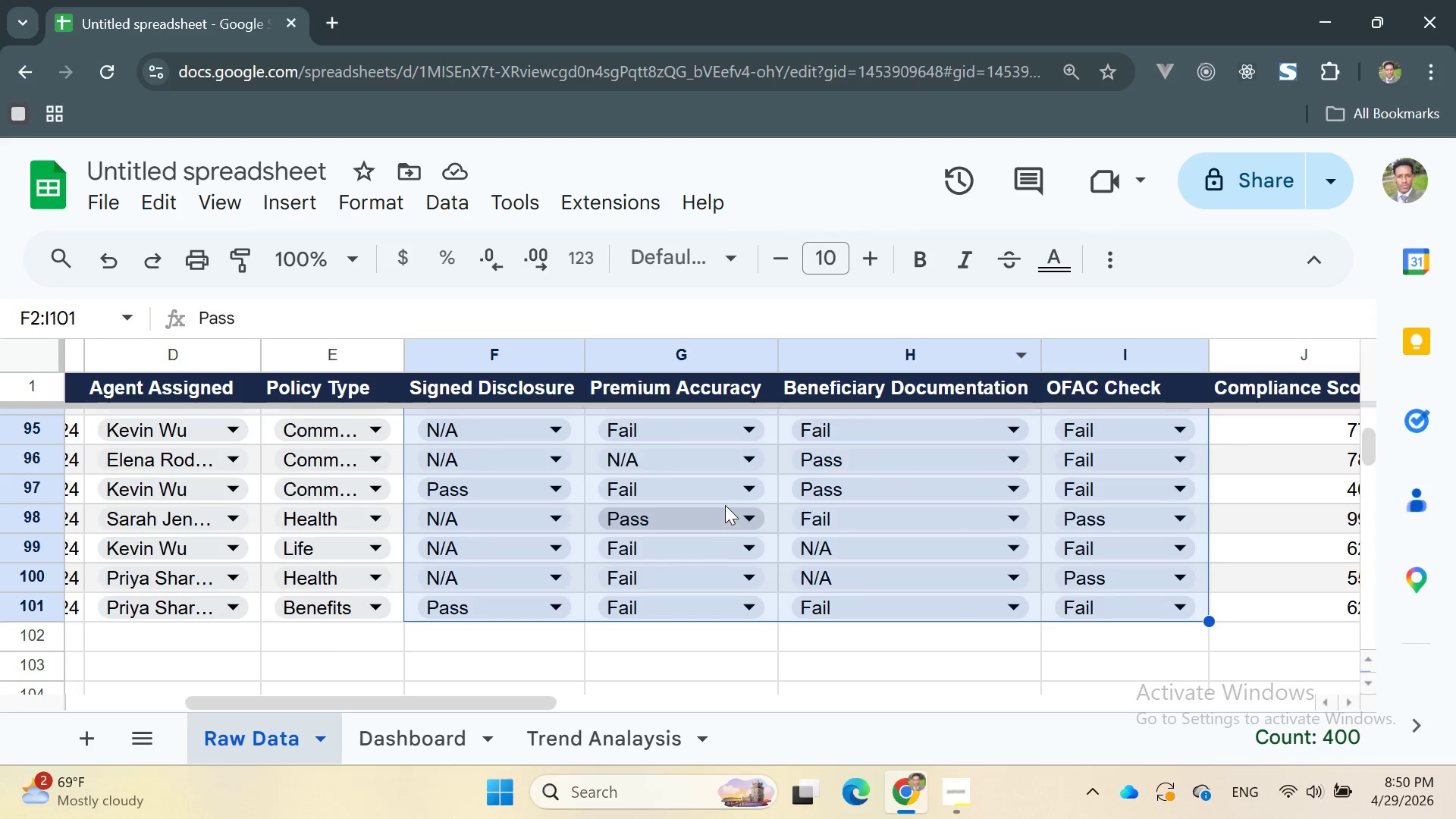 
left_click([737, 480])
 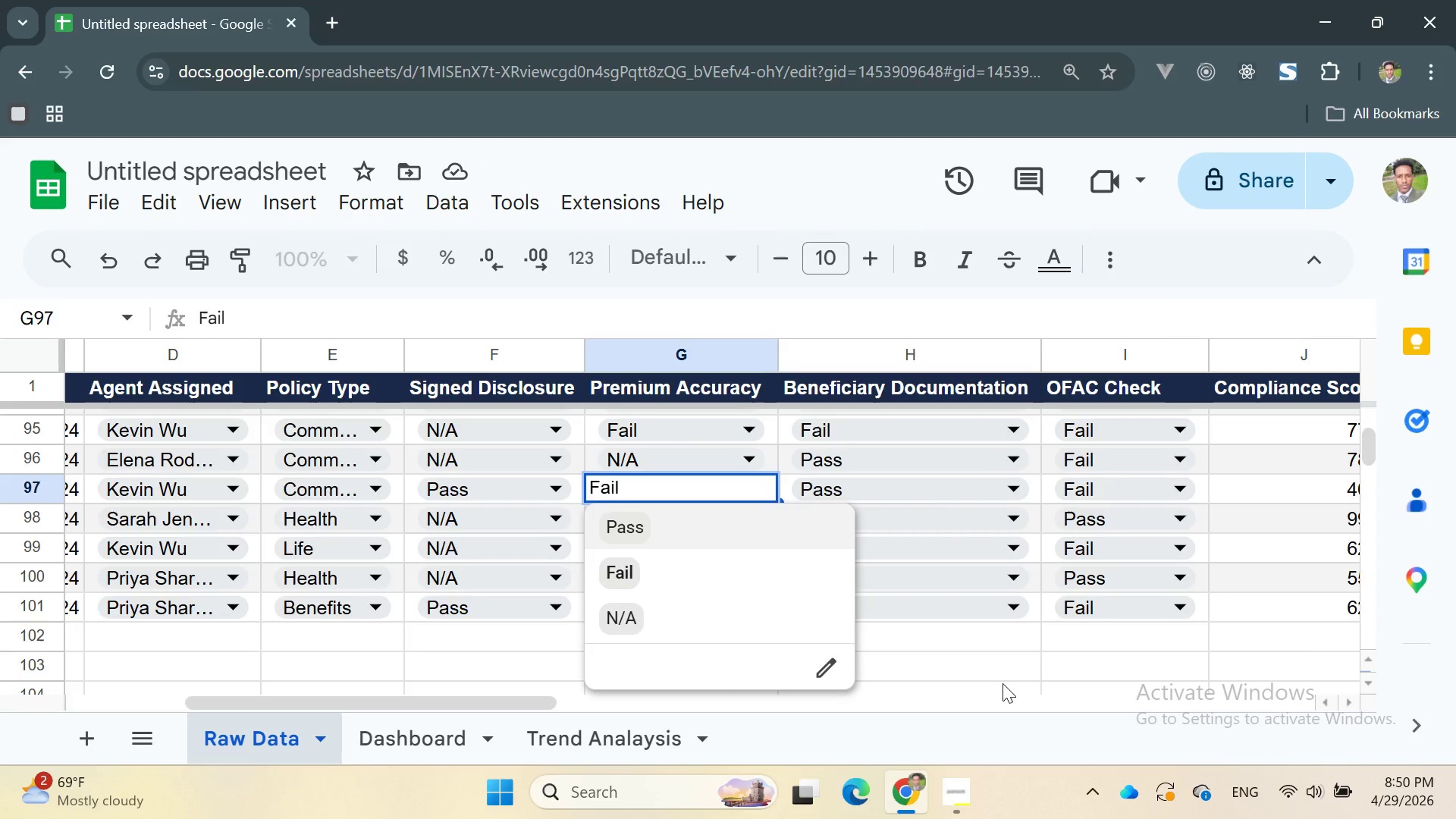 
left_click([1003, 683])
 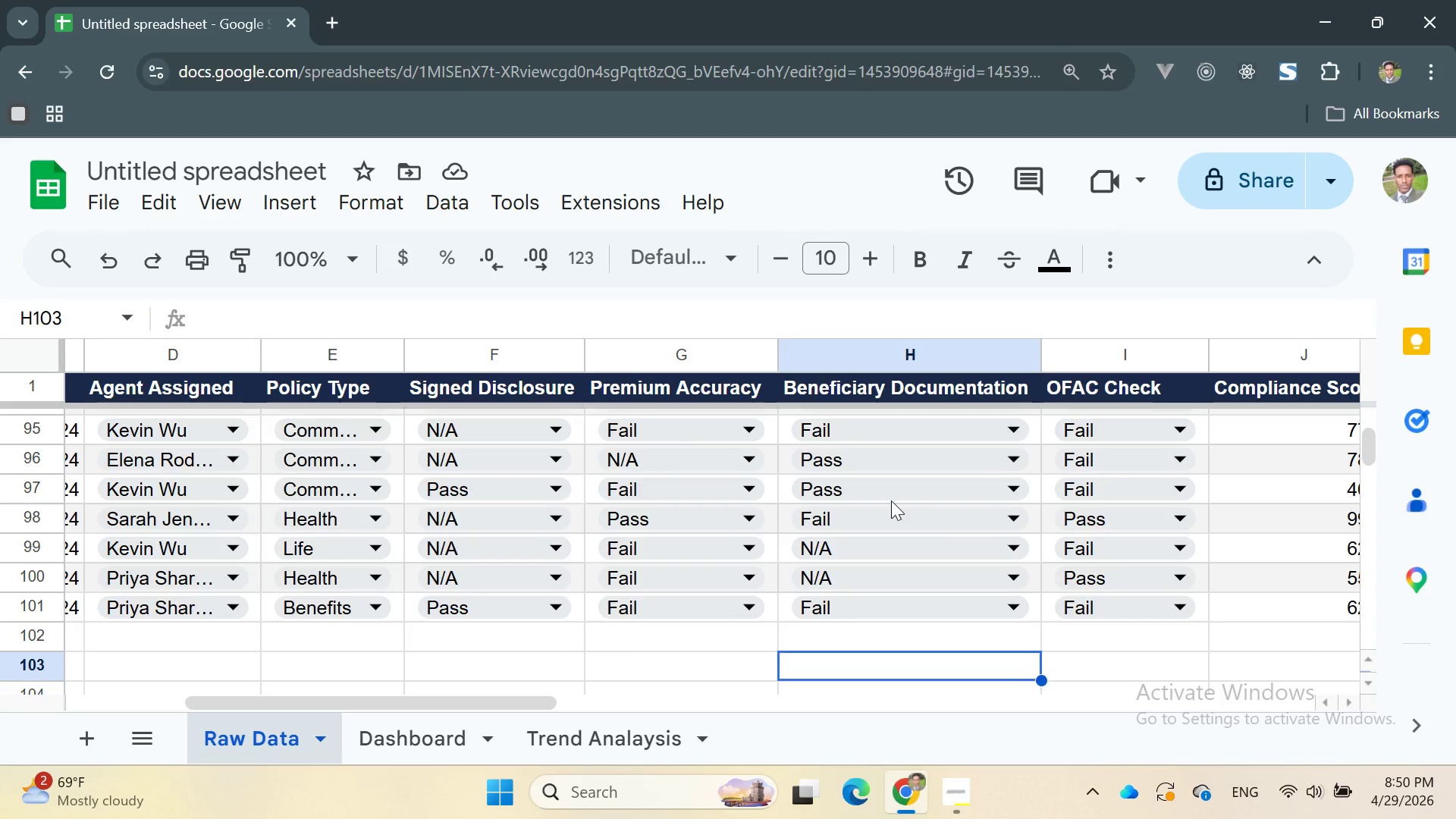 
wait(10.5)
 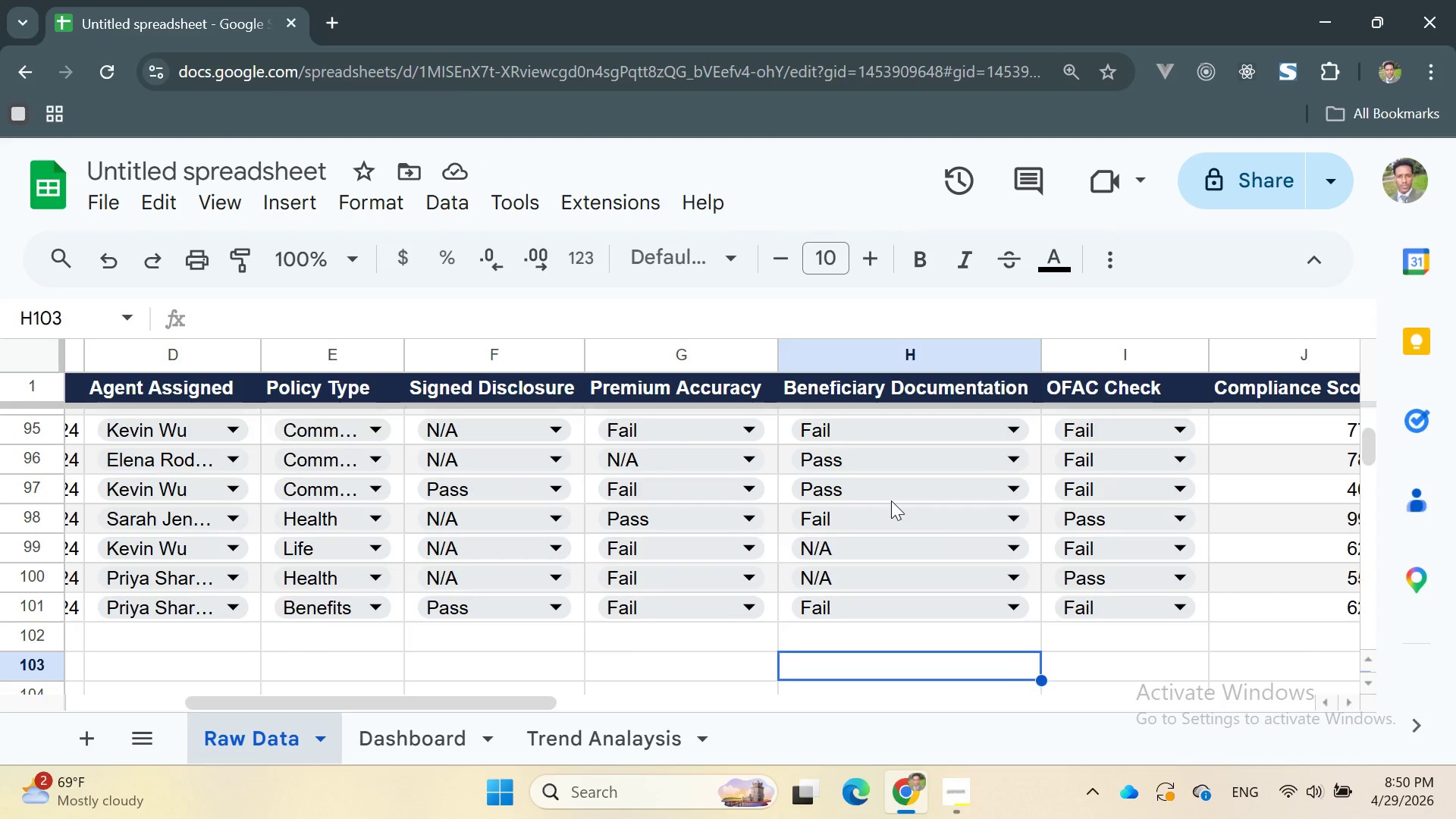 
left_click([974, 437])
 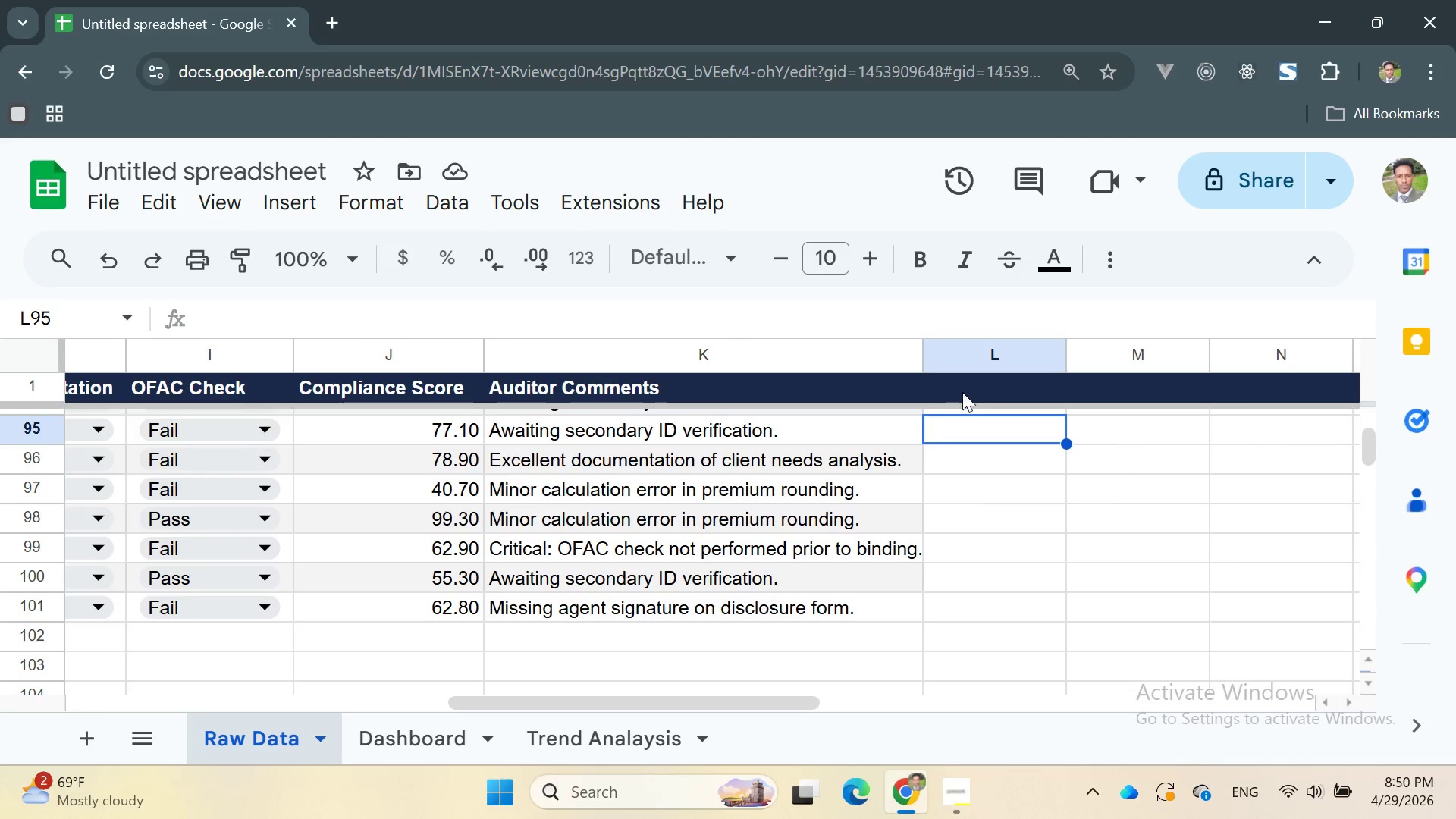 
left_click([962, 391])
 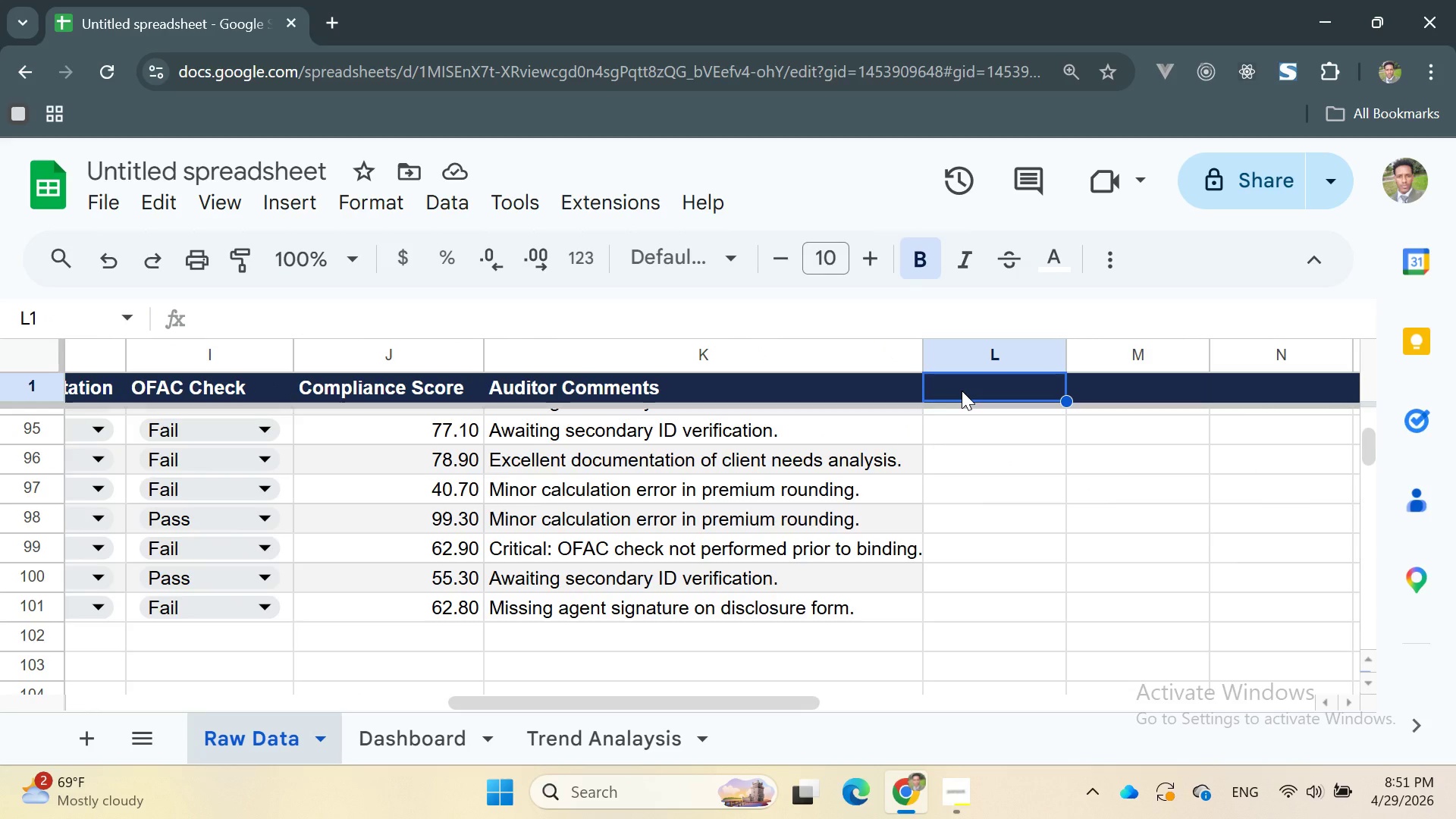 
wait(5.06)
 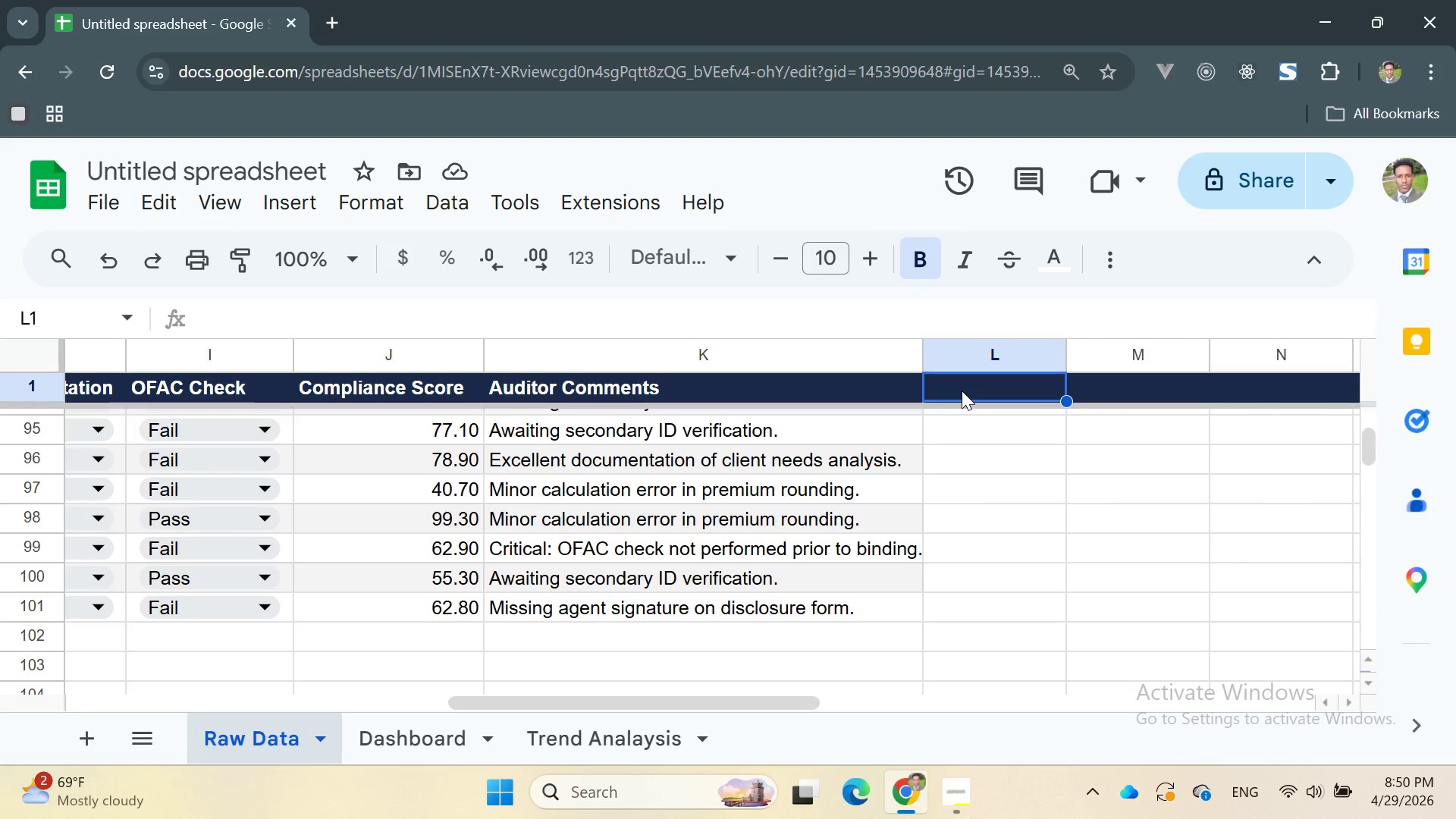 
type(Weighted Score)
 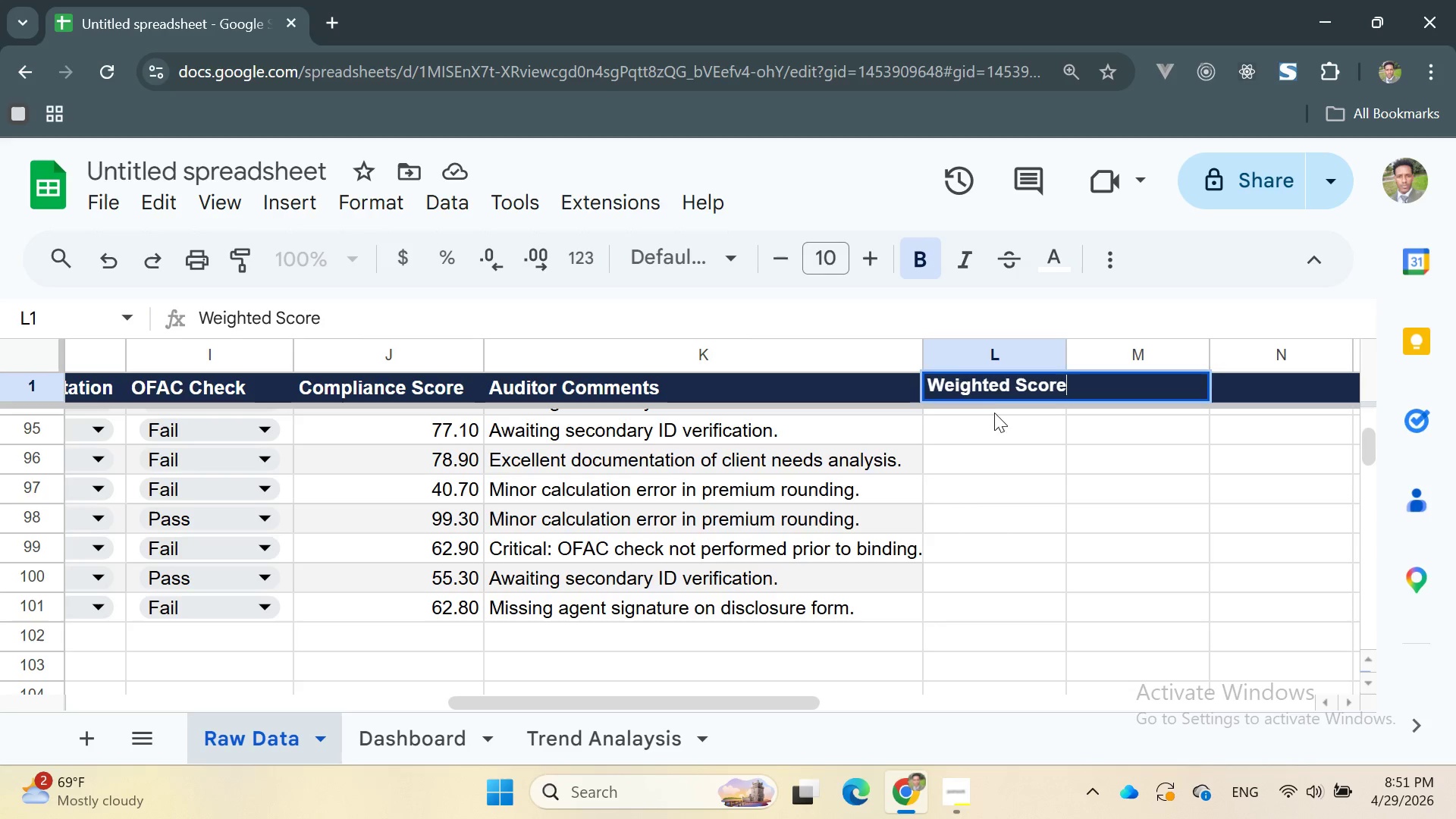 
left_click([998, 423])
 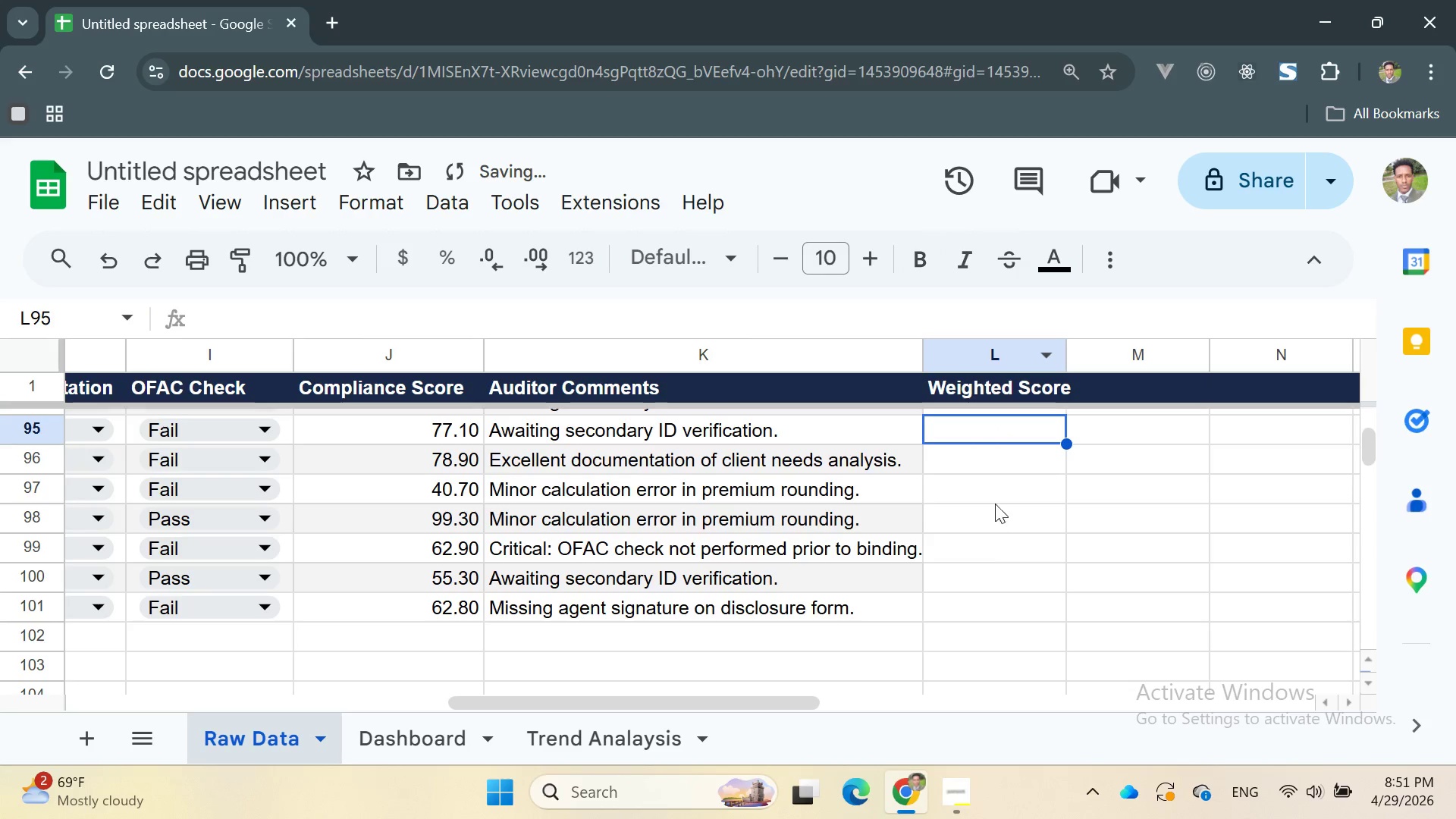 
left_click([959, 438])
 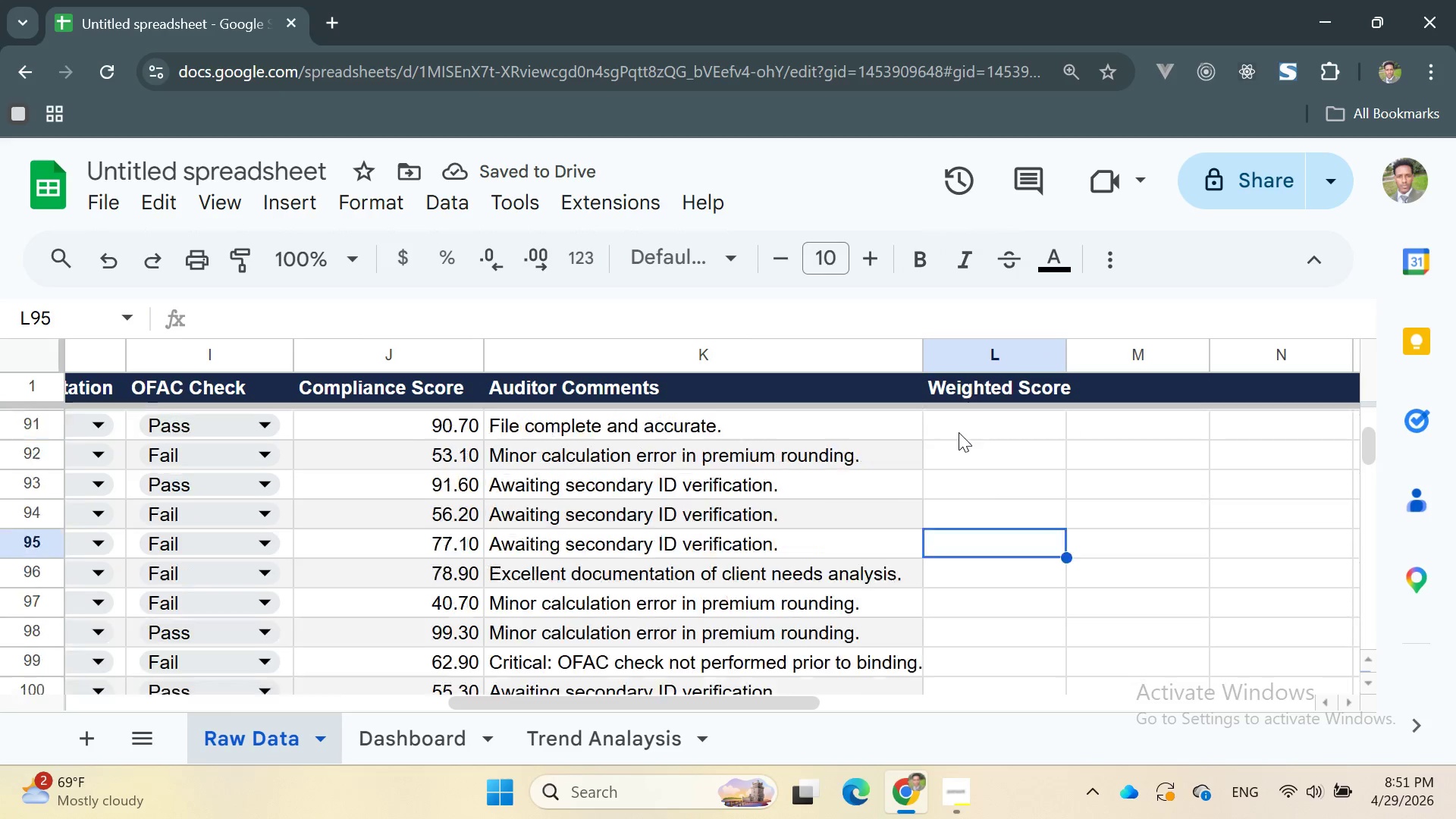 
left_click([993, 418])
 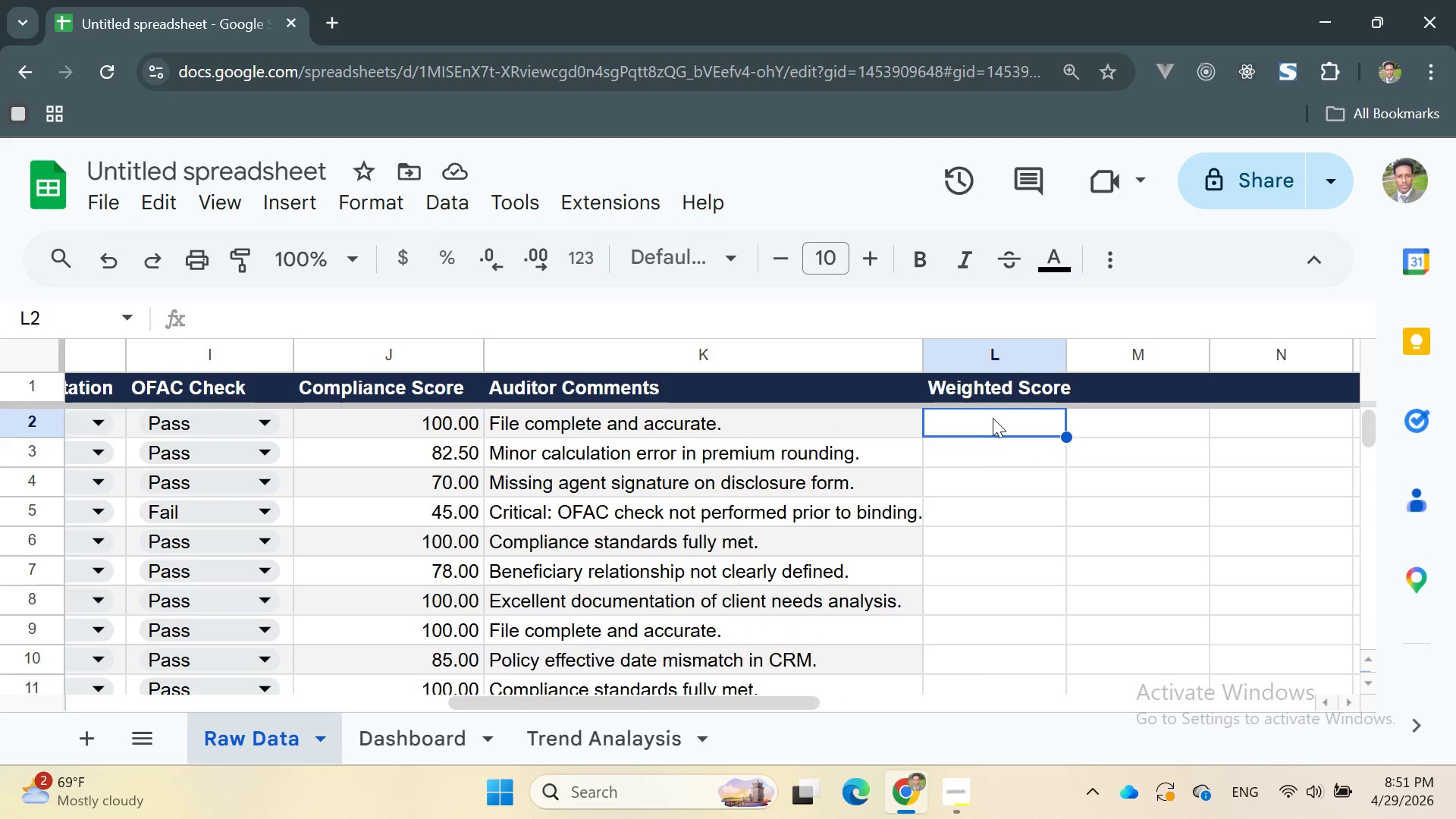 
scroll: coordinate [990, 416], scroll_direction: up, amount: 36.0
 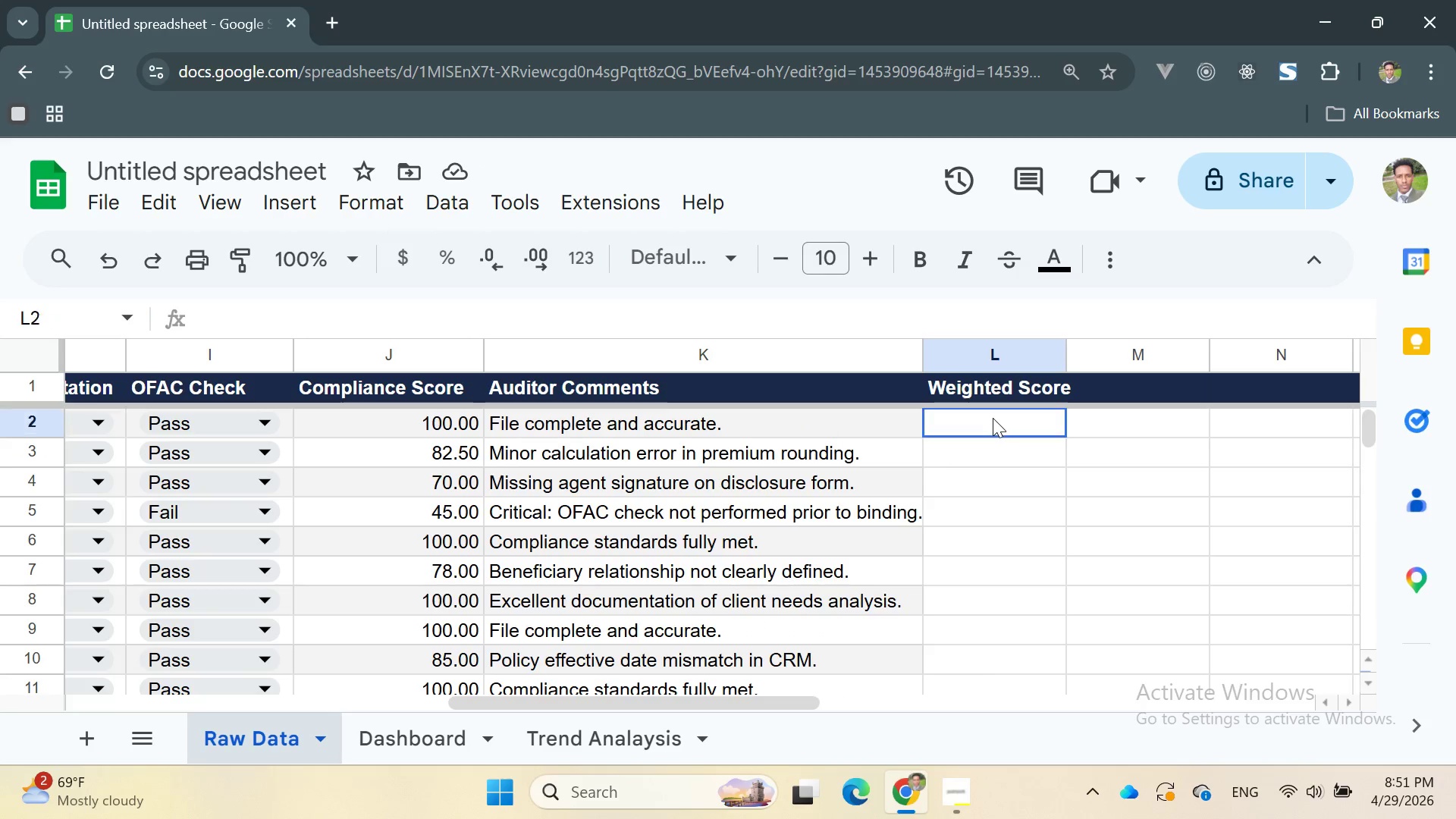 
wait(5.08)
 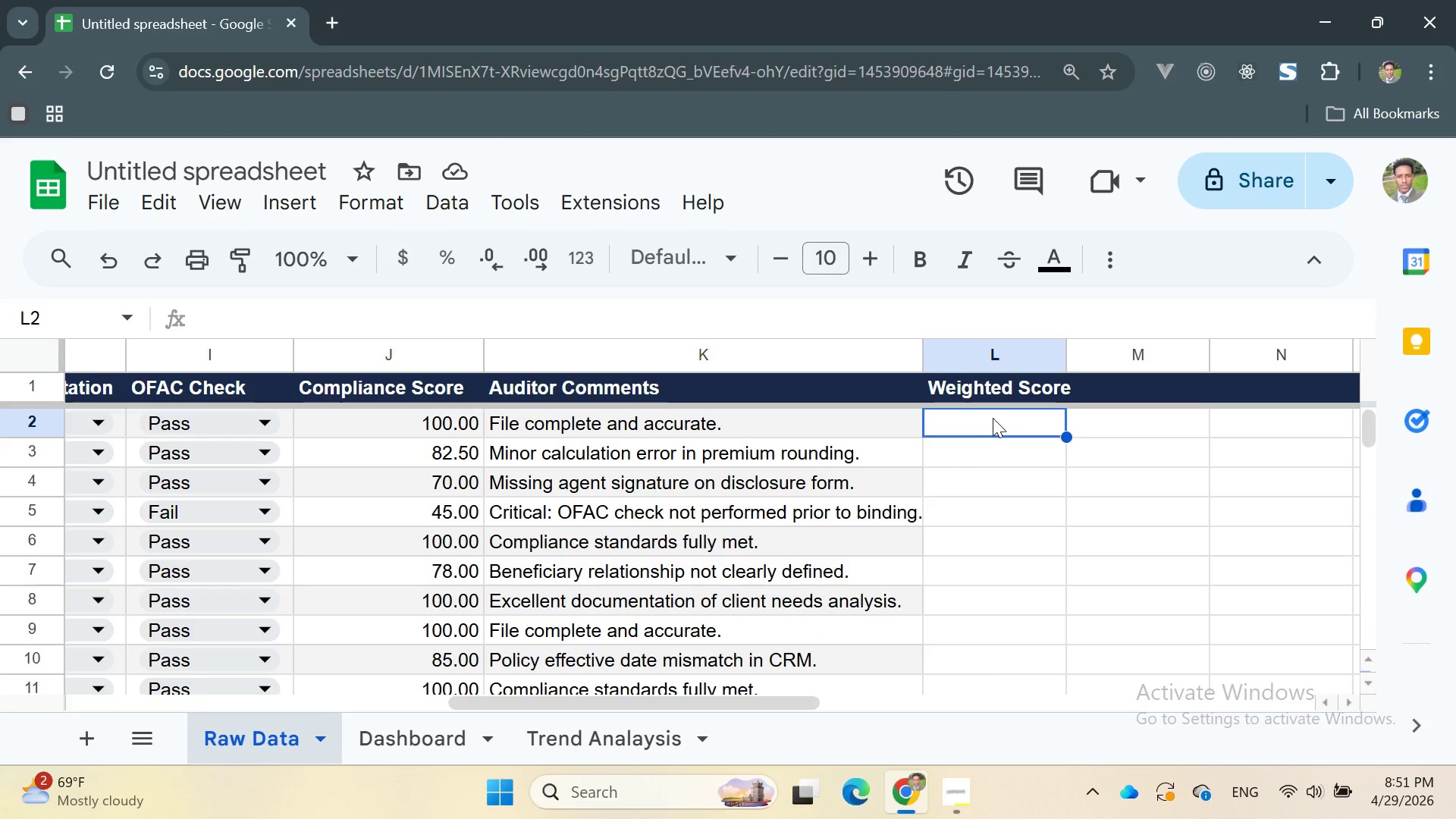 
type(=IFERR)
 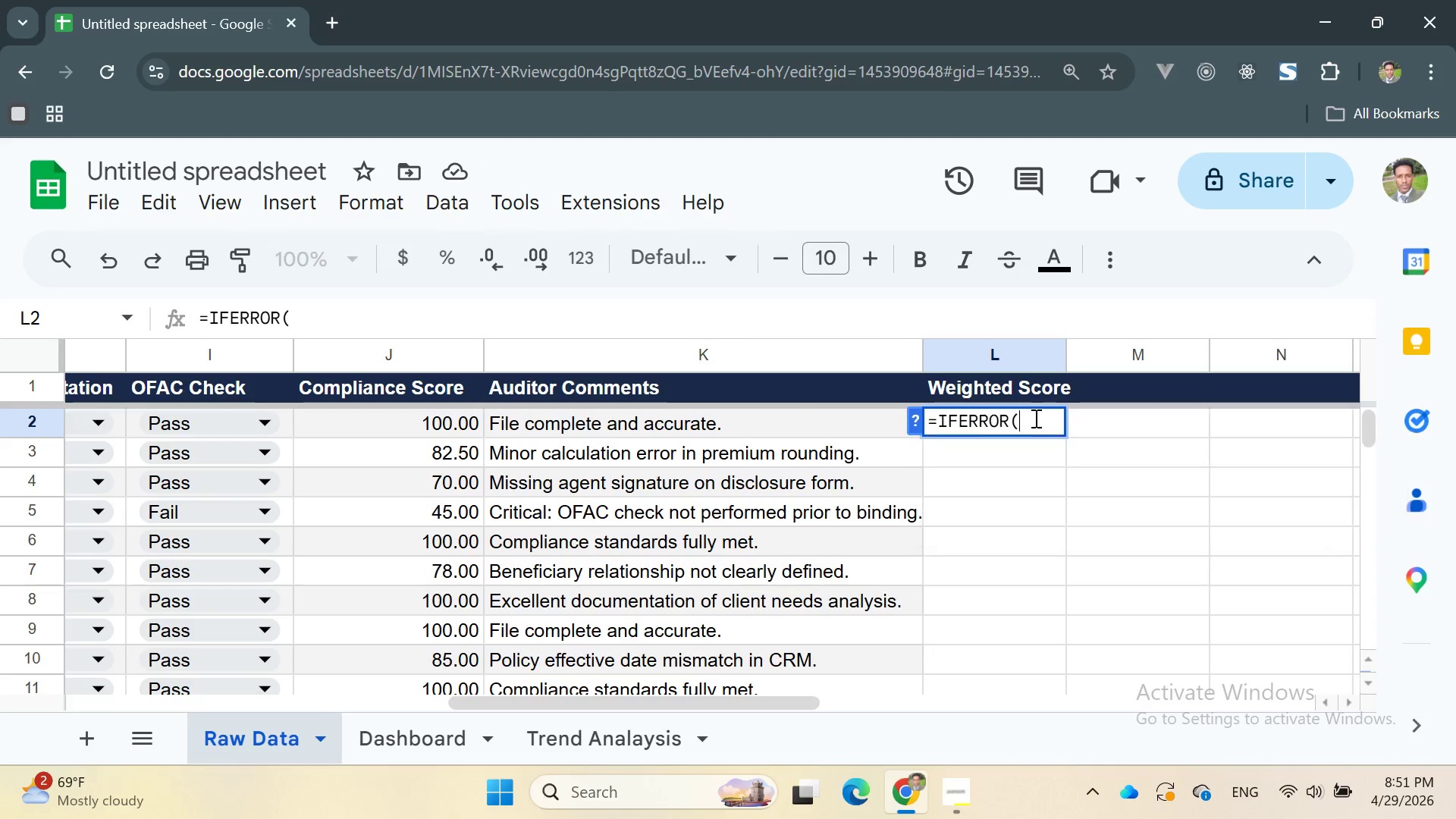 
key(Enter)
 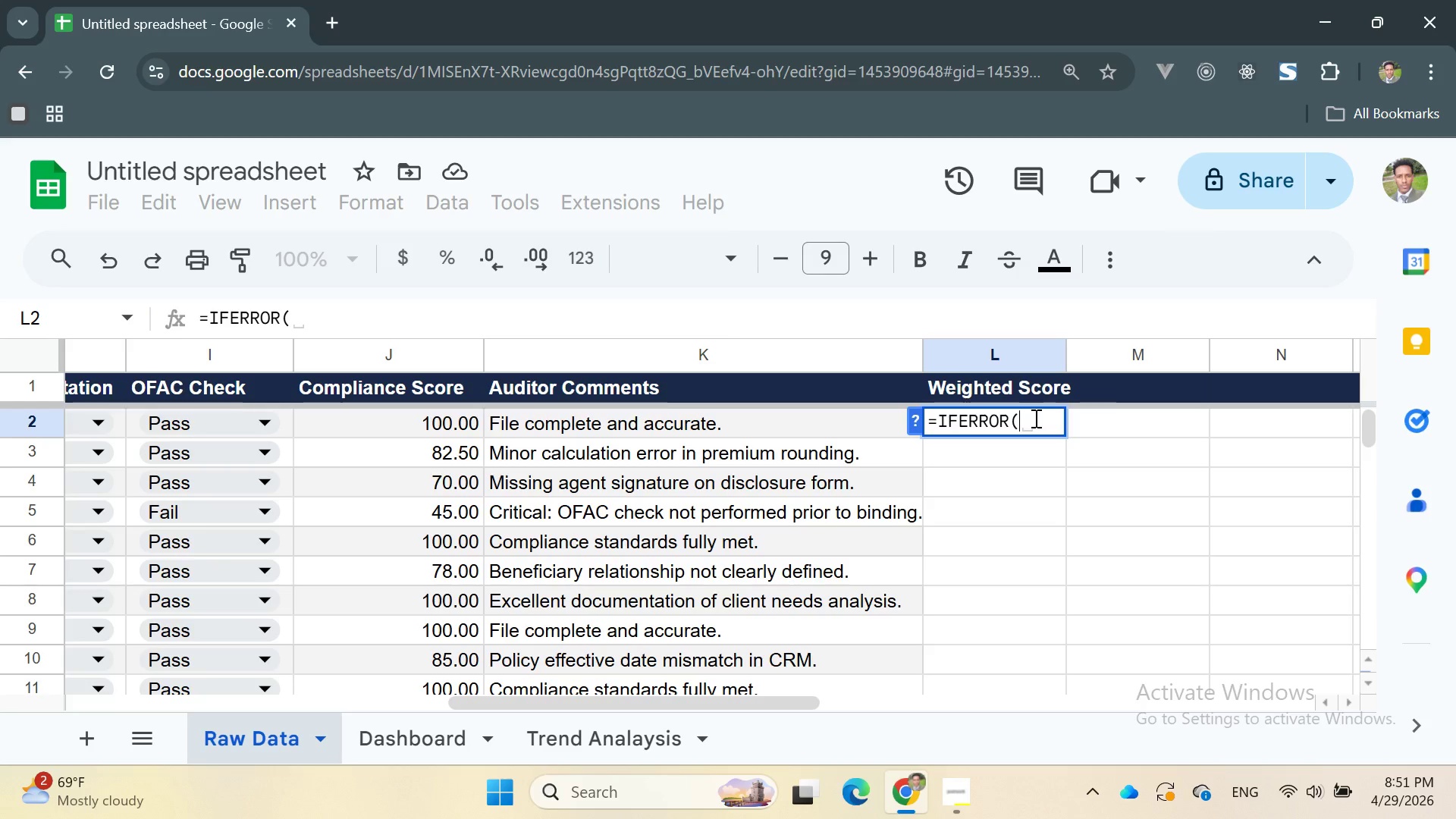 
type(100 - (IF)
 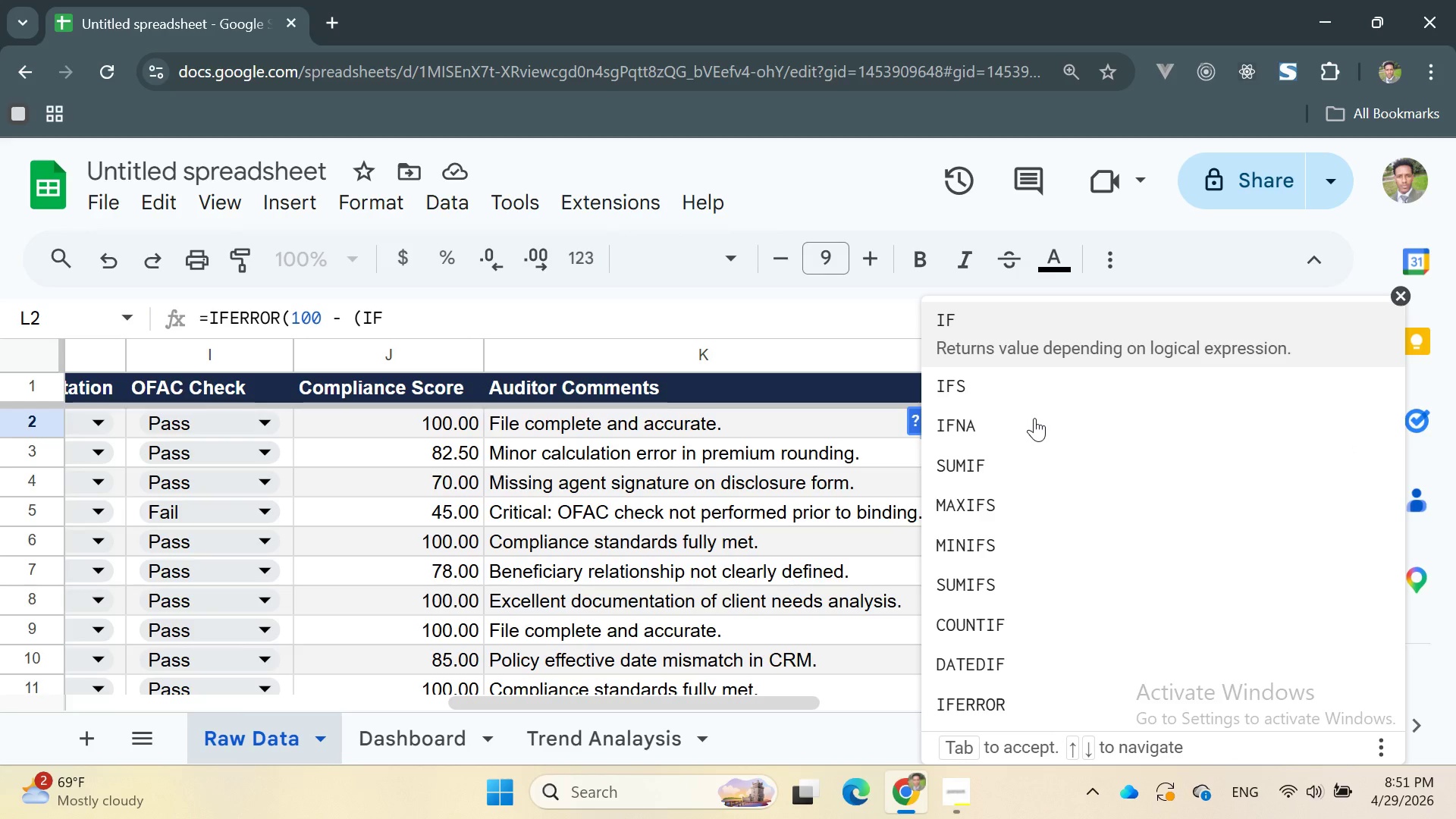 
key(Enter)
 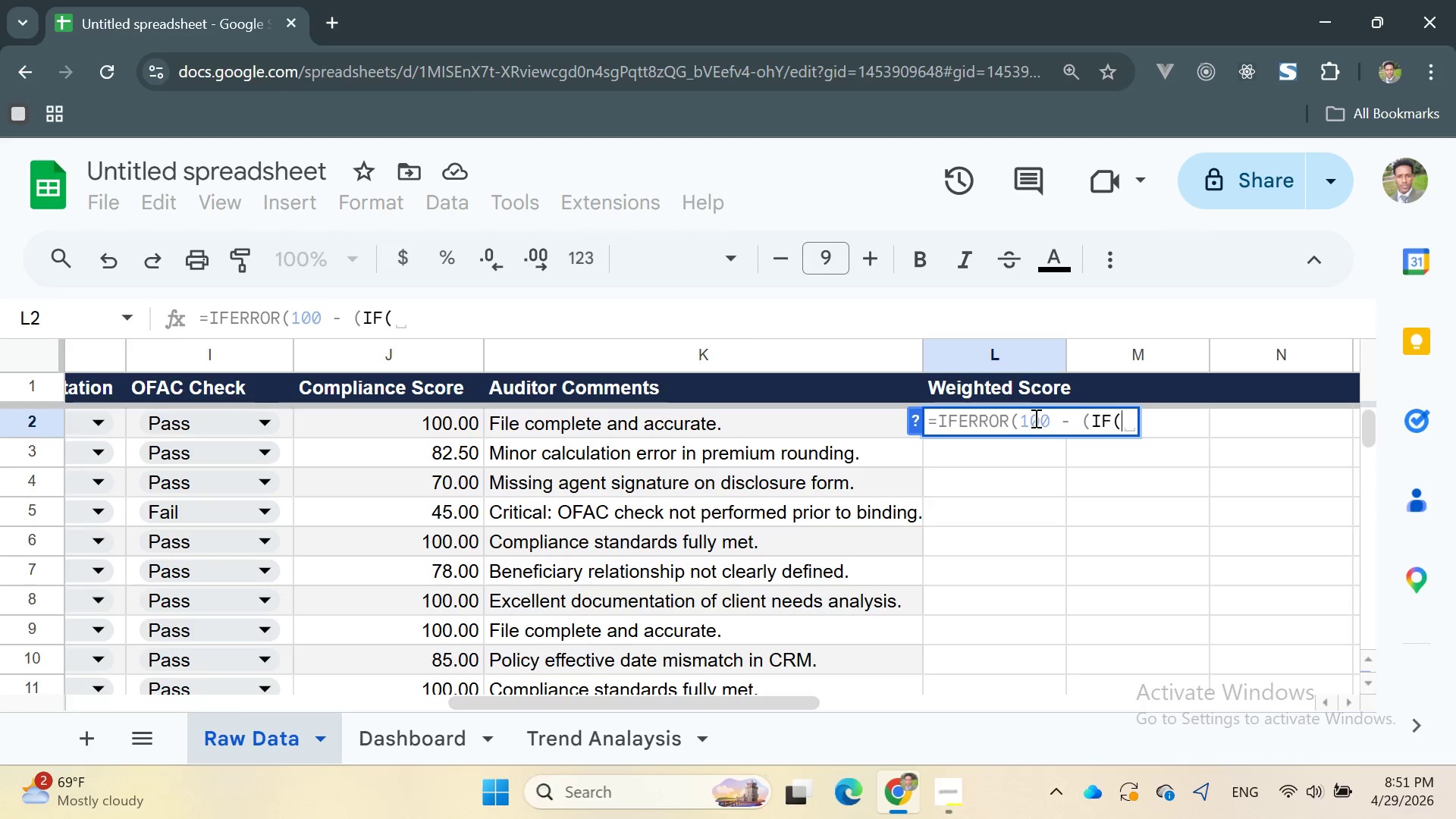 
type(OR)
 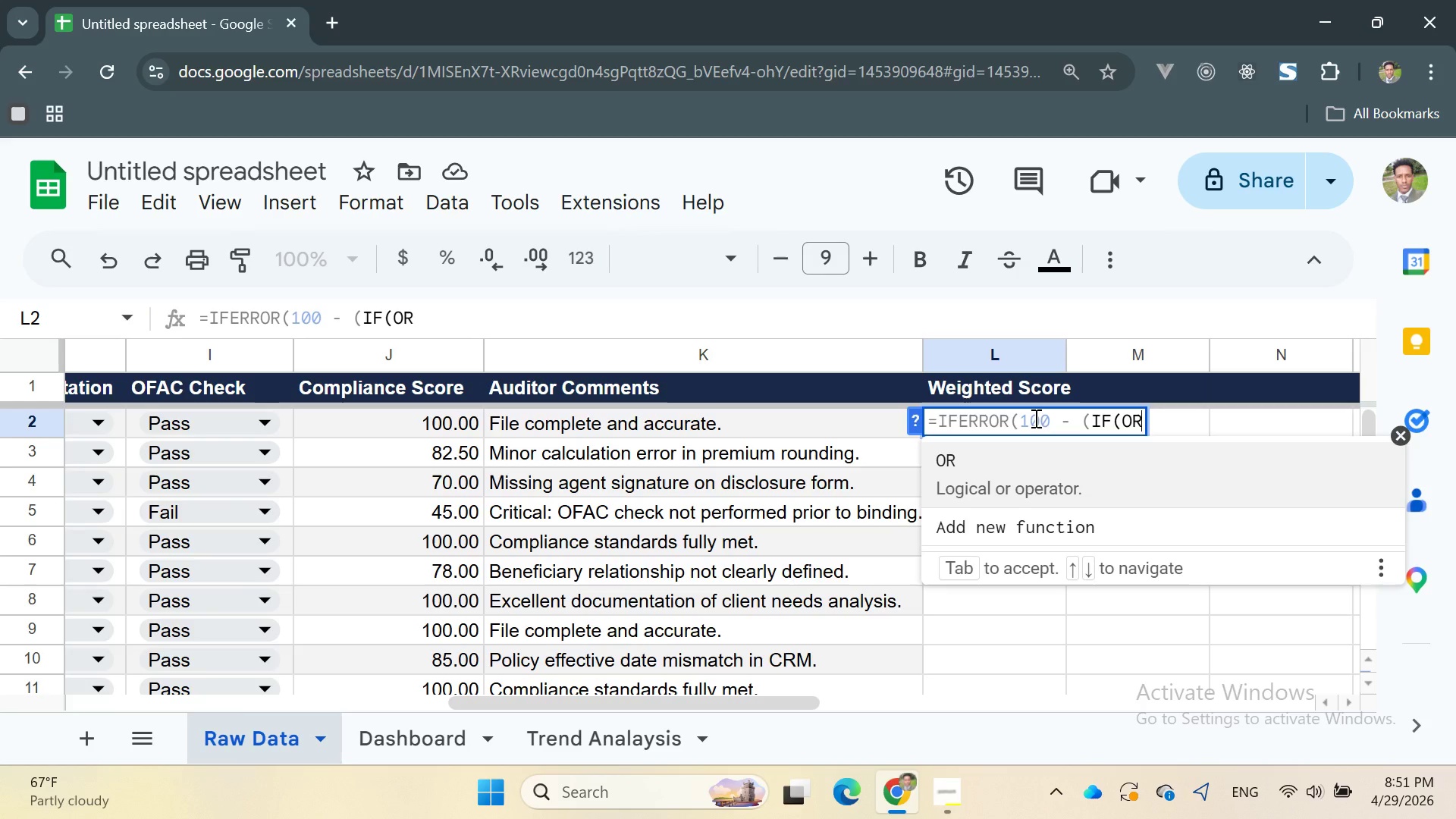 
key(Enter)
 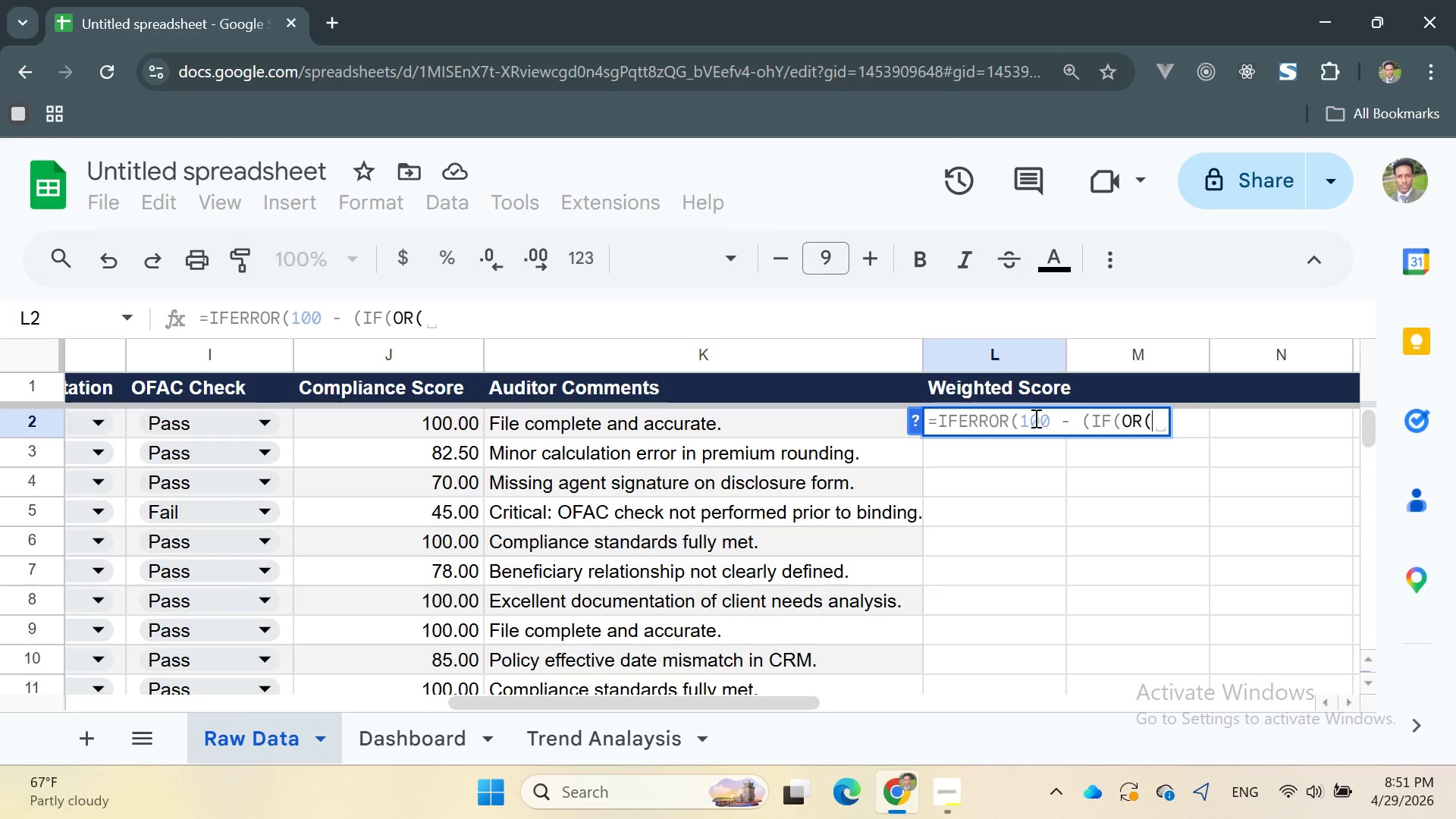 
type(F2="")
 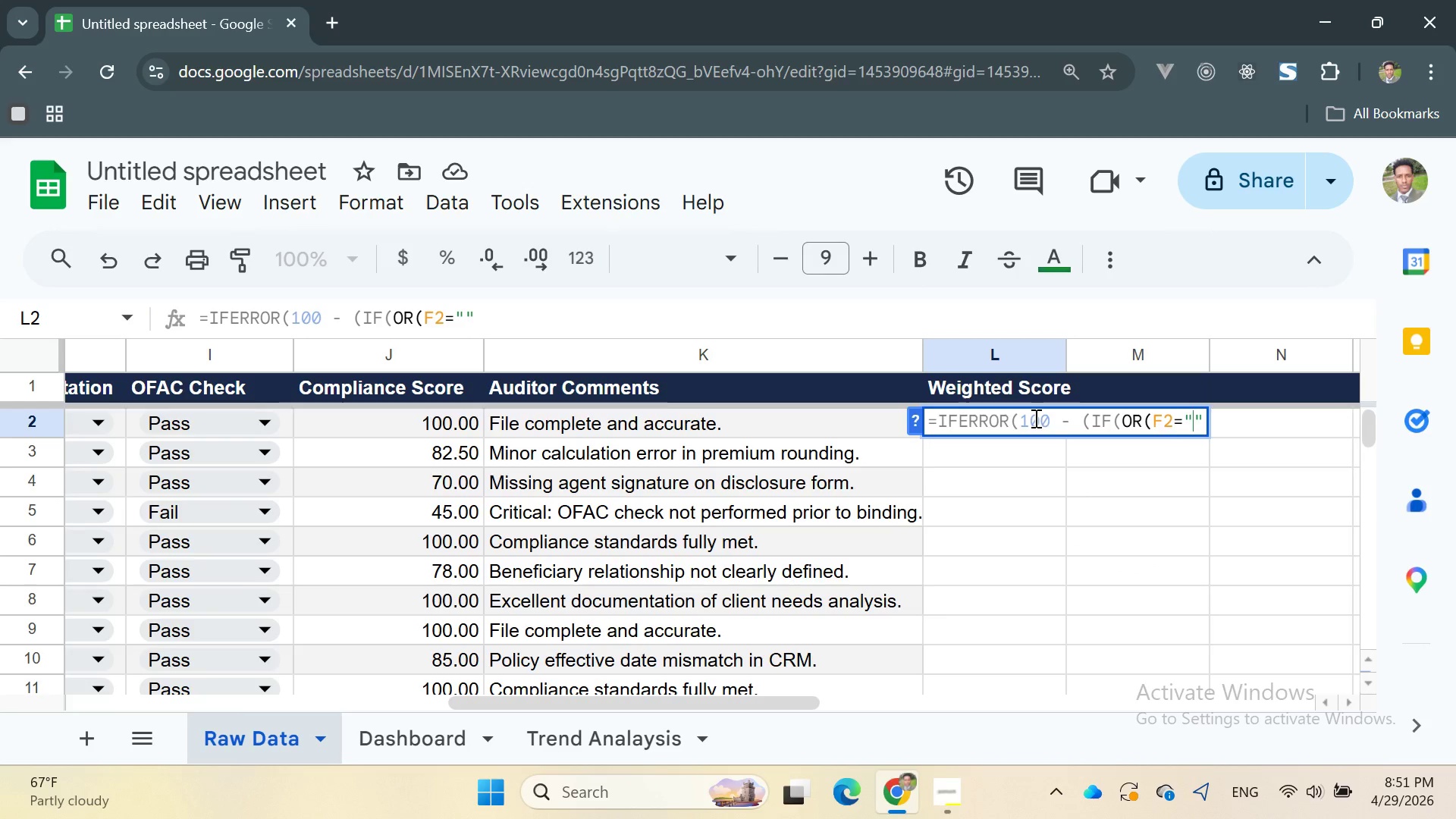 
 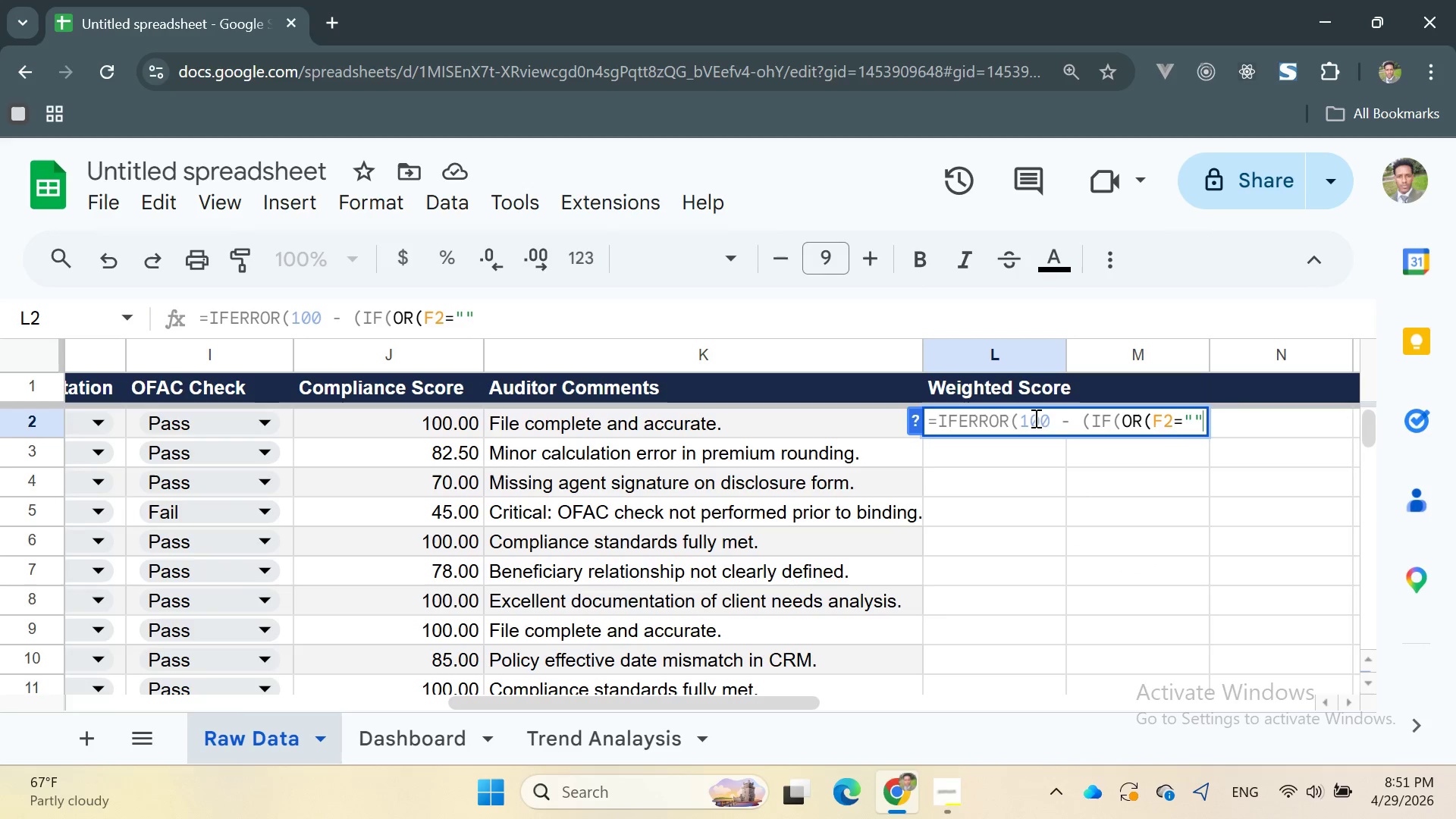 
key(ArrowLeft)
 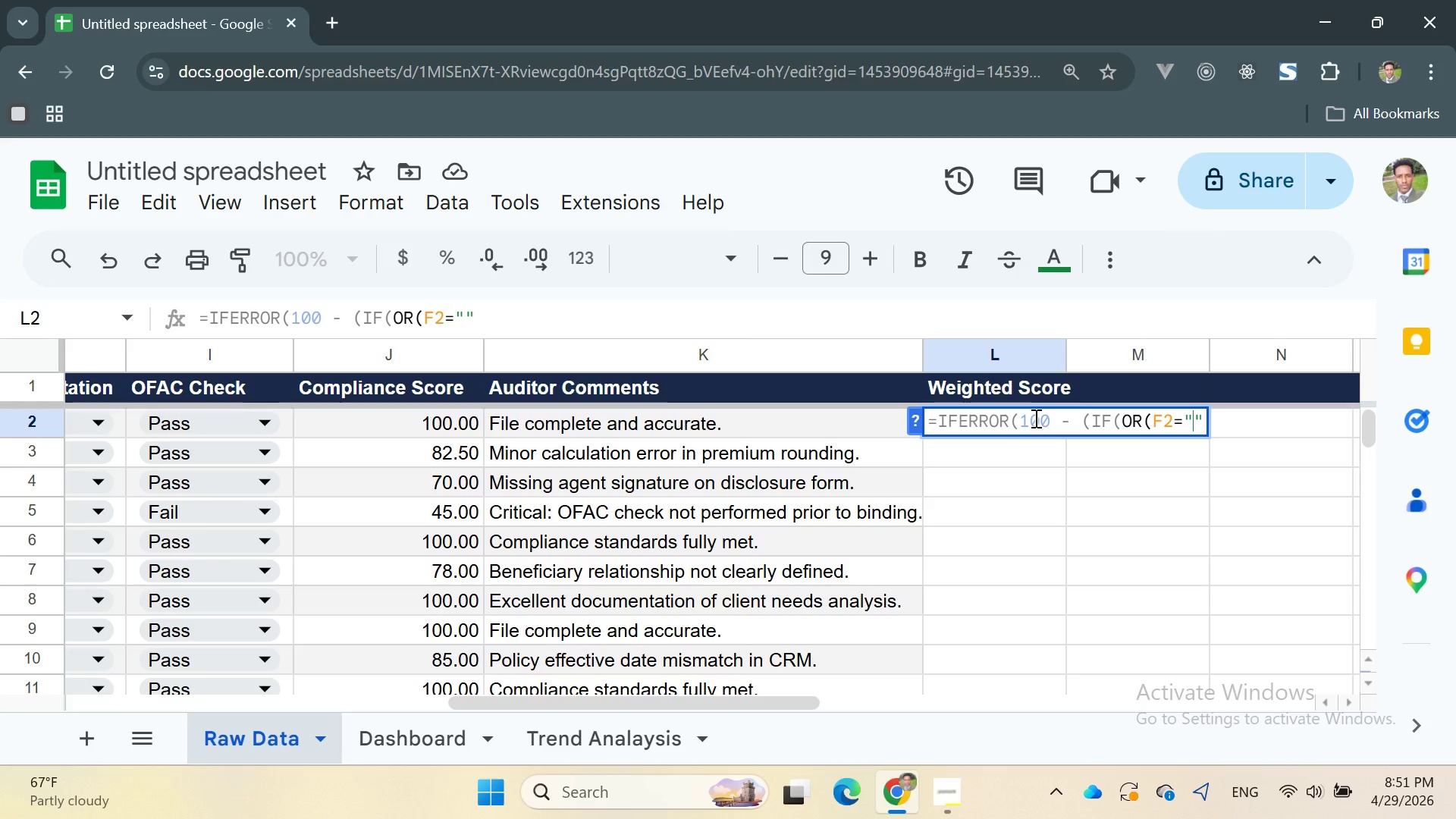 
type(FAIL)
 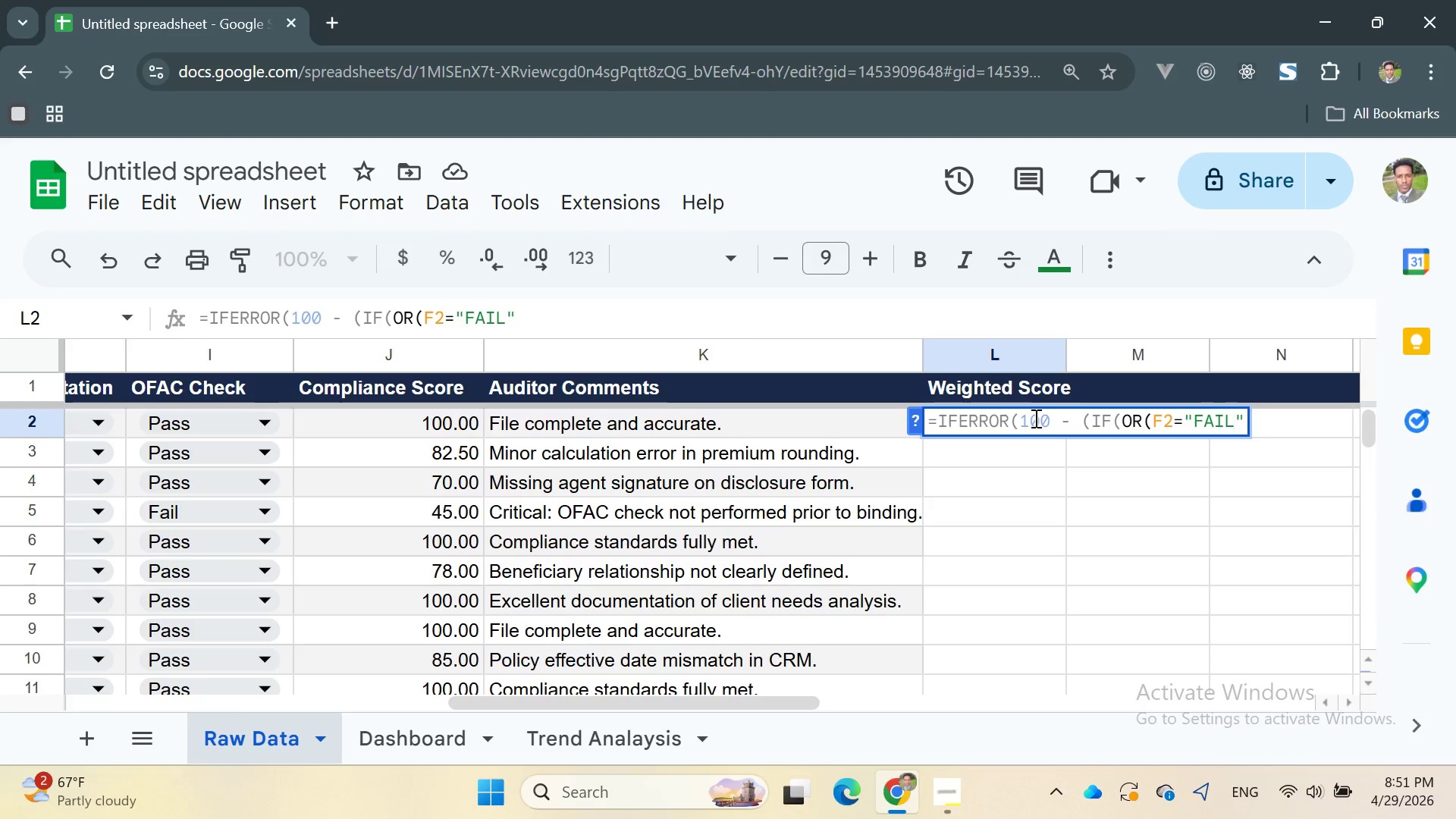 
key(ArrowRight)
 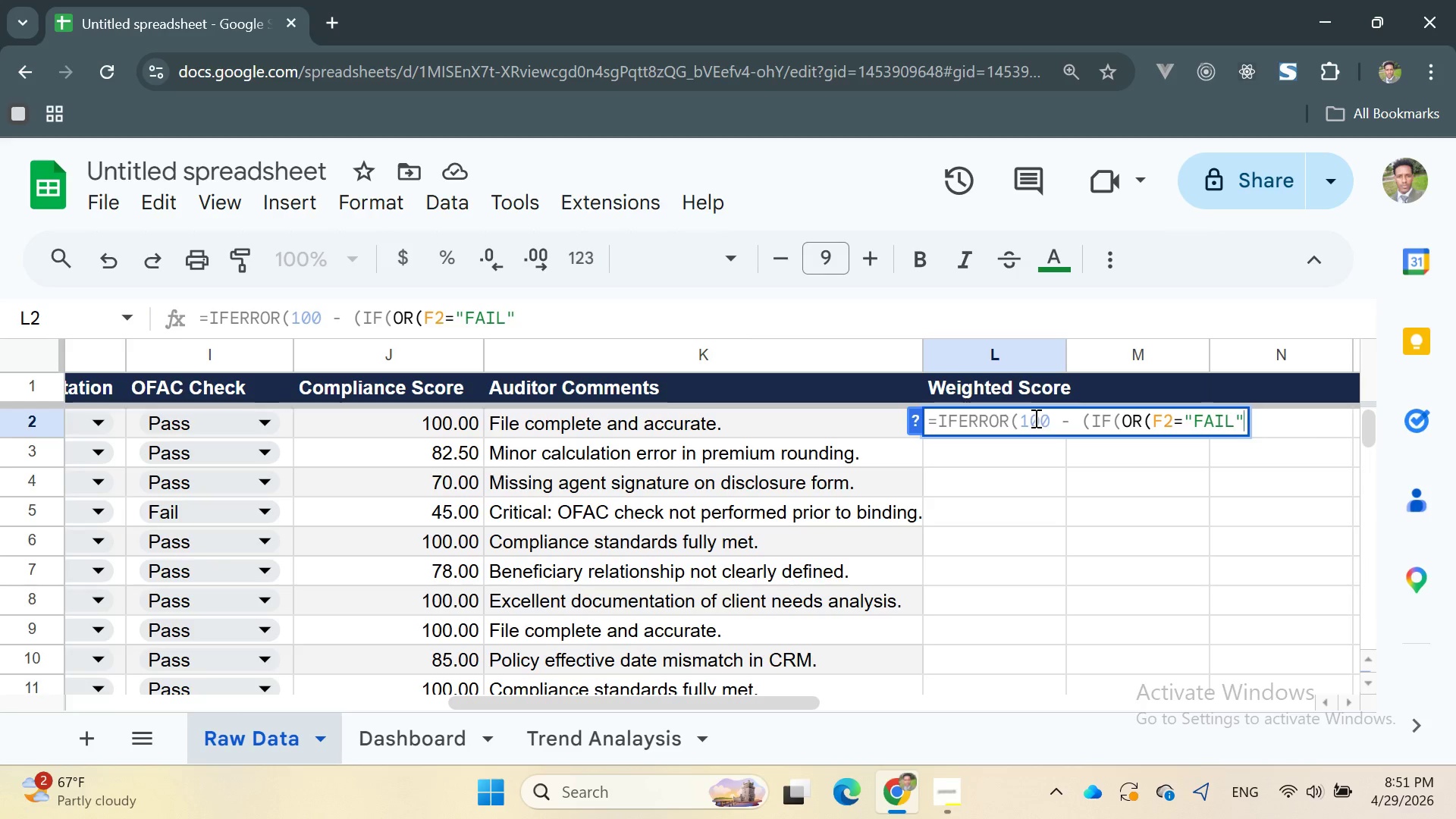 
type(, I2="")
 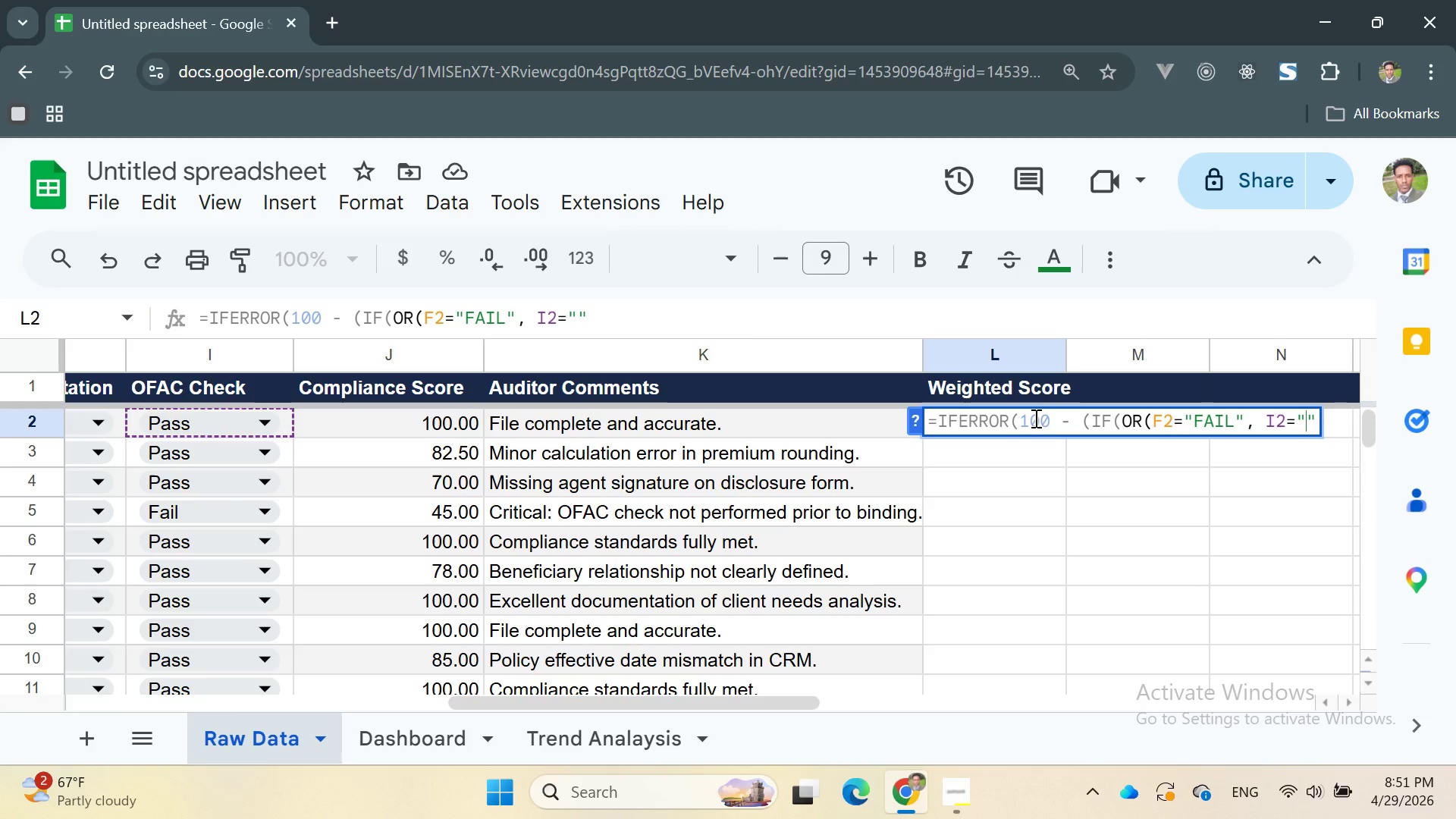 
 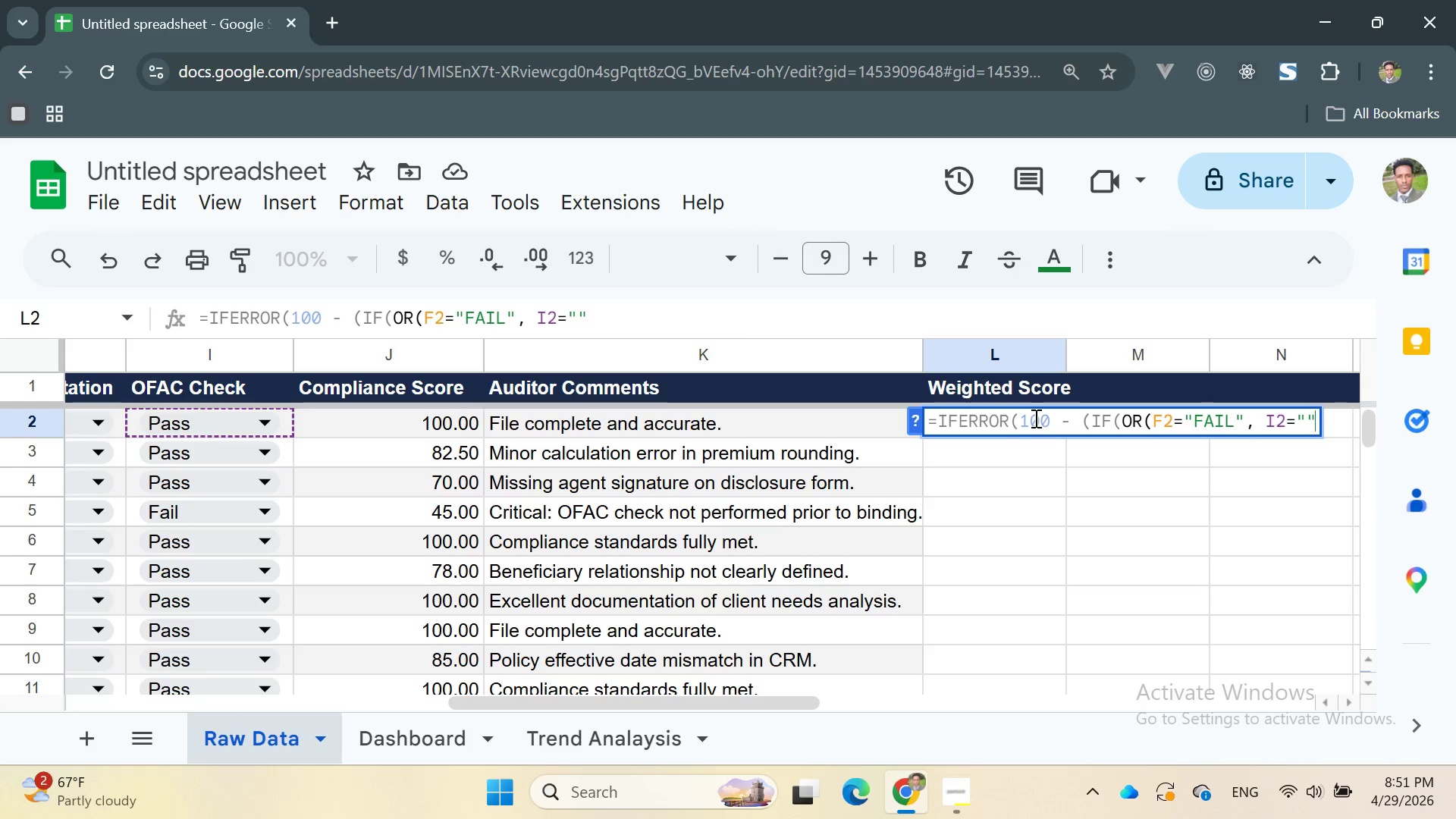 
key(ArrowLeft)
 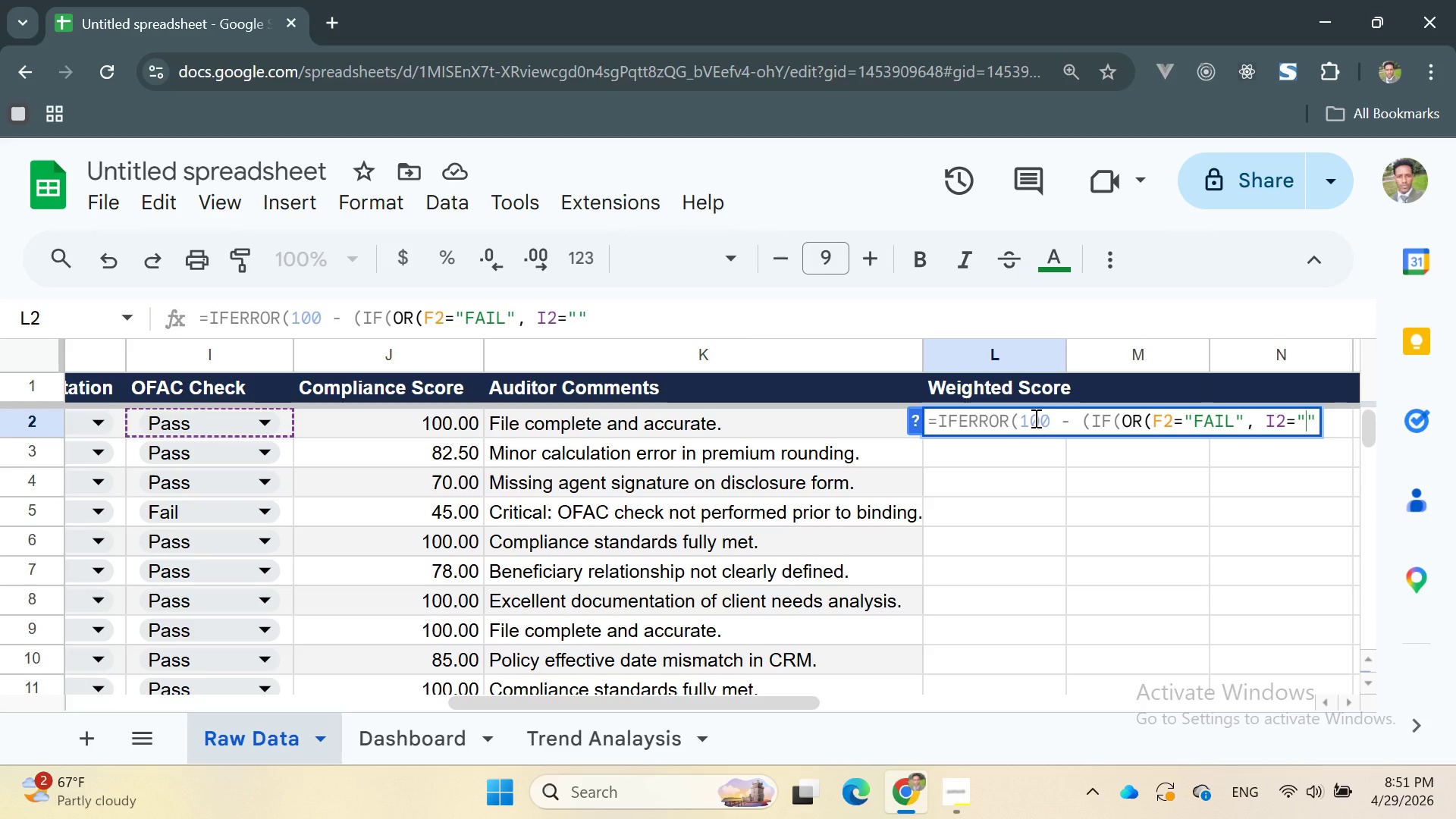 
type(Fail)
 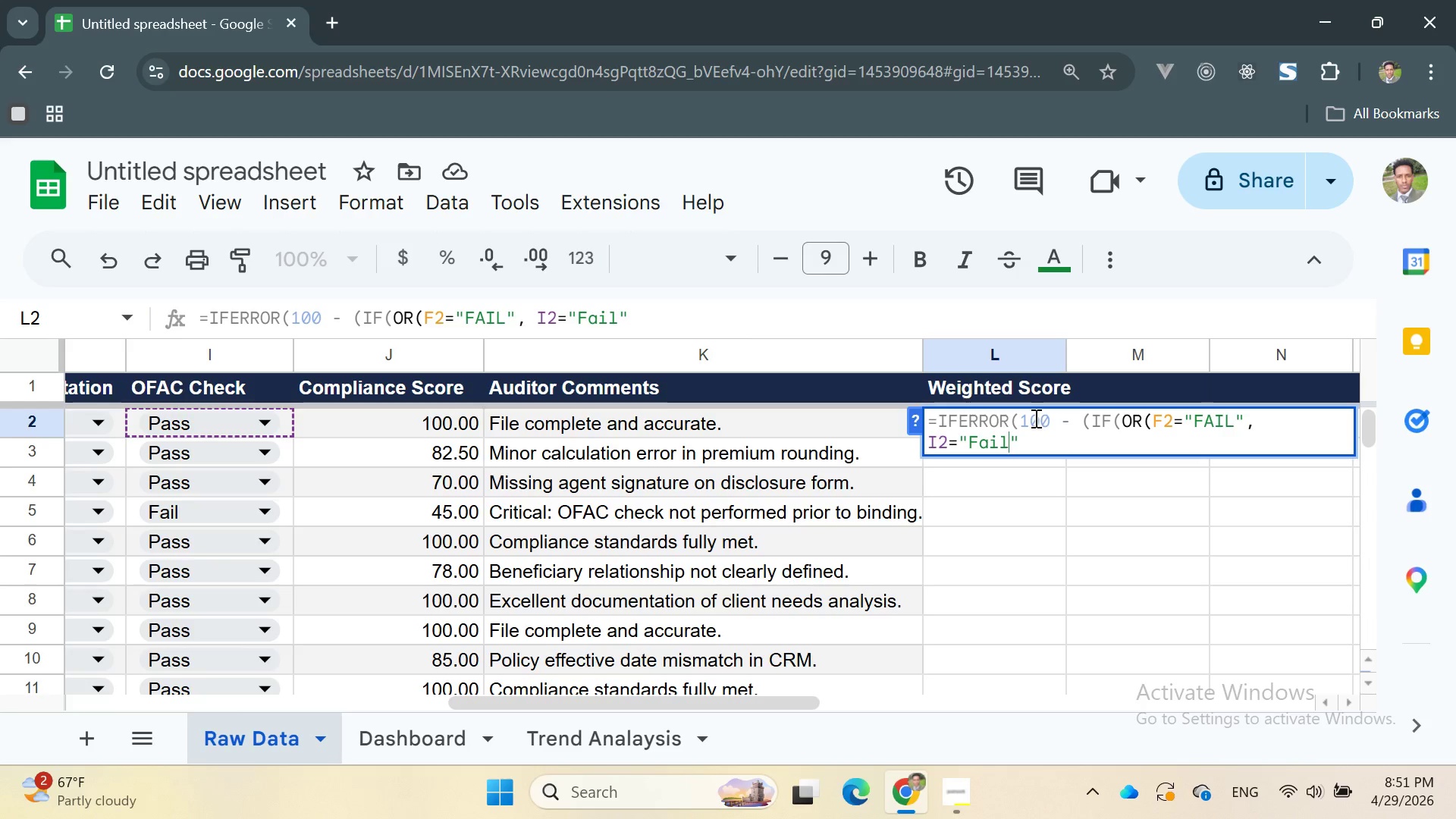 
key(ArrowRight)
 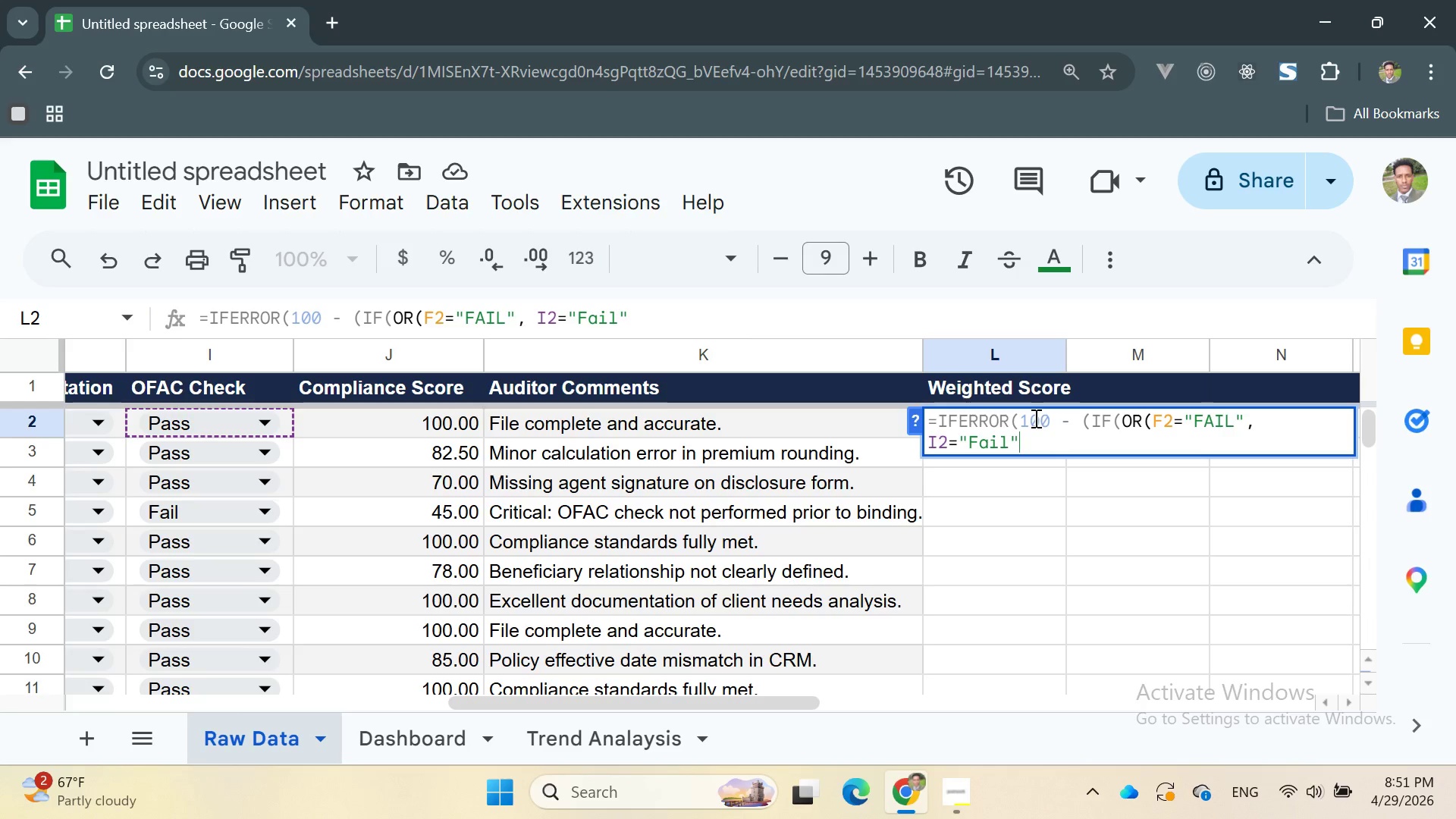 
key(Comma)
 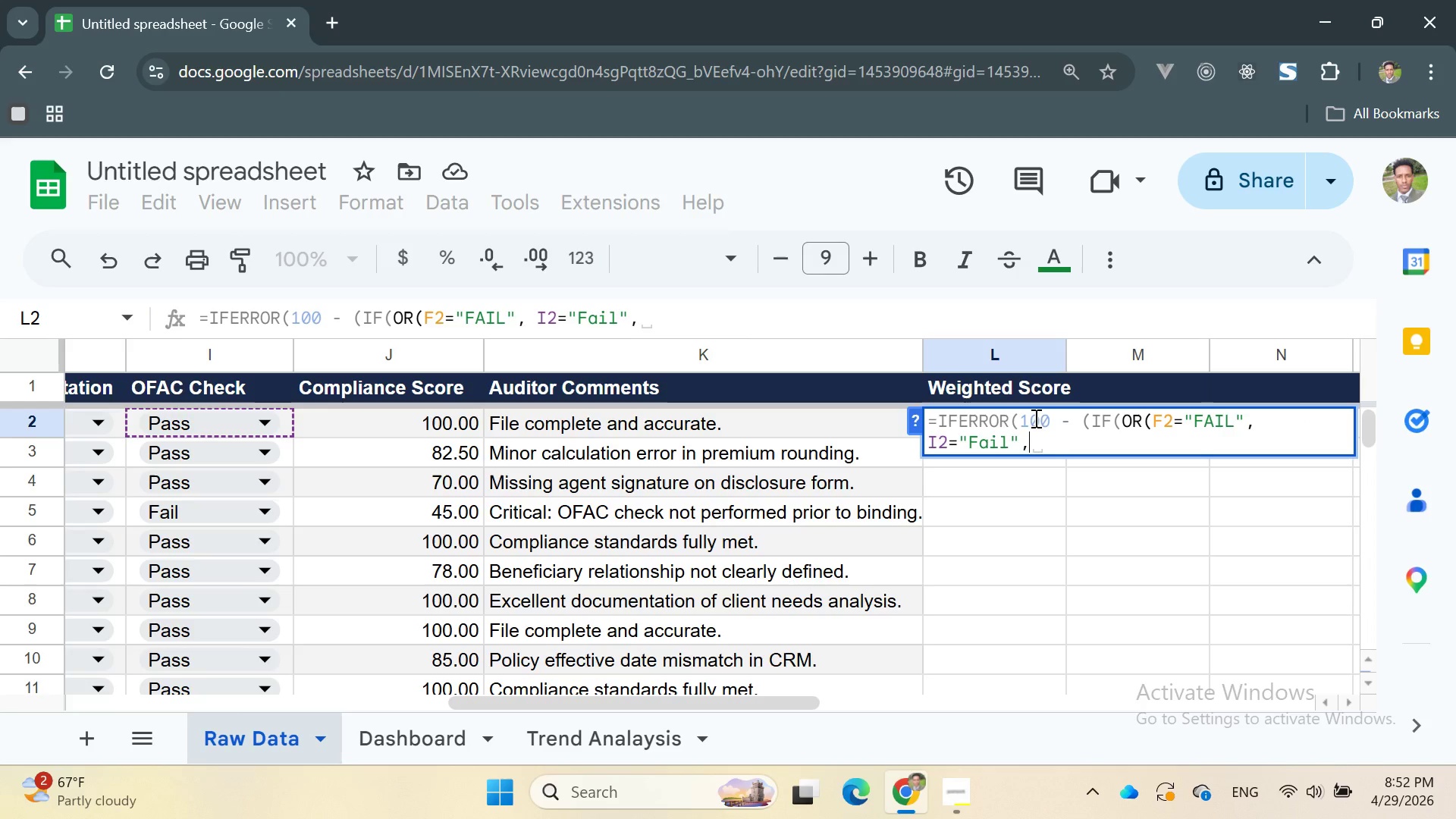 
key(Space)
 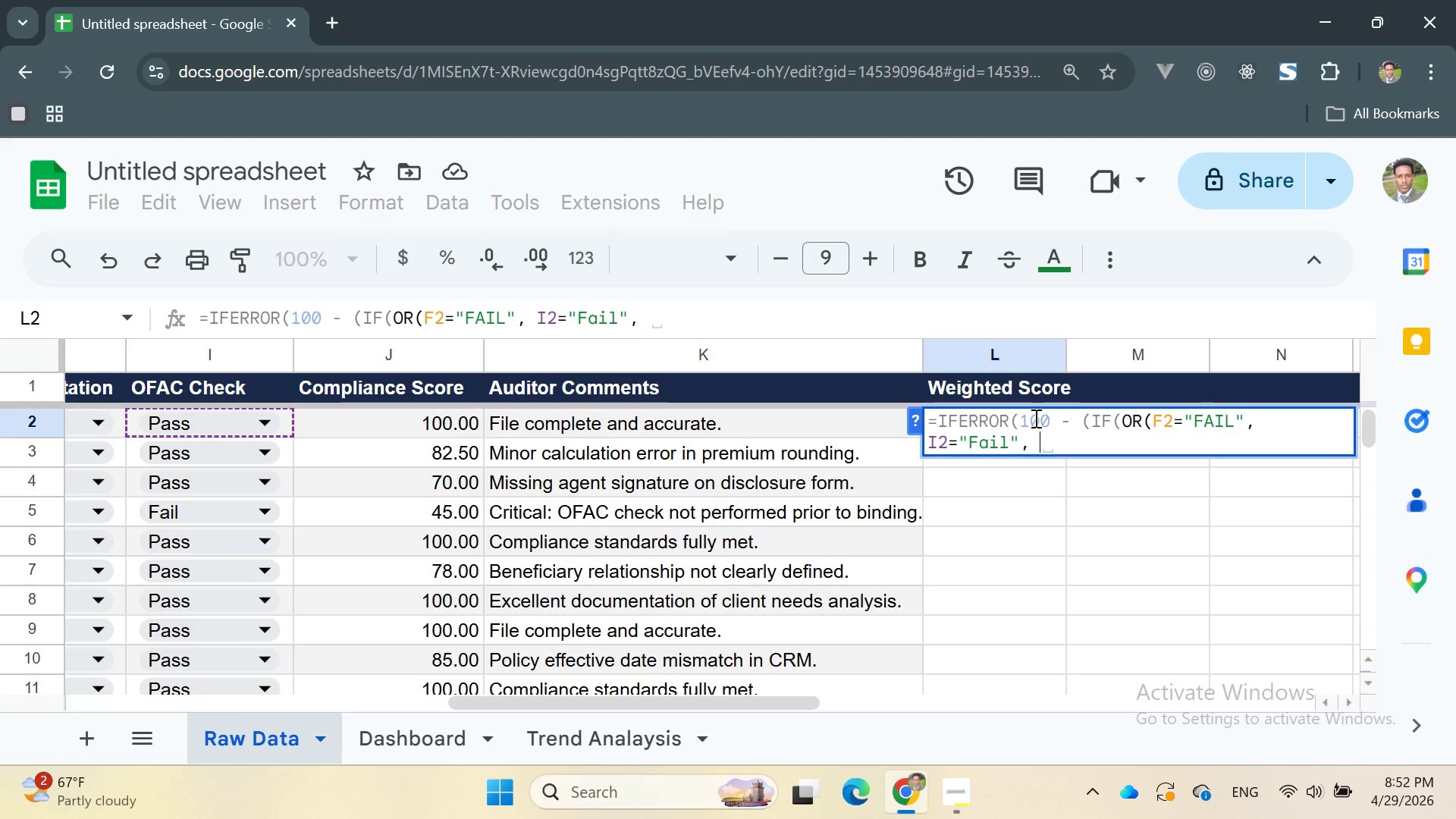 
type(1)
key(Backspace)
key(Backspace)
key(Backspace)
type(), 15, 1)
key(Backspace)
type(0,)
key(Backspace)
type()), )
key(Backspace)
type(- )
key(Backspace)
key(Backspace)
key(Backspace)
type( - id)
key(Backspace)
type(f)
 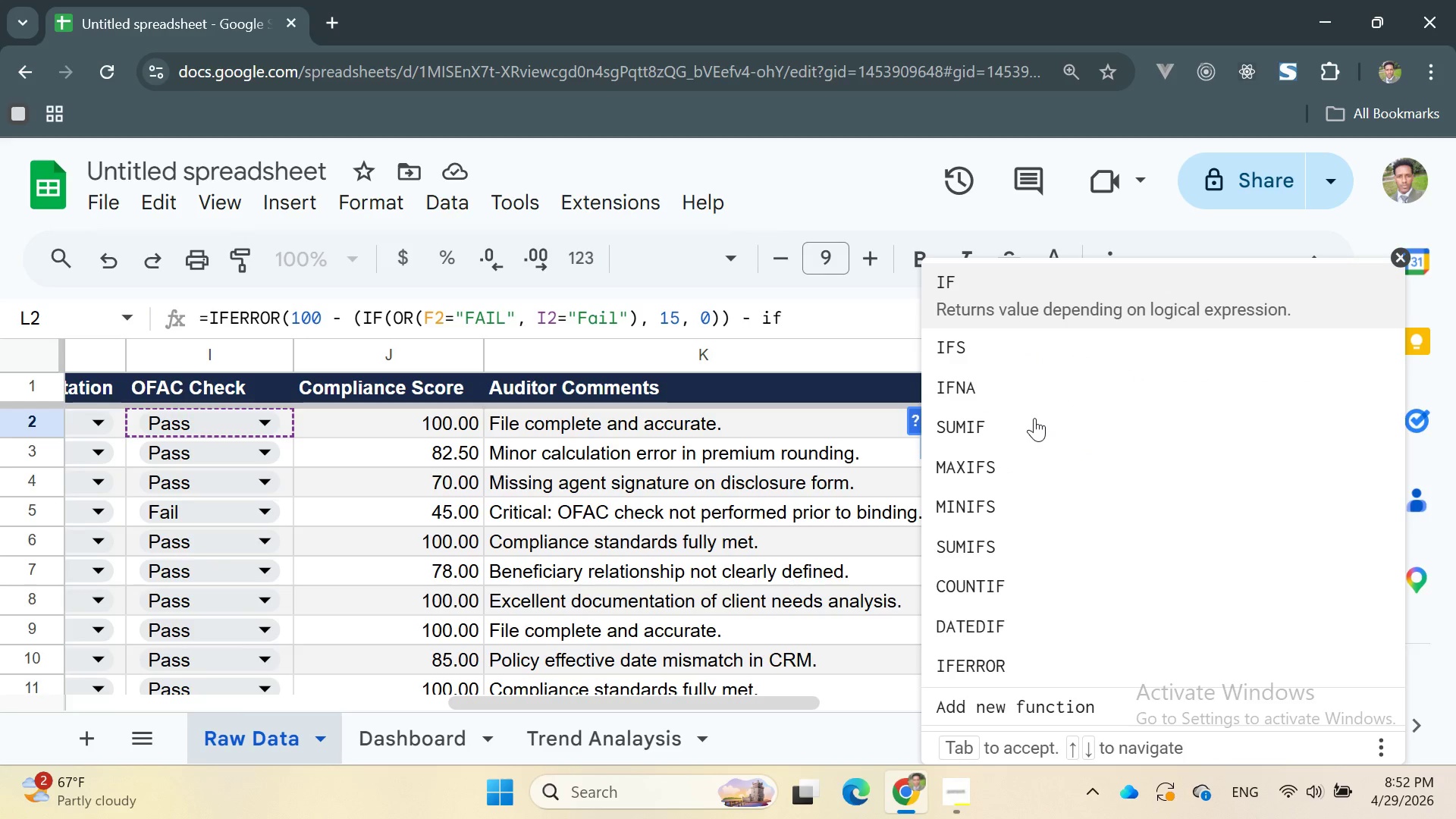 
key(Enter)
 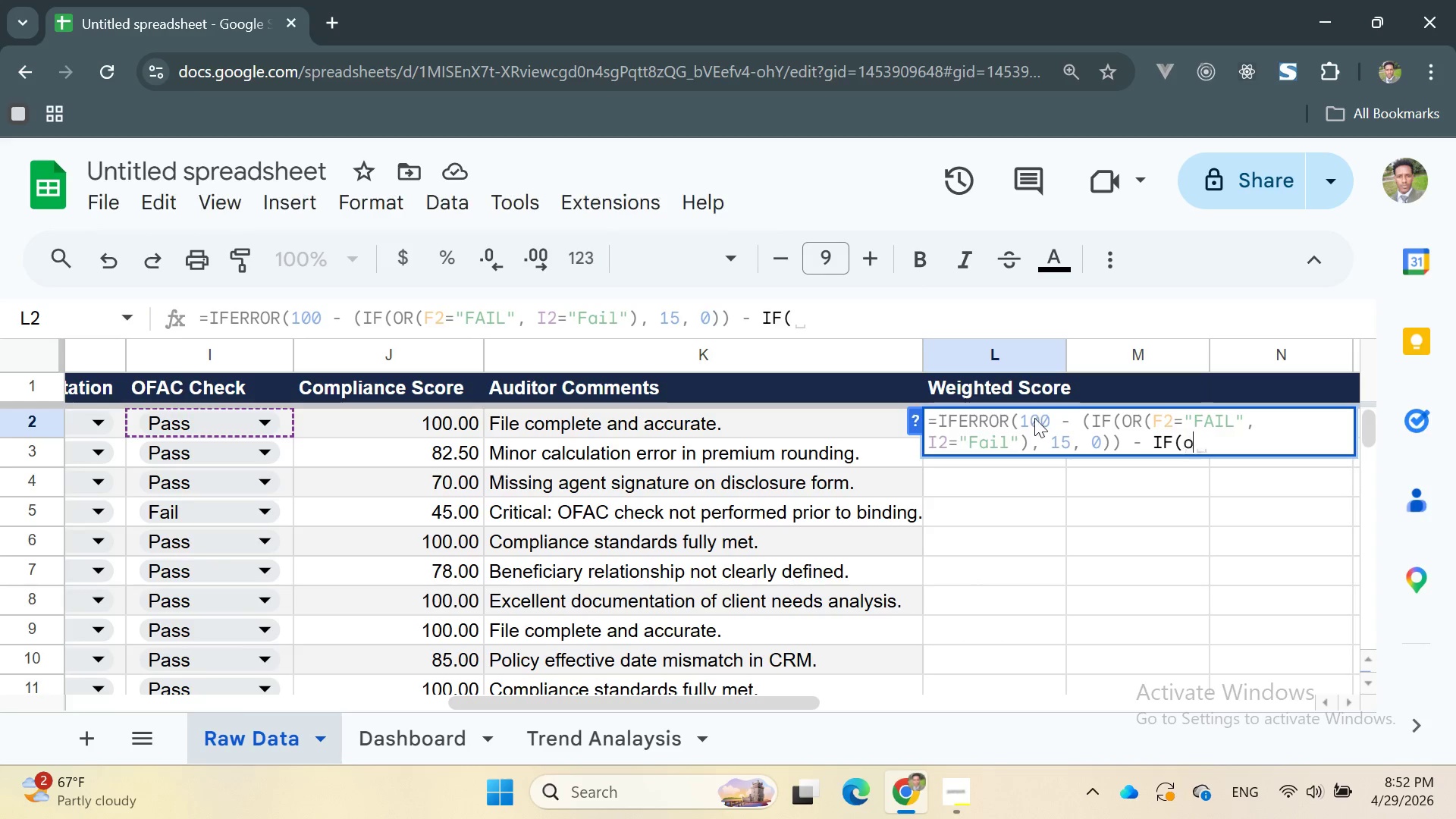 
type(of)
key(Backspace)
key(Backspace)
type(OR)
 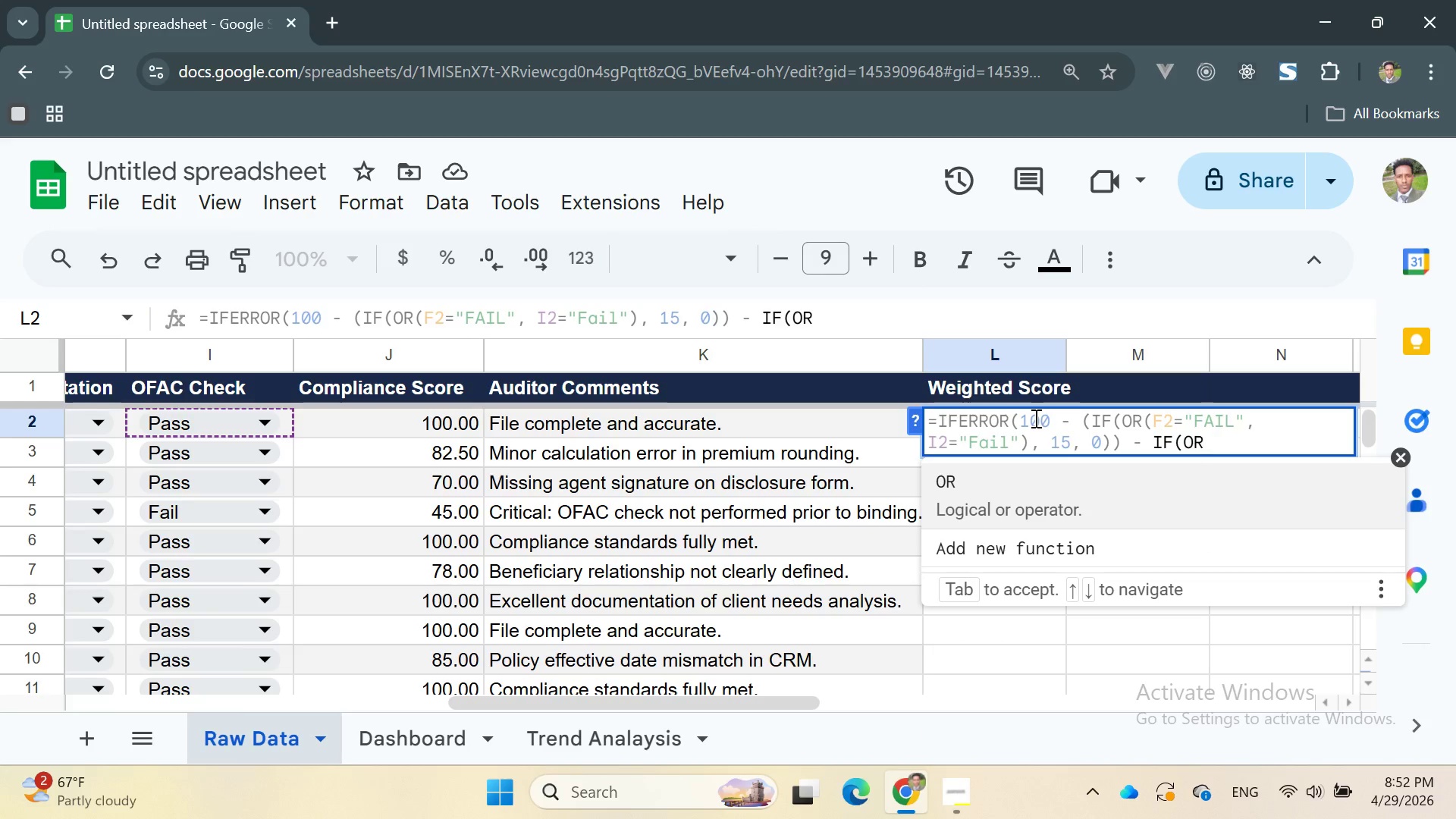 
key(Enter)
 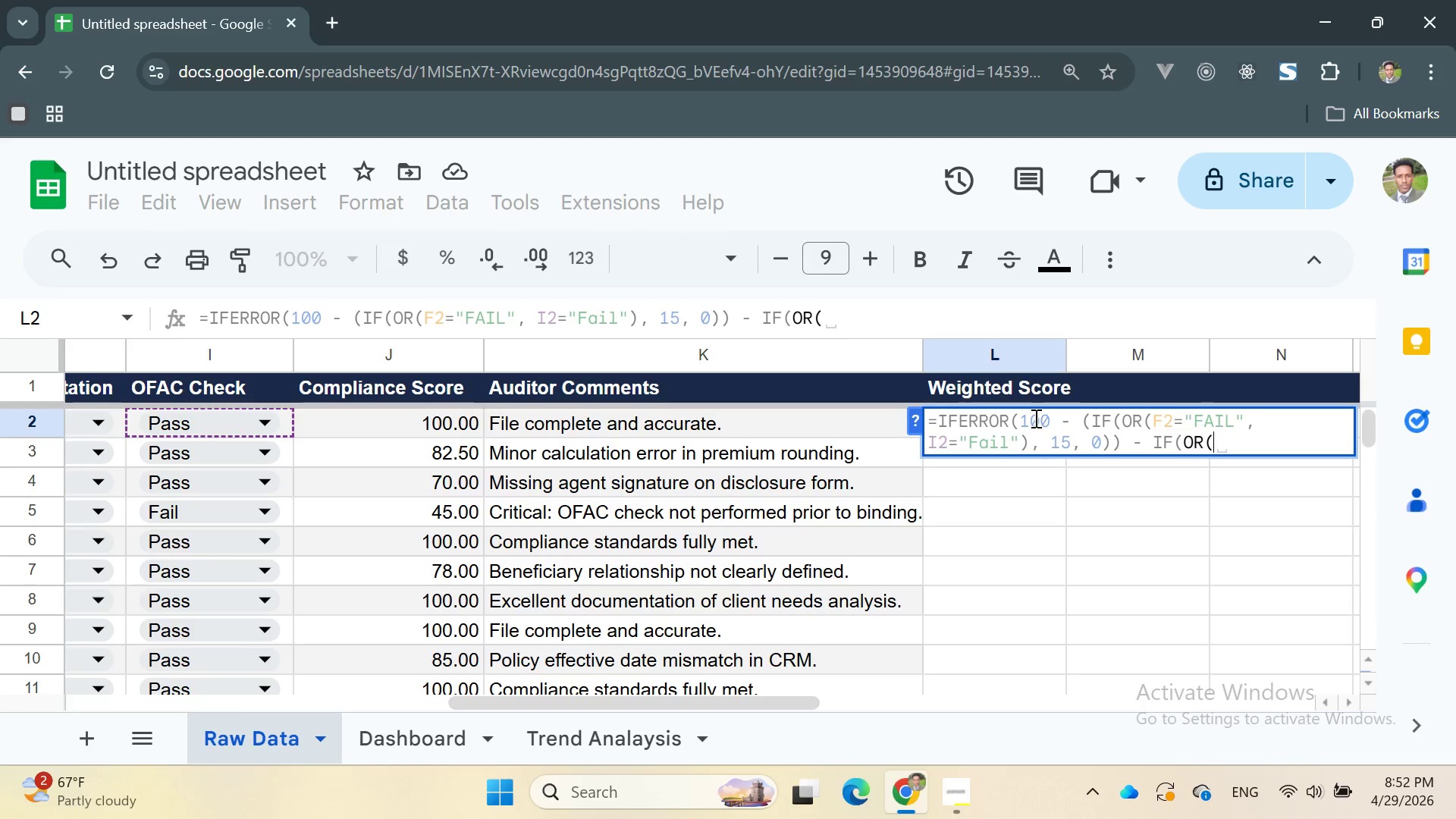 
type(G2=")
 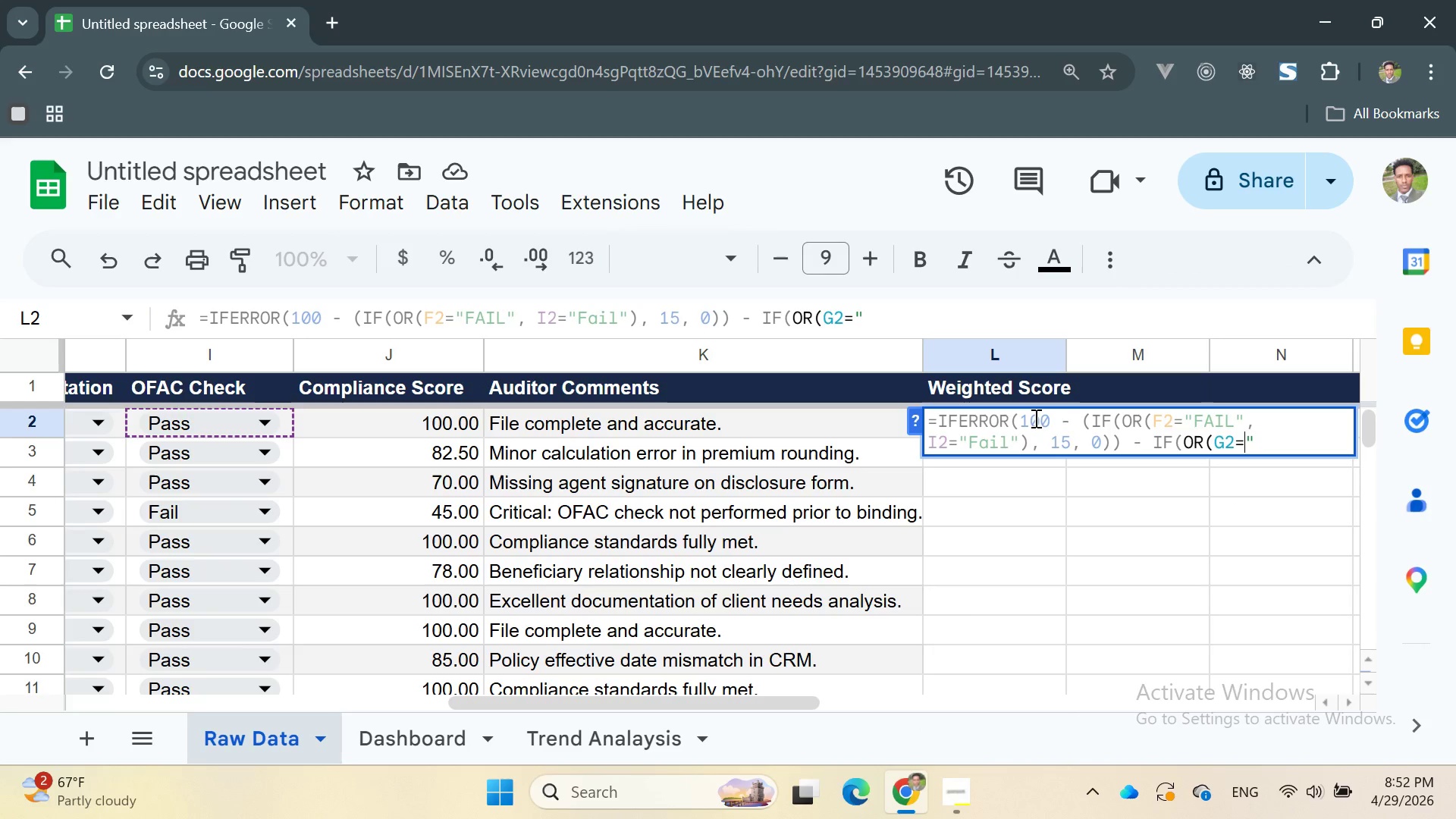 
 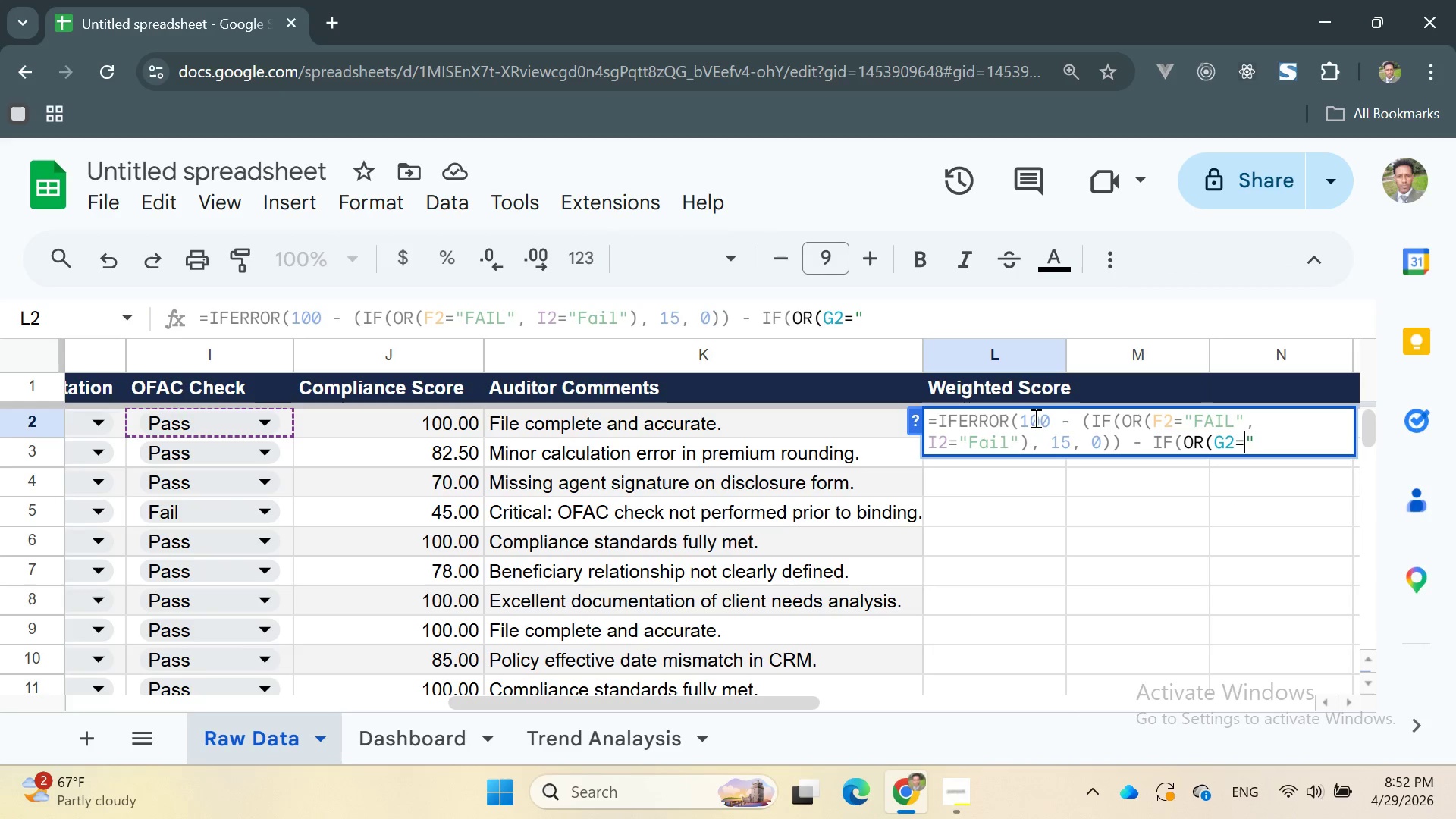 
key(ArrowLeft)
 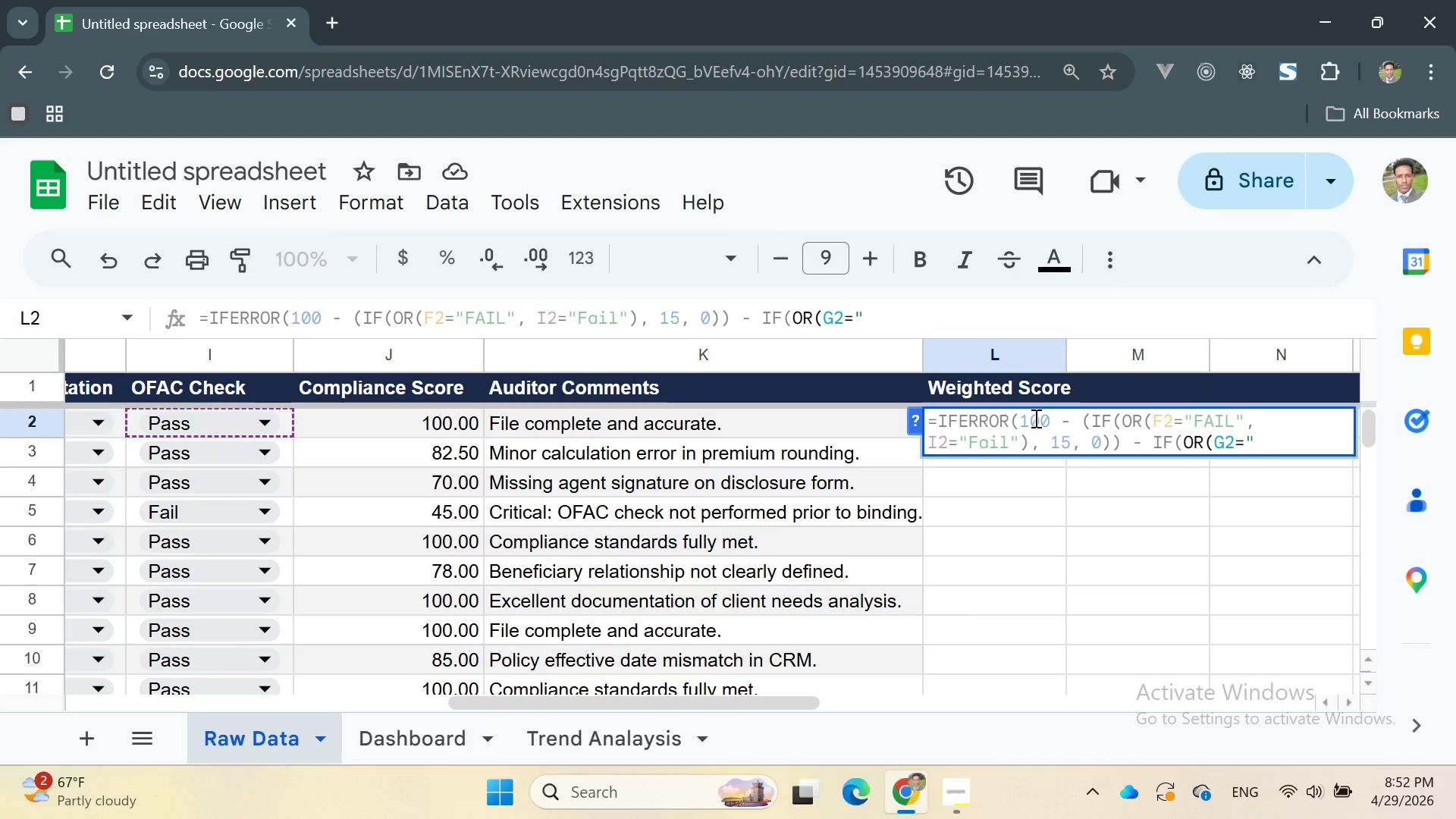 
key(ArrowRight)
 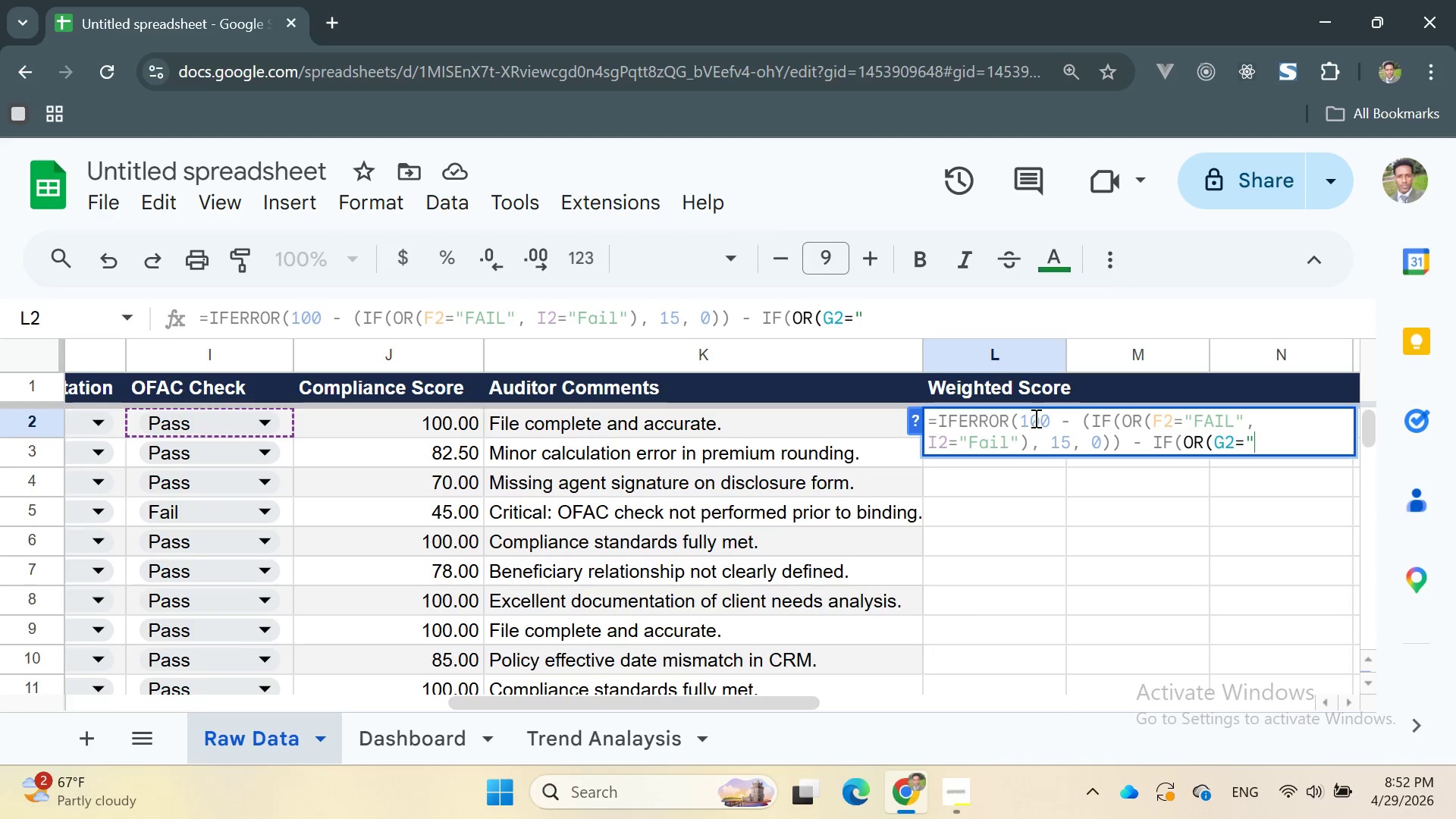 
key(Shift+ShiftRight)
 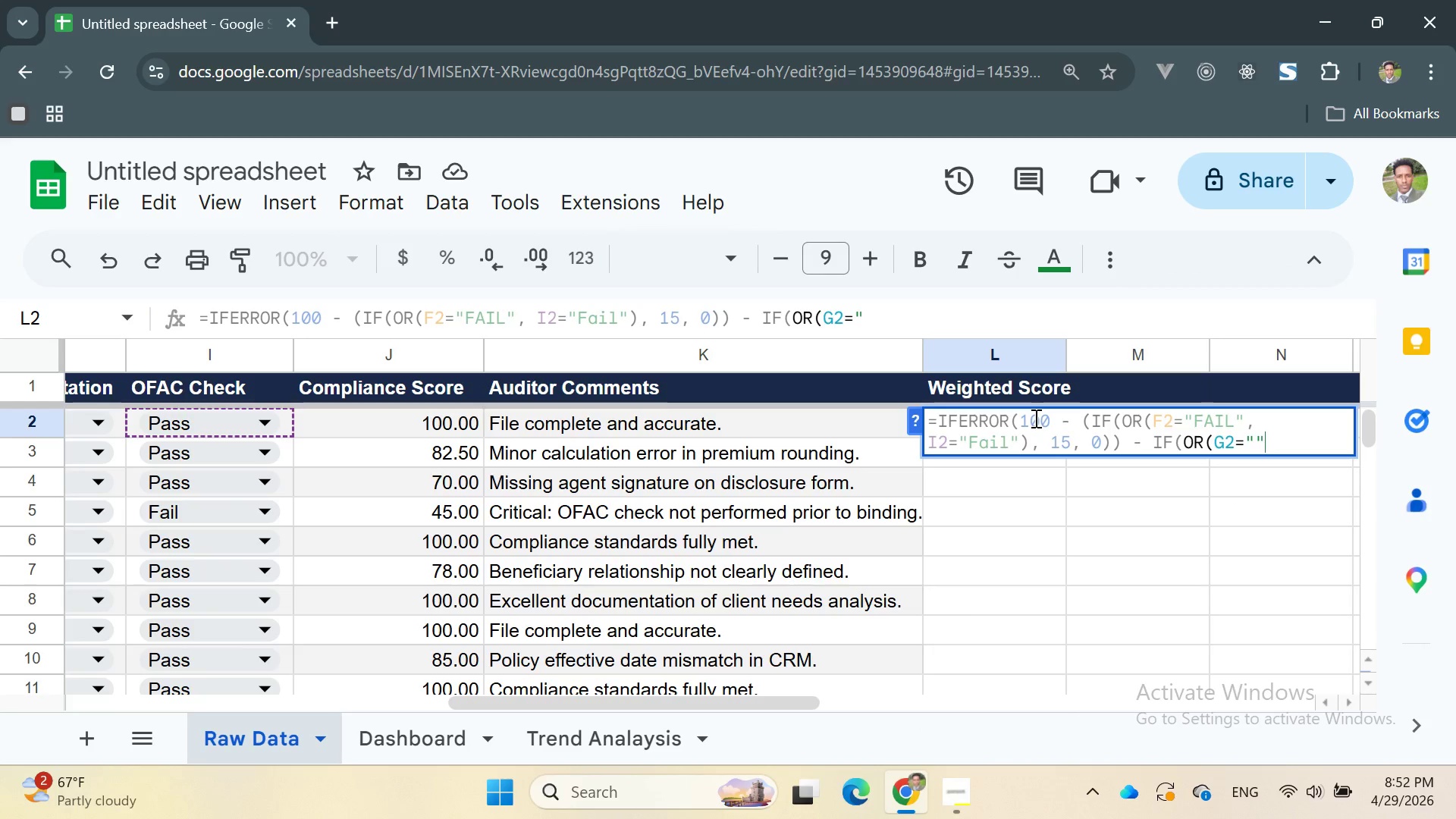 
key(Shift+Quote)
 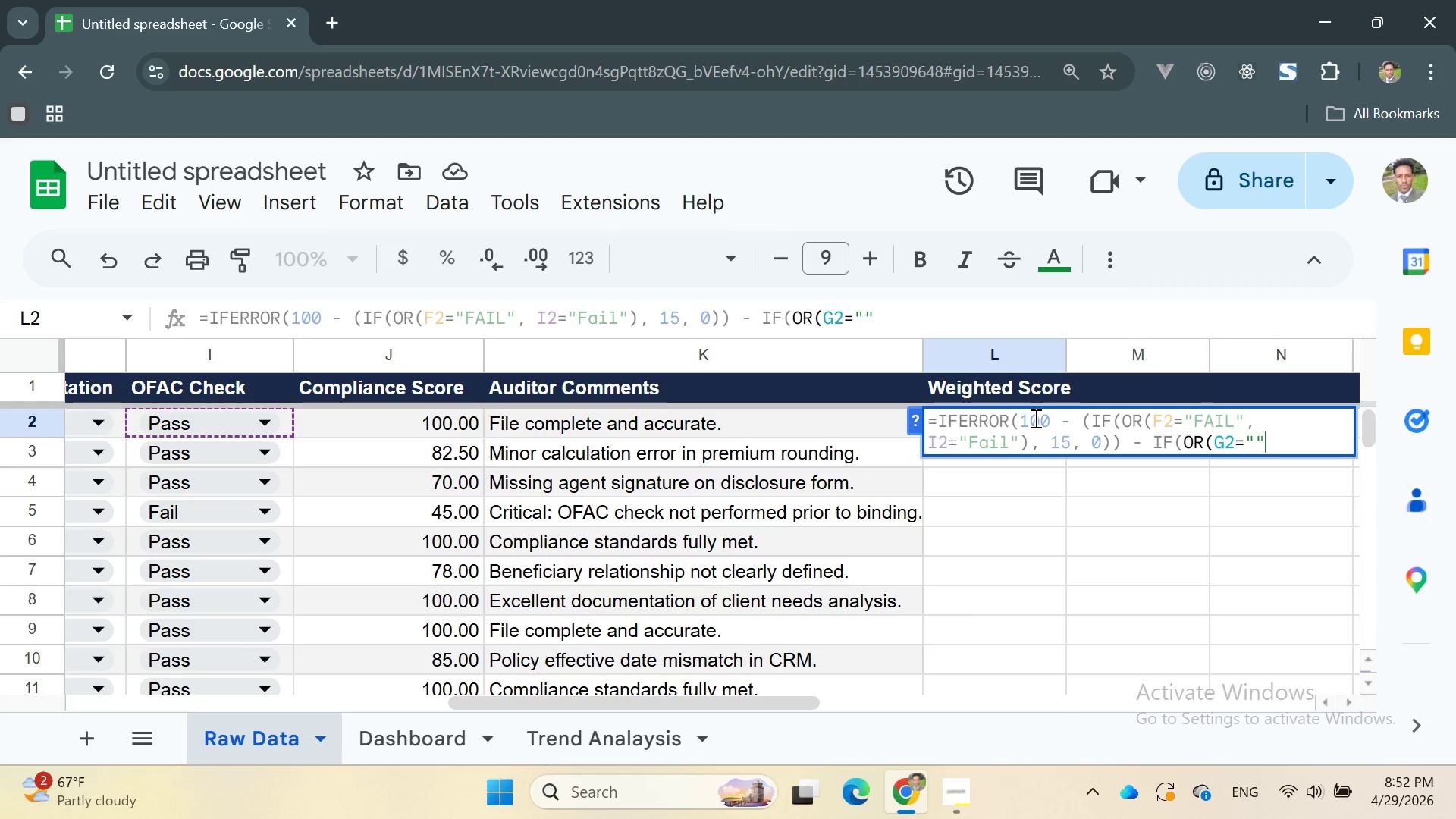 
key(ArrowLeft)
 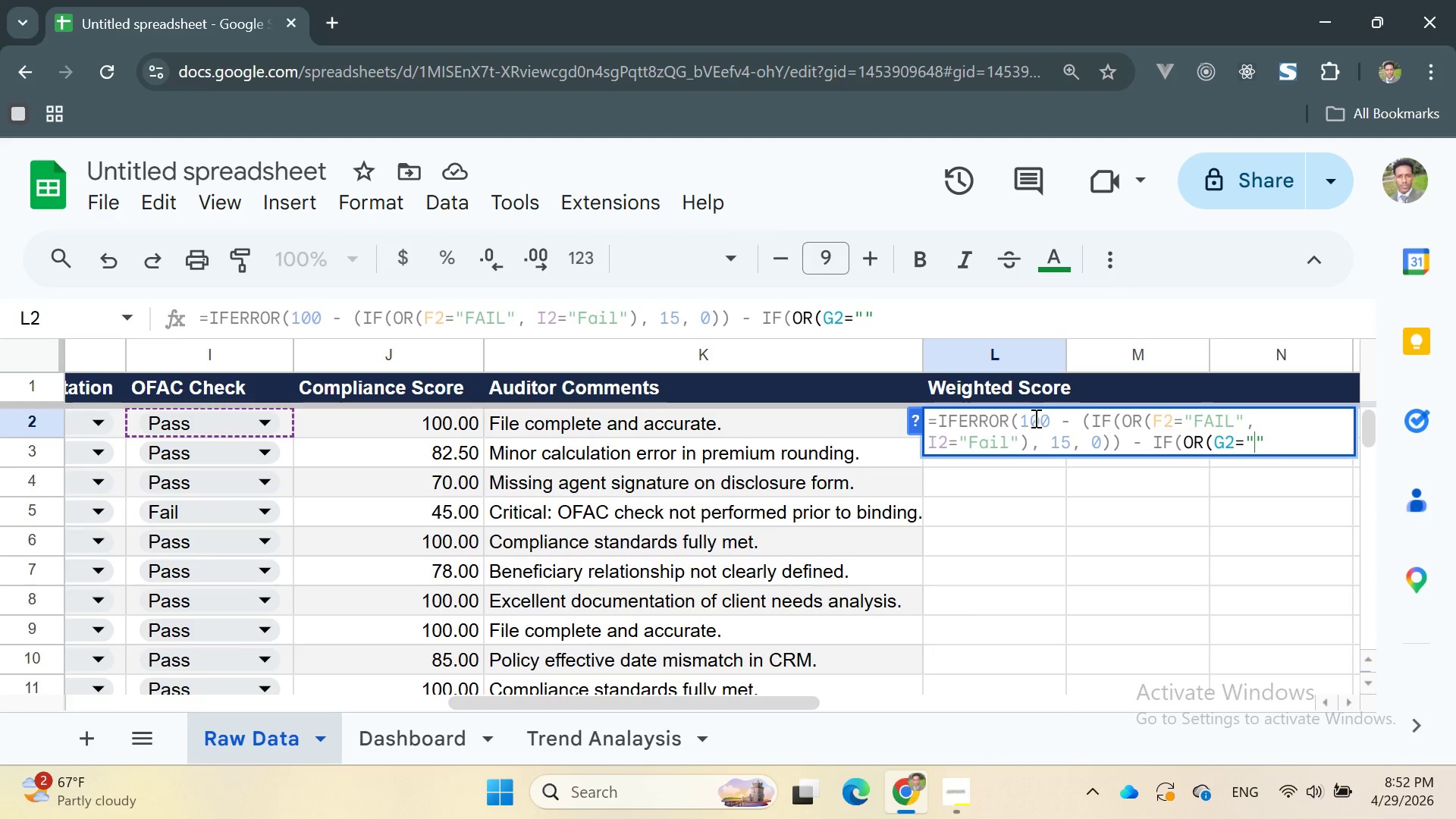 
type(FA)
key(Backspace)
type(ail)
key(Backspace)
key(Backspace)
key(Backspace)
type(AIL)
 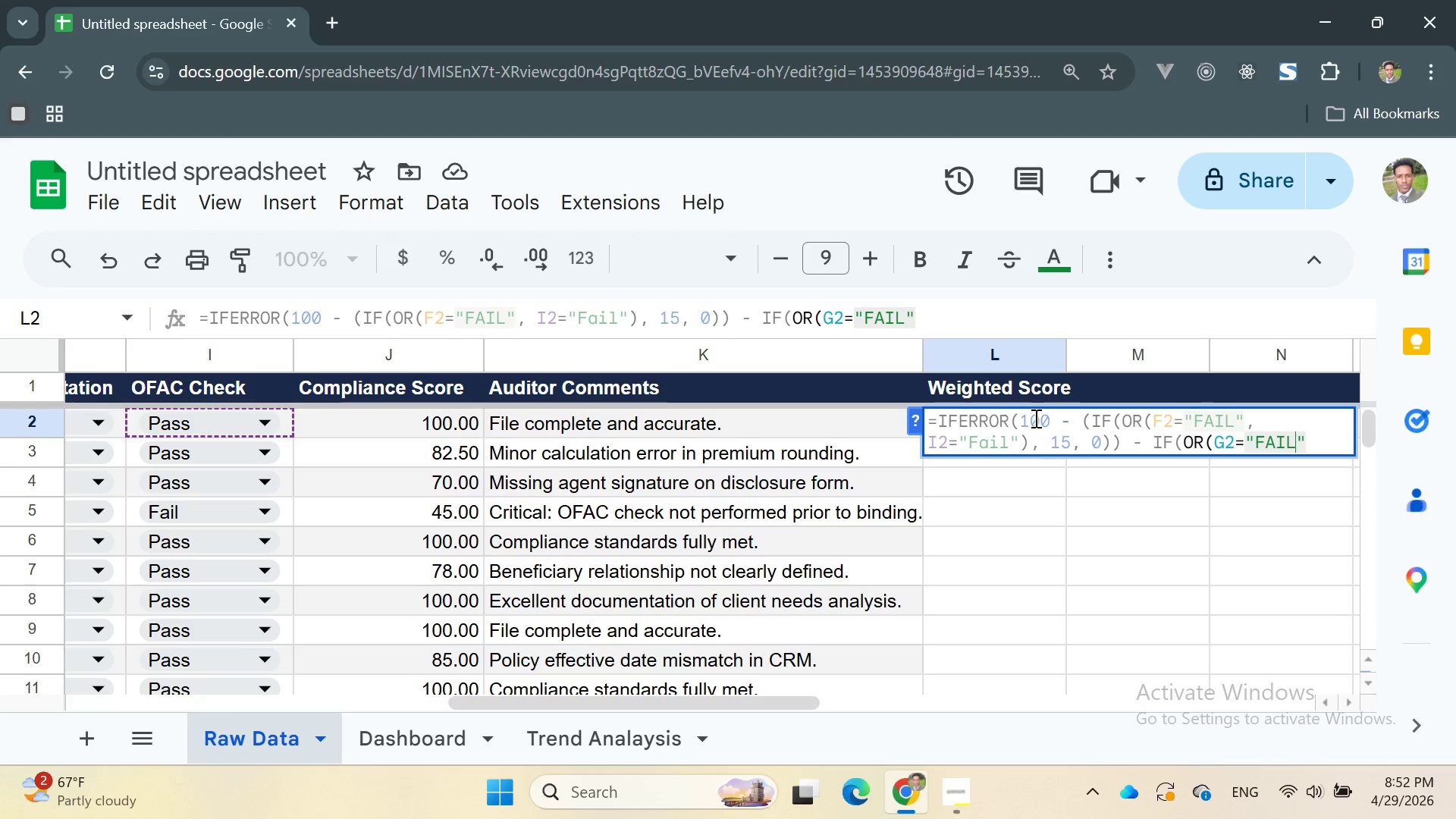 
key(ArrowRight)
 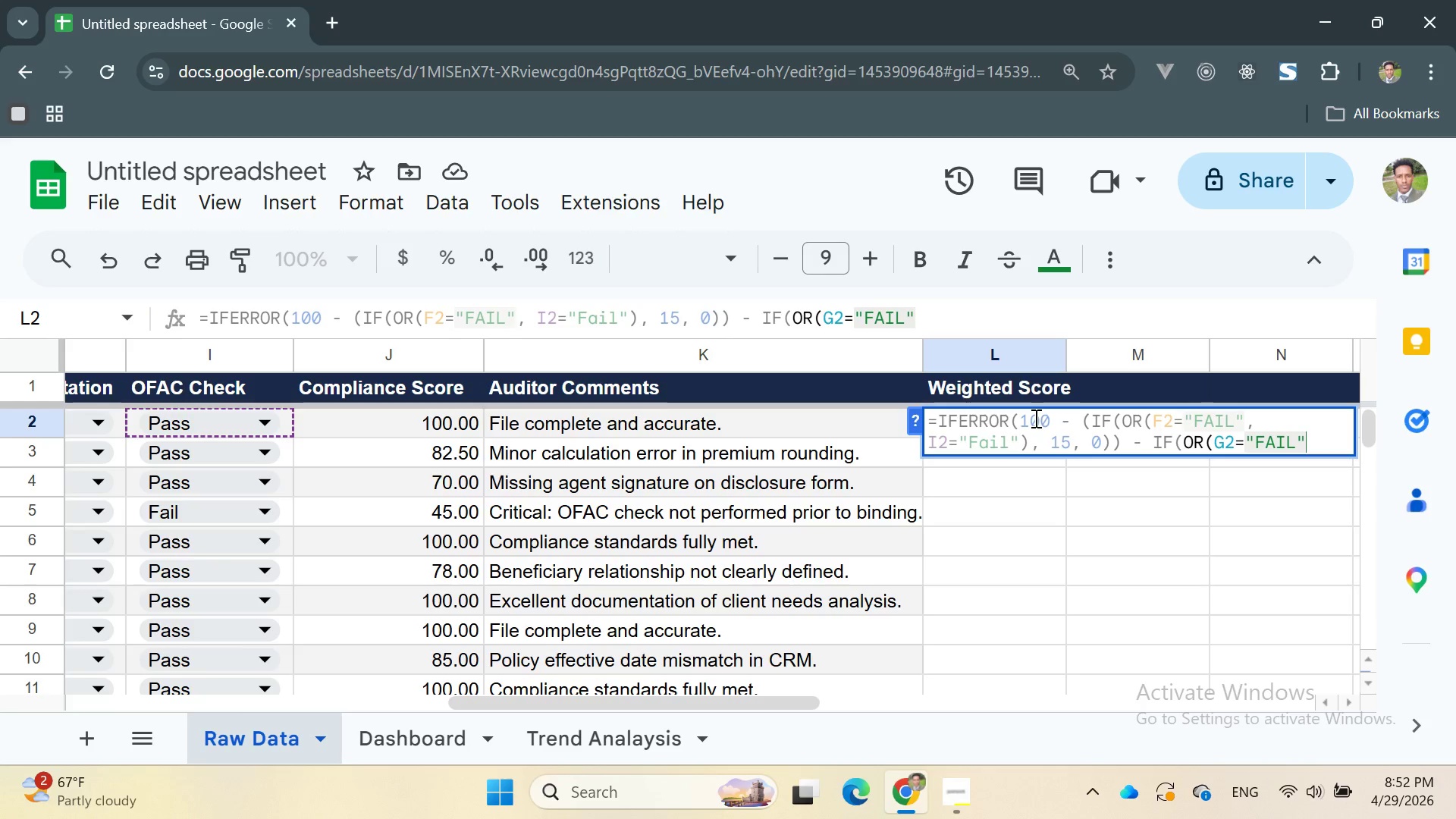 
type(, H2="")
 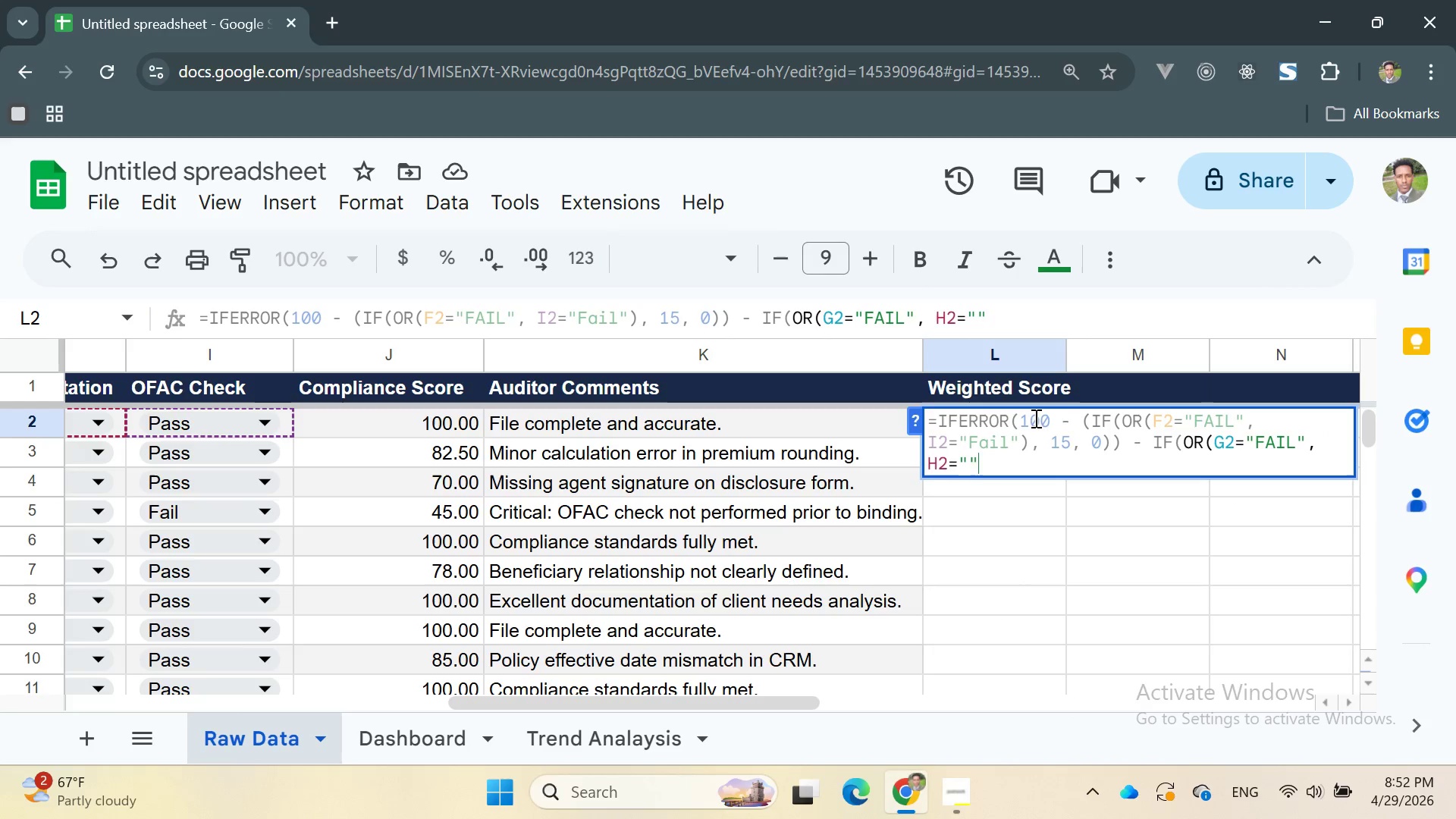 
key(ArrowLeft)
 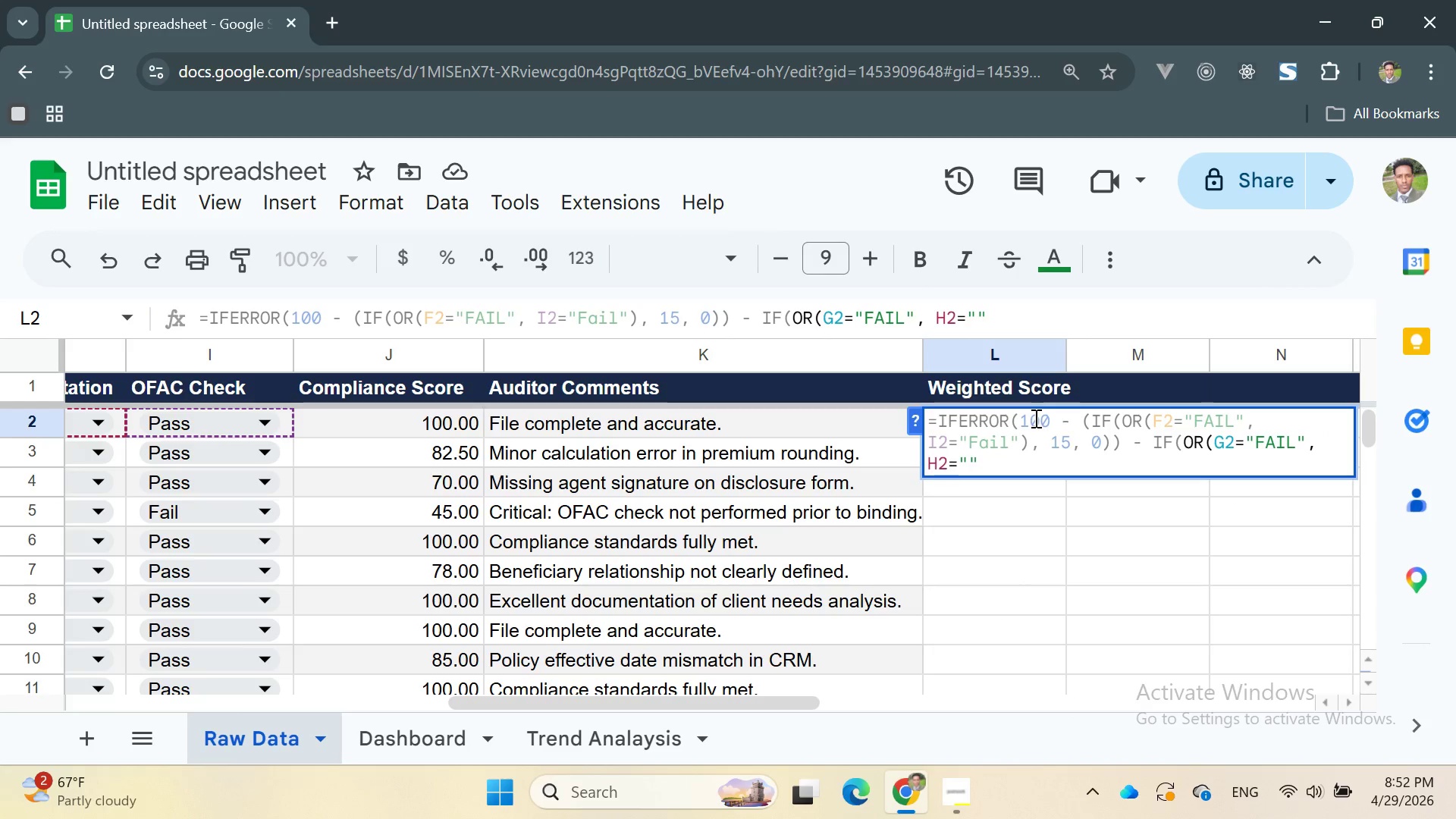 
type(FAIL)
 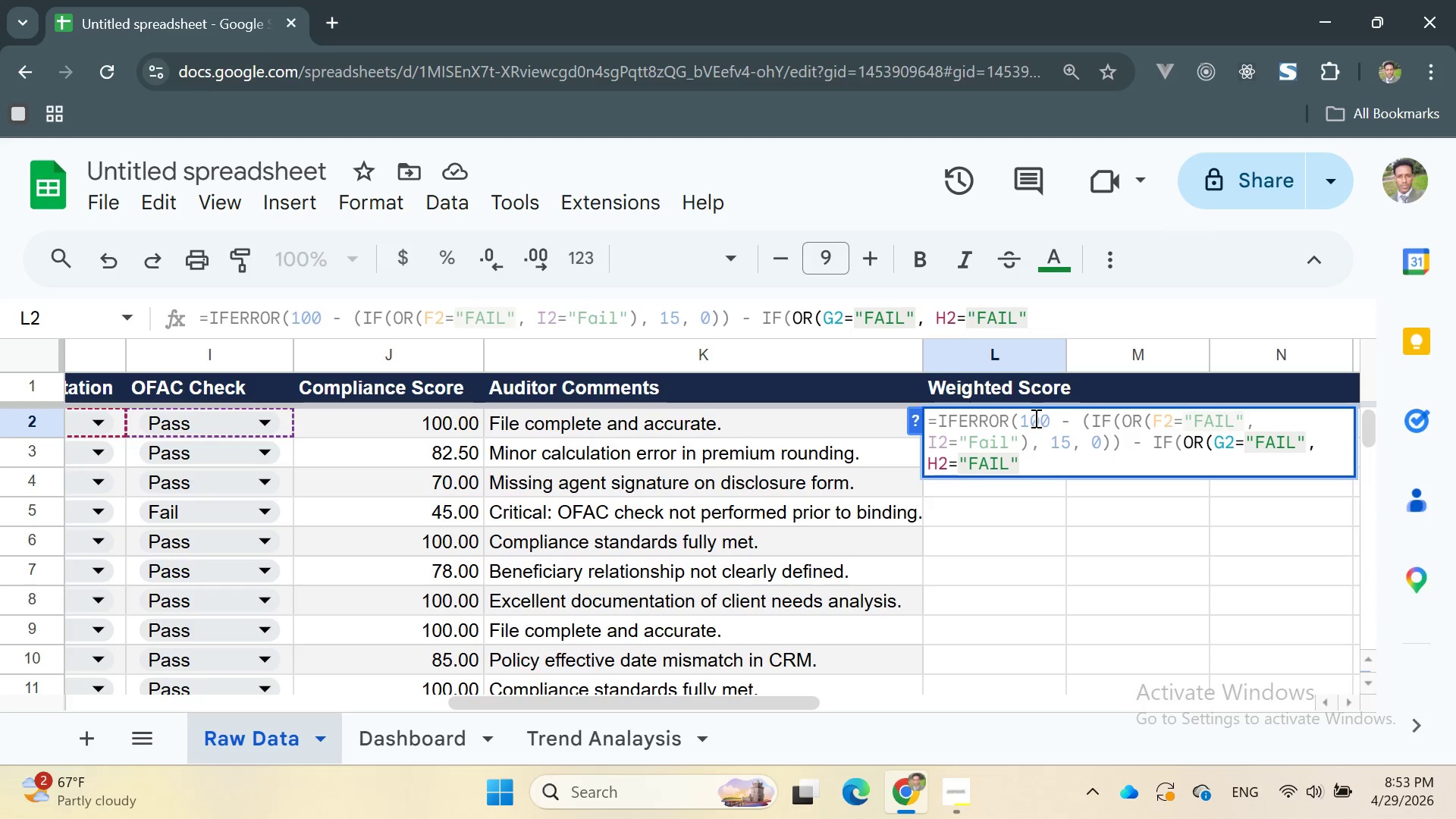 
key(ArrowRight)
 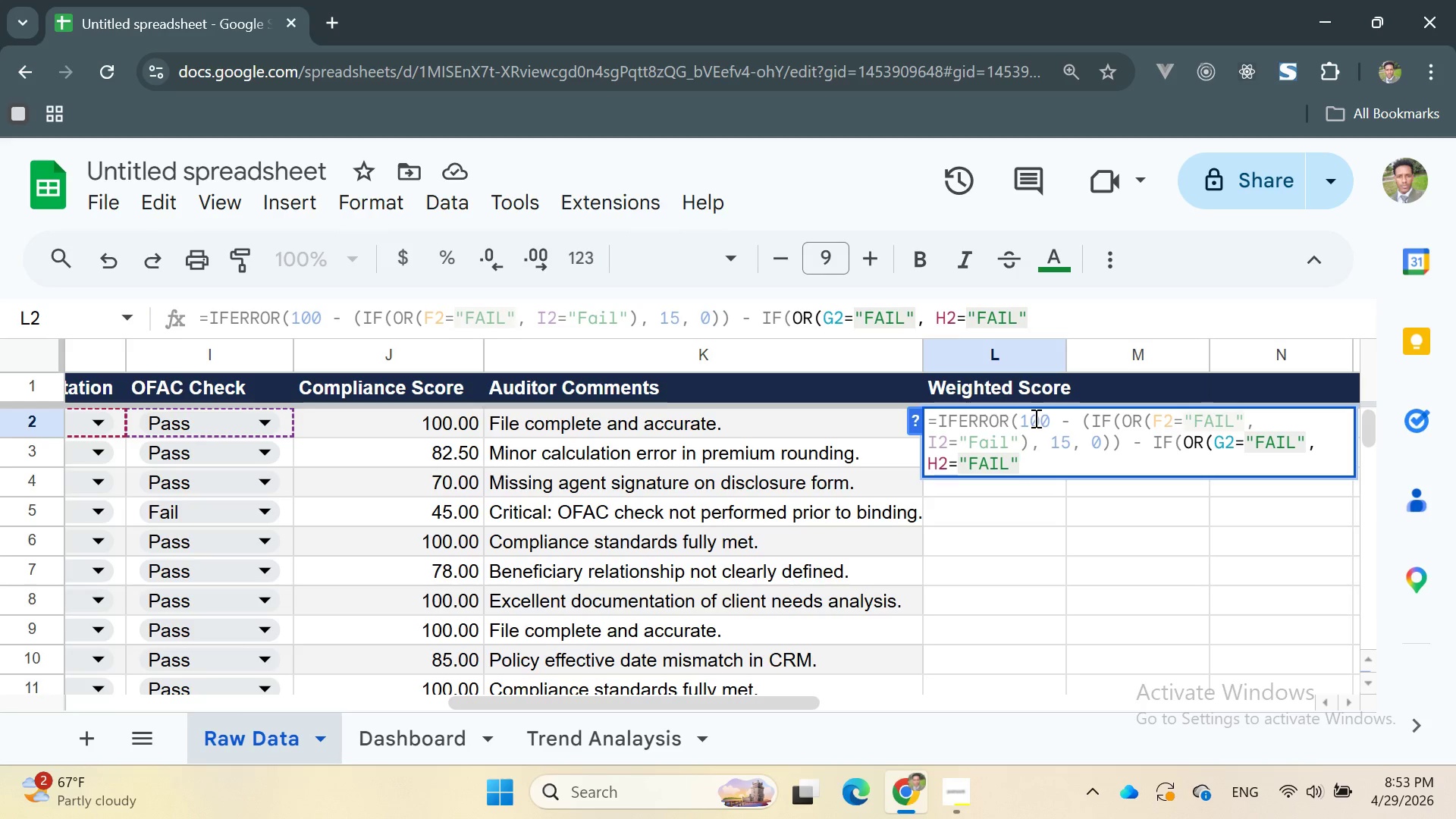 
type(), 5, 0)), 0))
 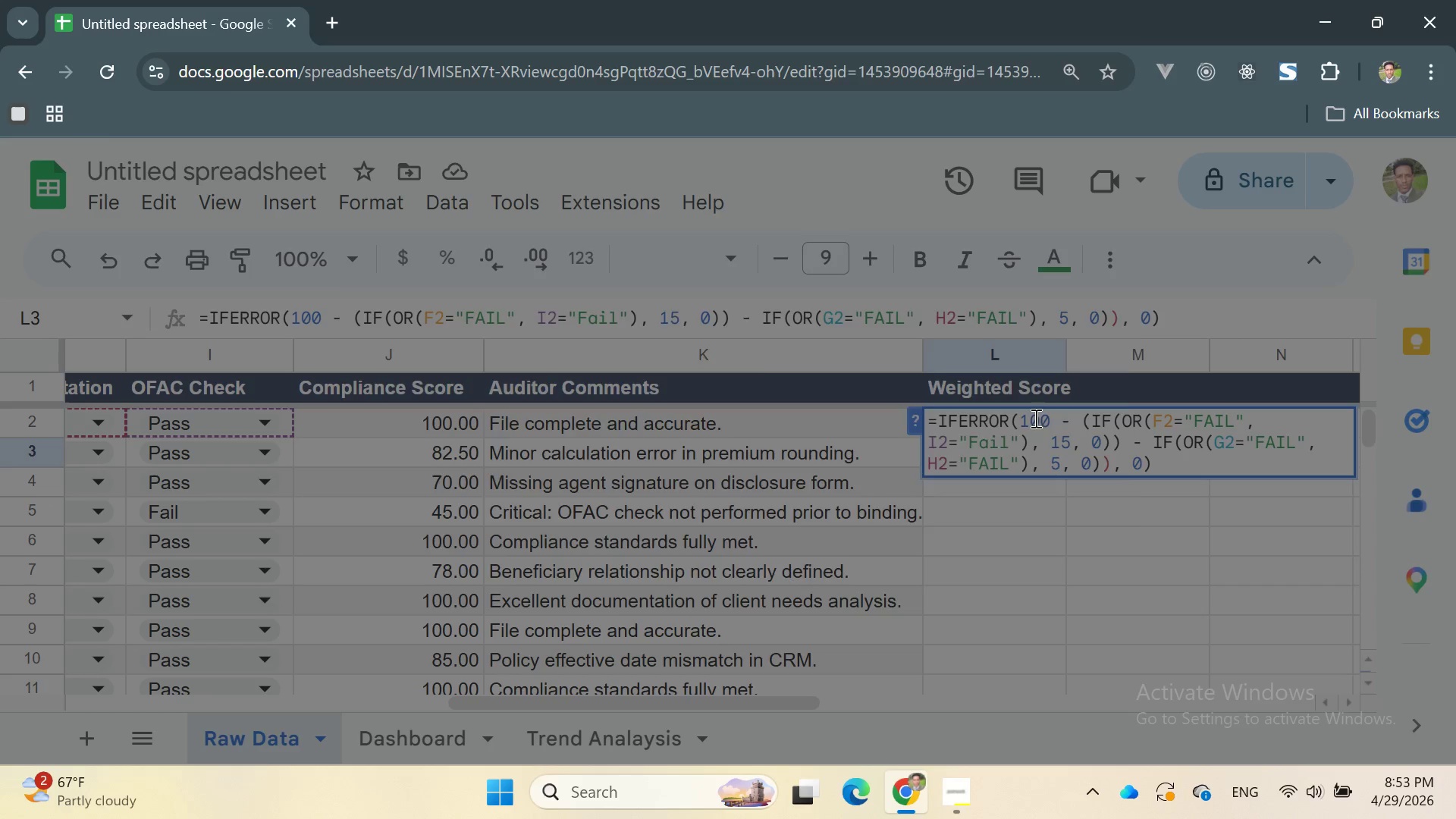 
key(Enter)
 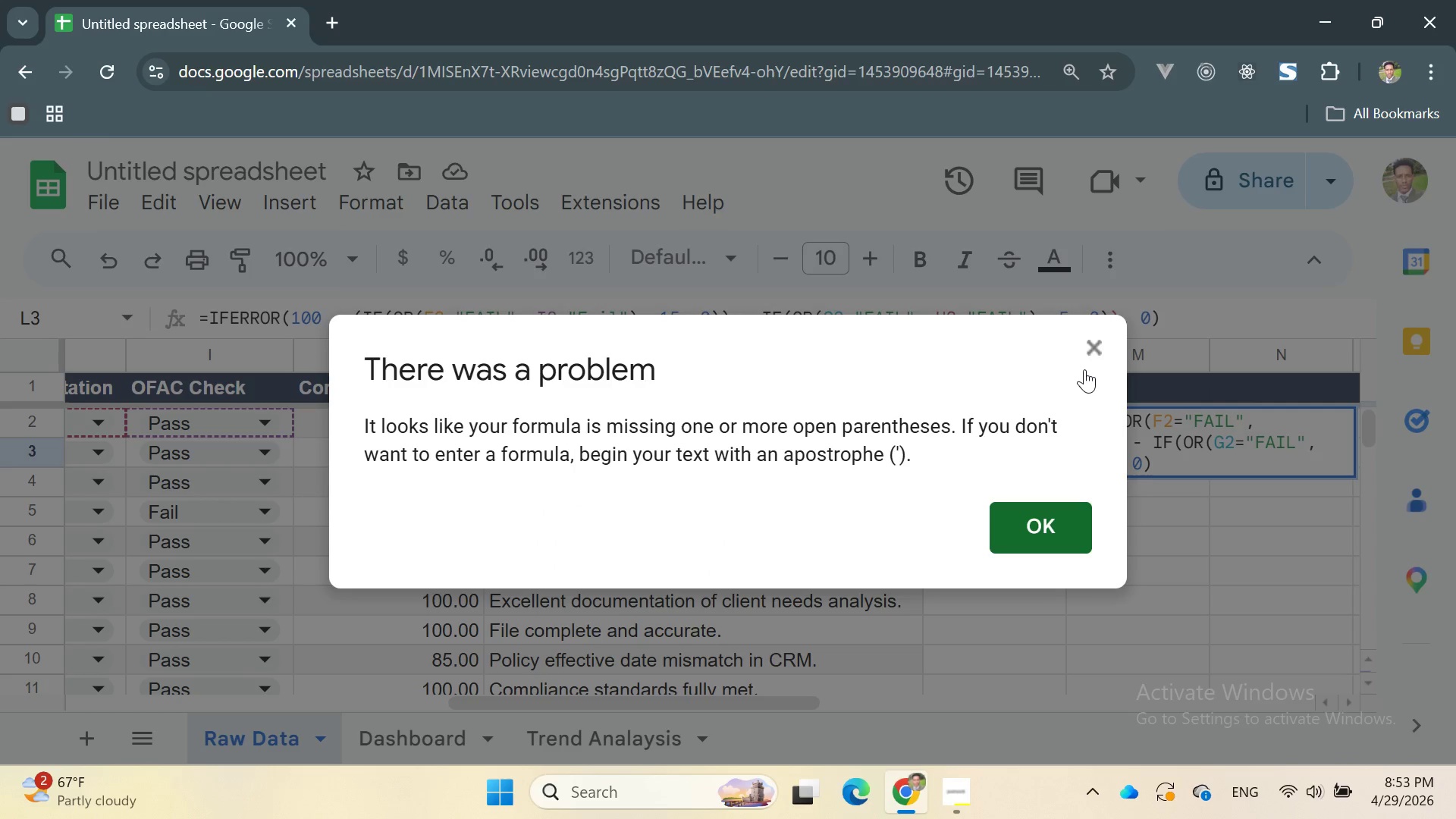 
left_click([1088, 345])
 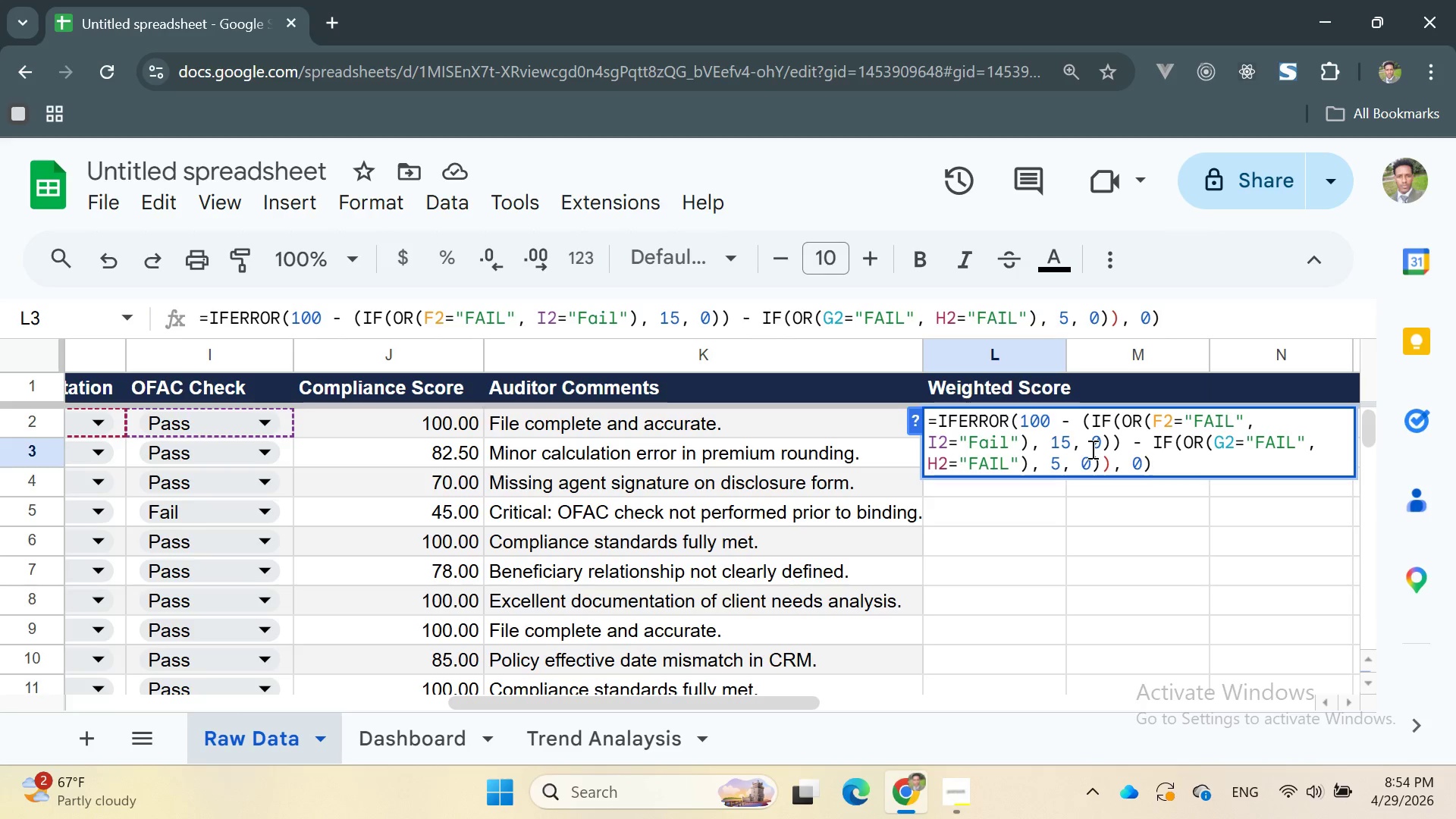 
wait(66.06)
 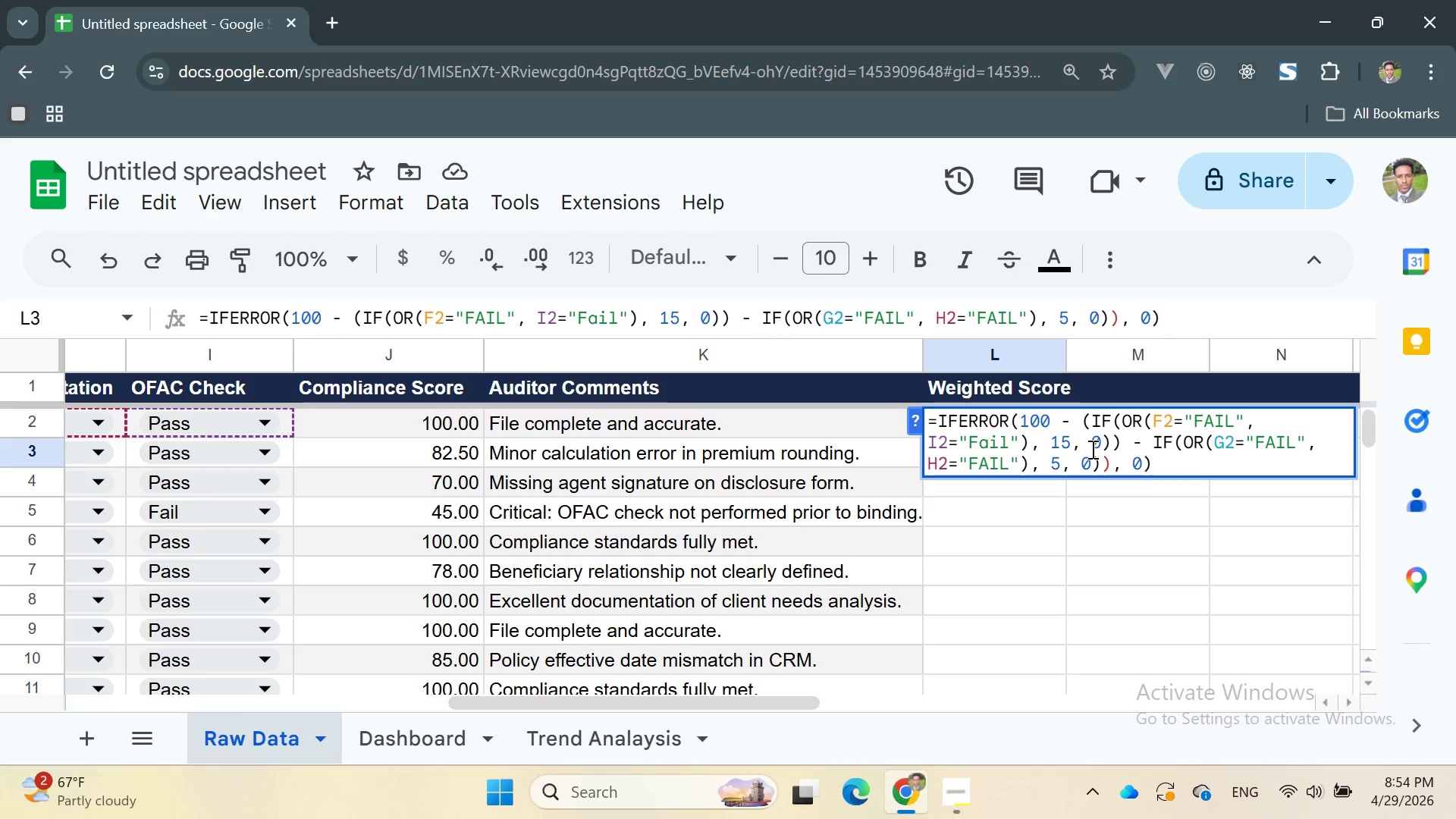 
left_click([1077, 419])
 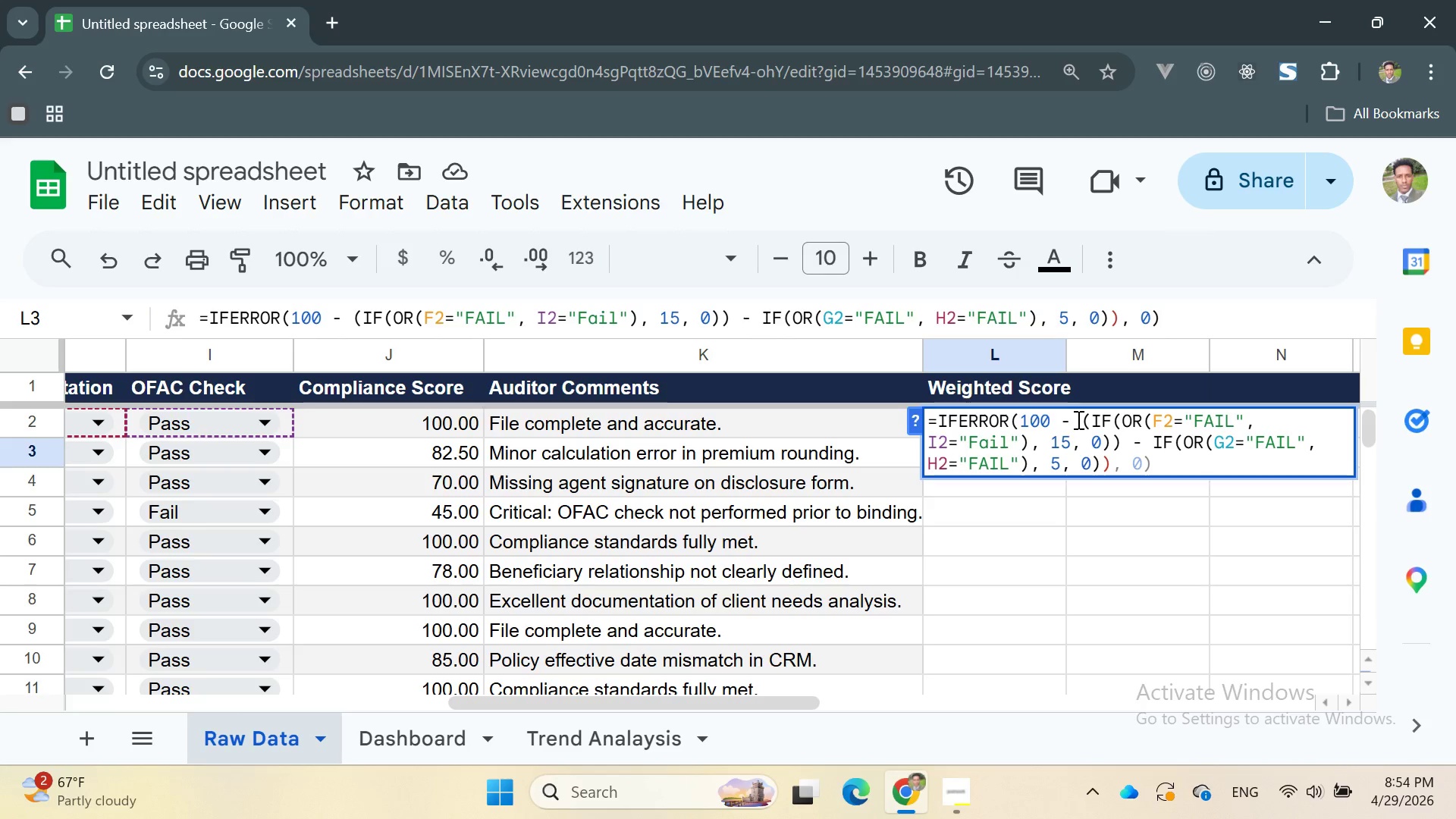 
key(Enter)
 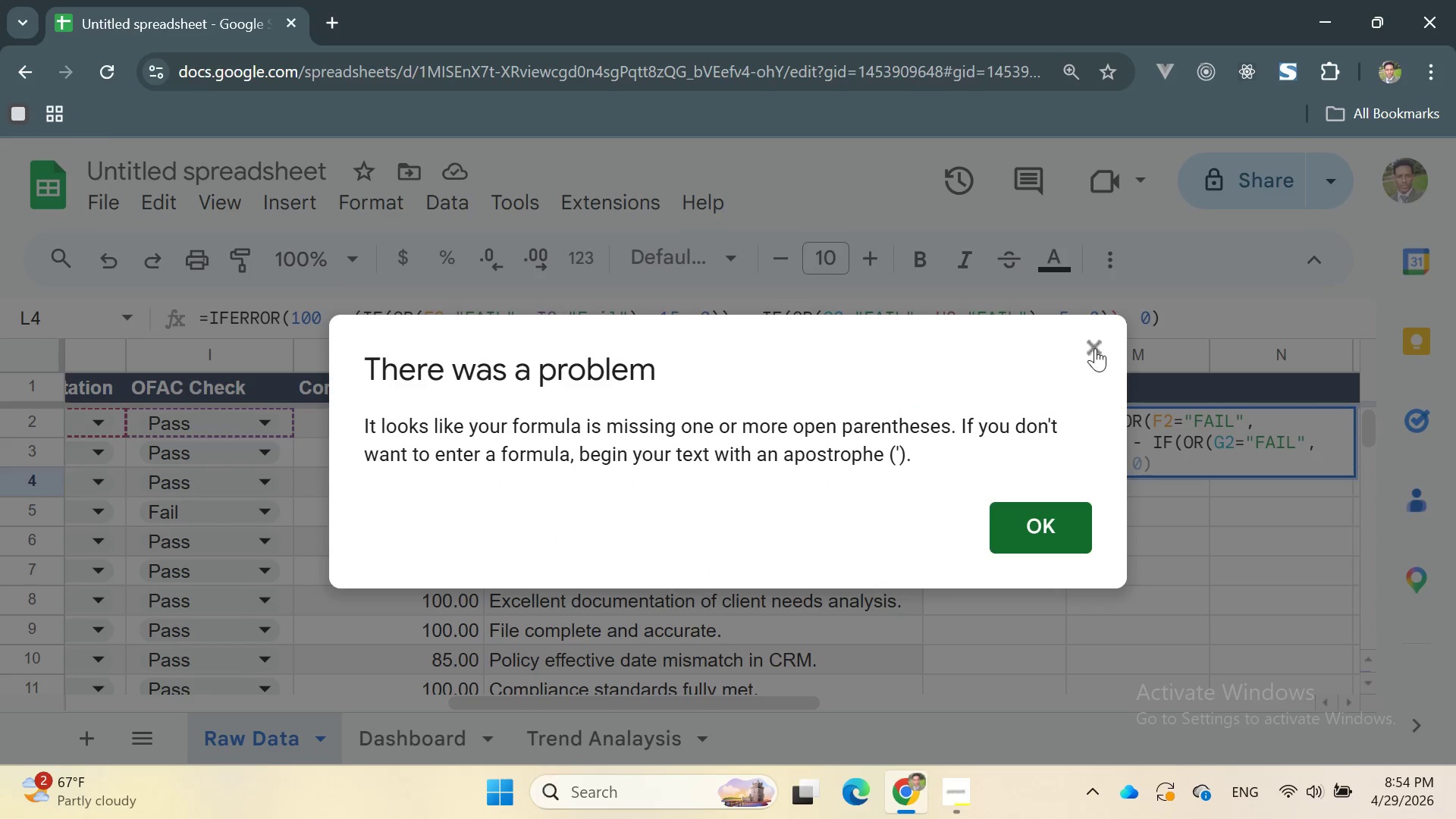 
left_click([1095, 348])
 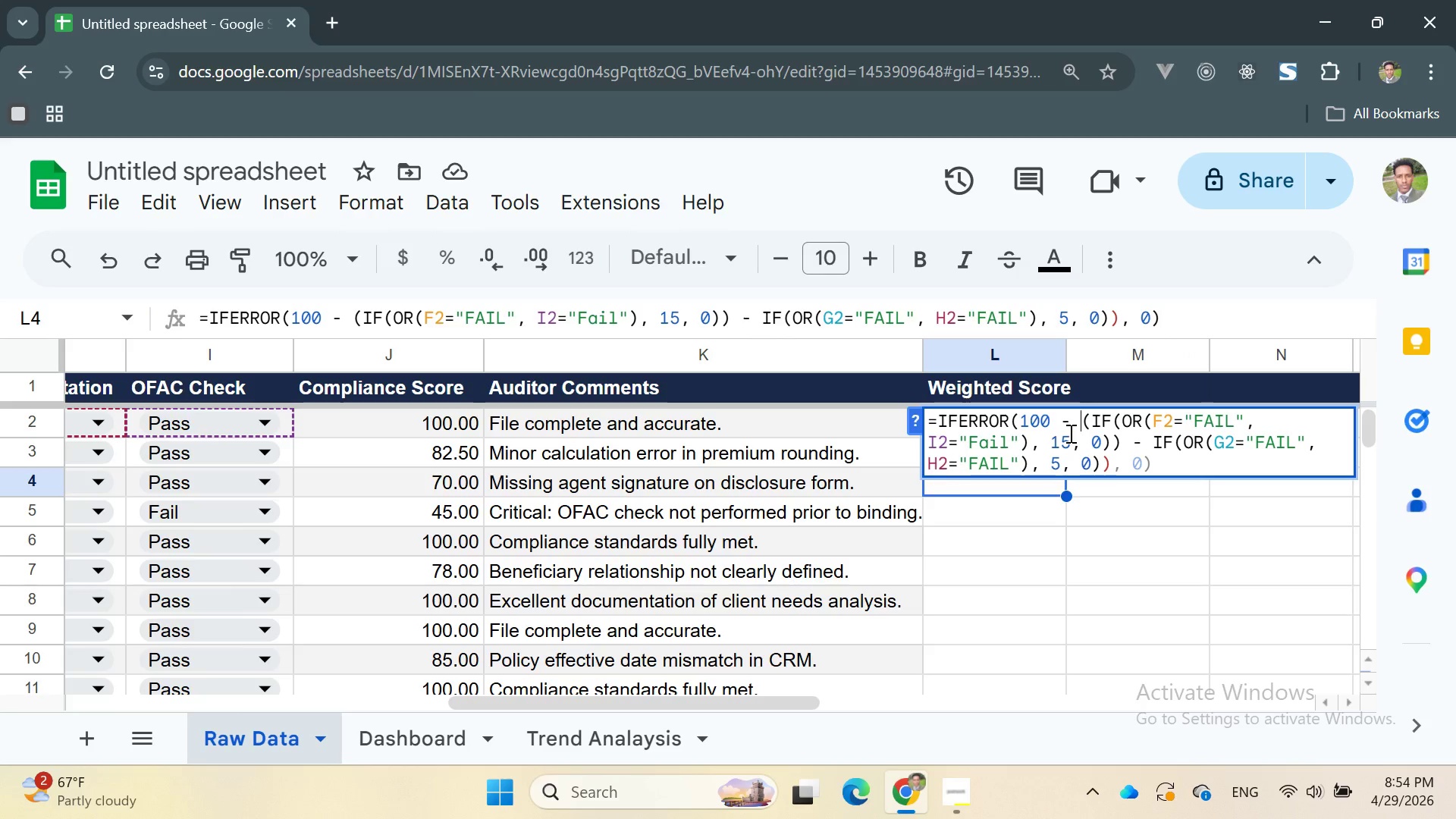 
key(Backspace)
 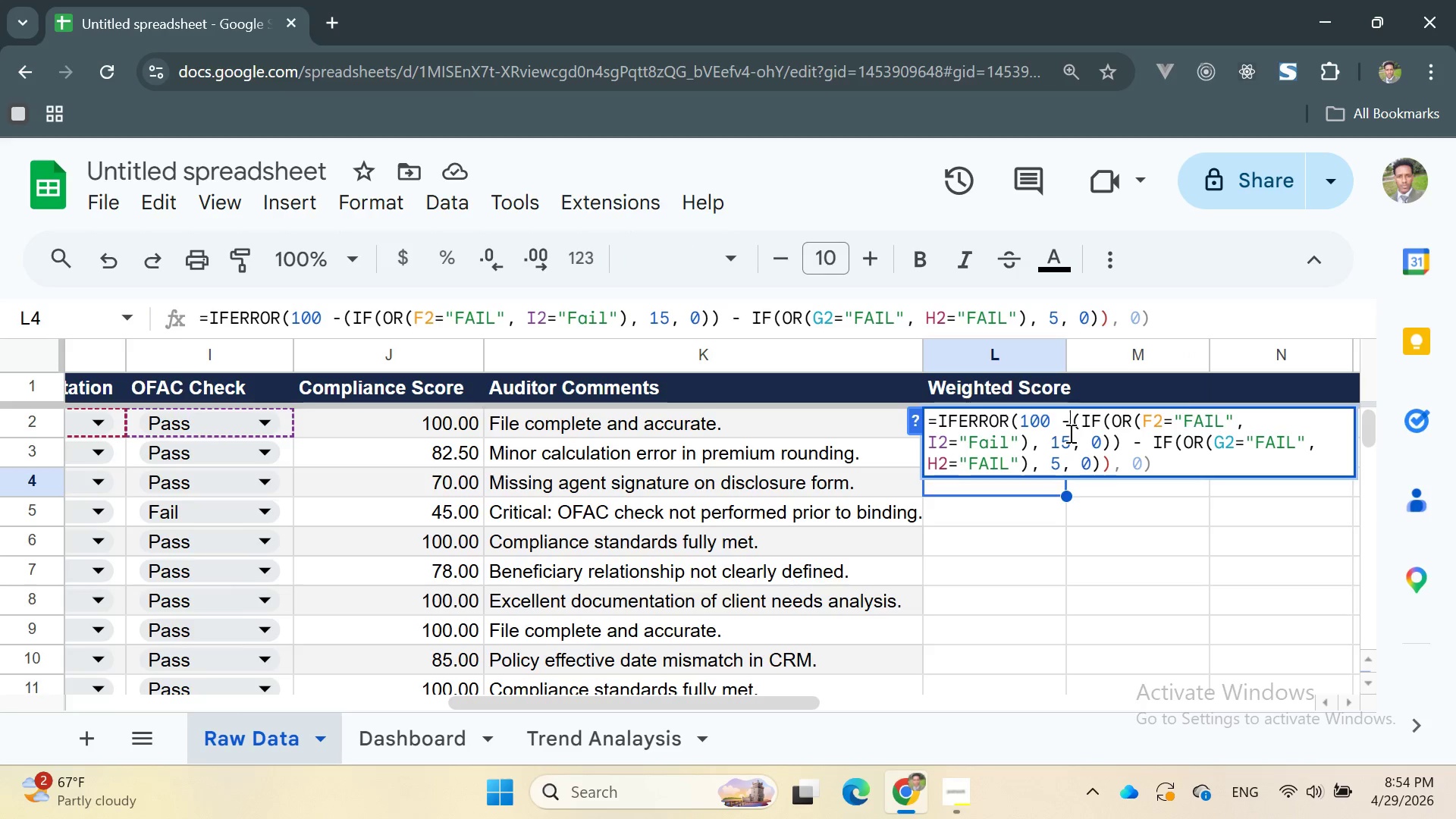 
key(Space)
 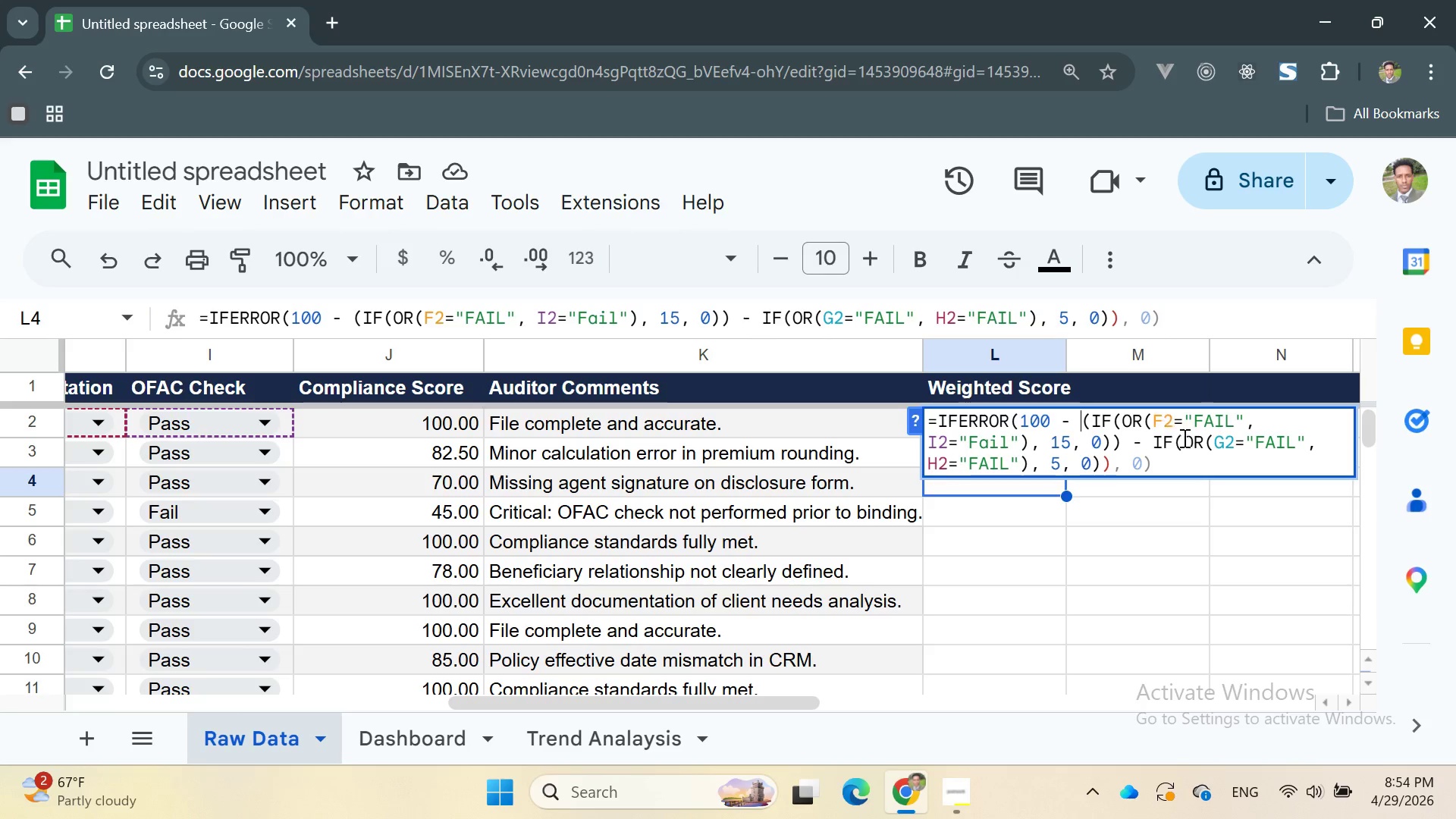 
wait(12.97)
 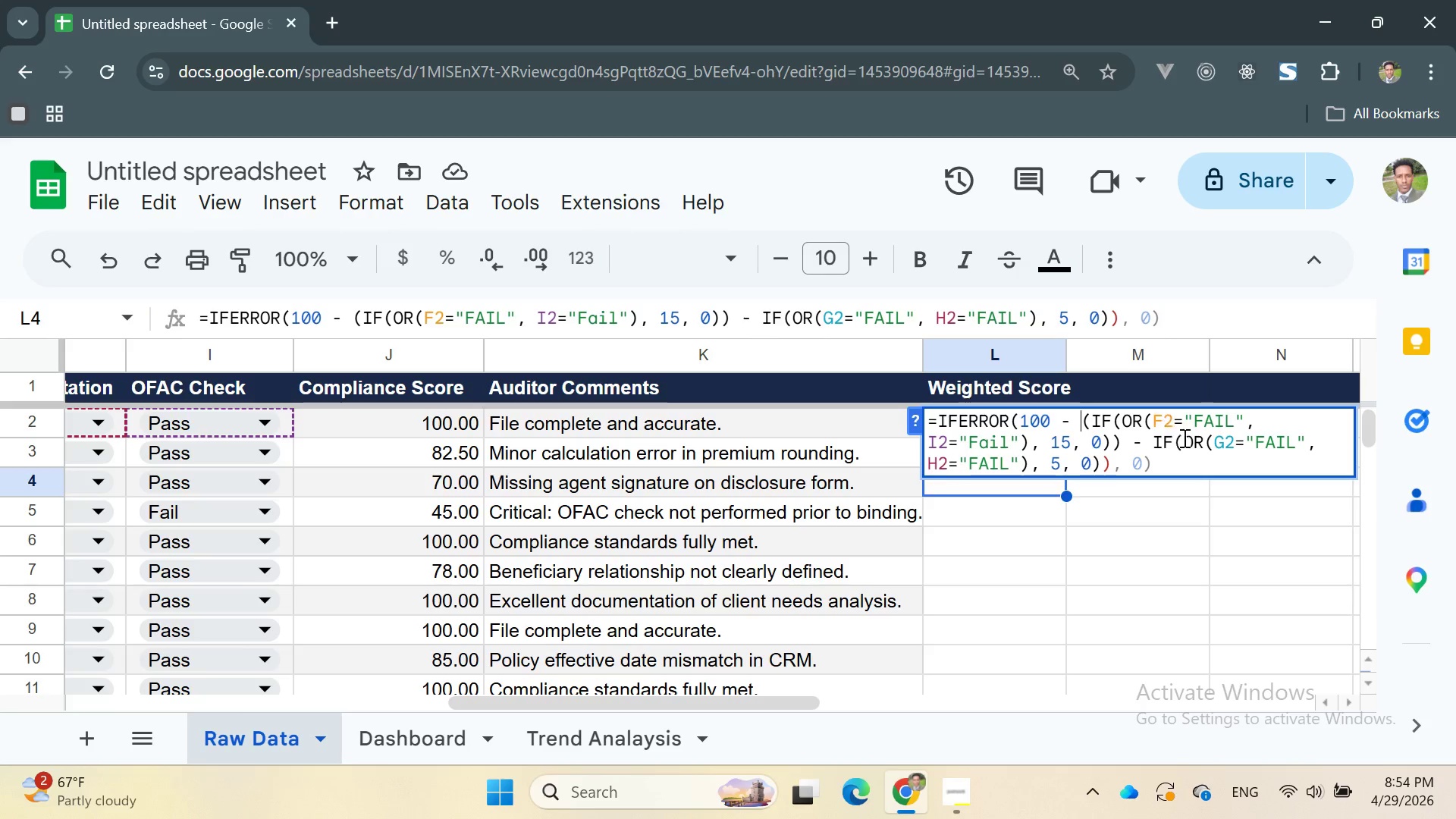 
left_click([1207, 428])
 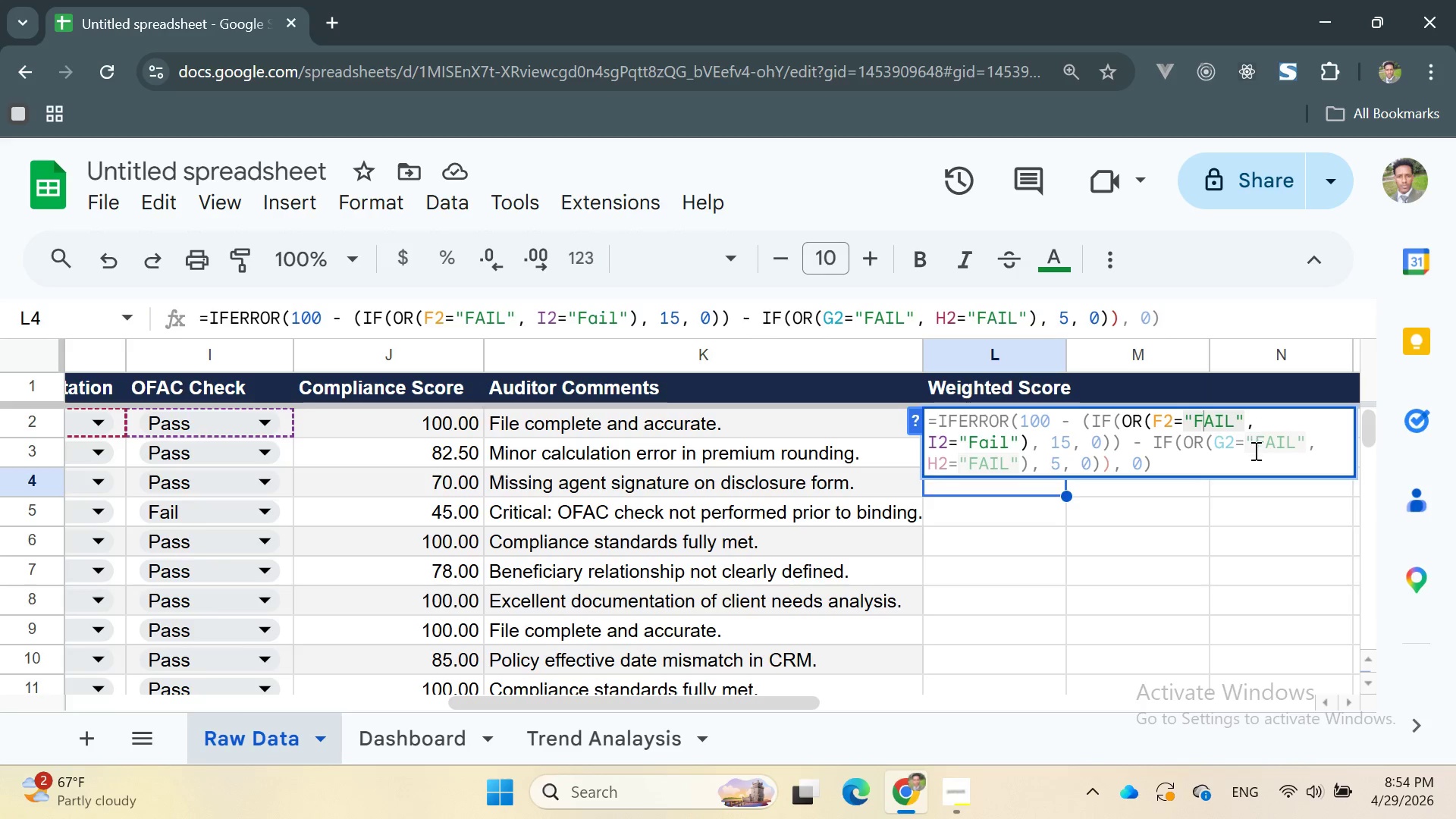 
wait(5.8)
 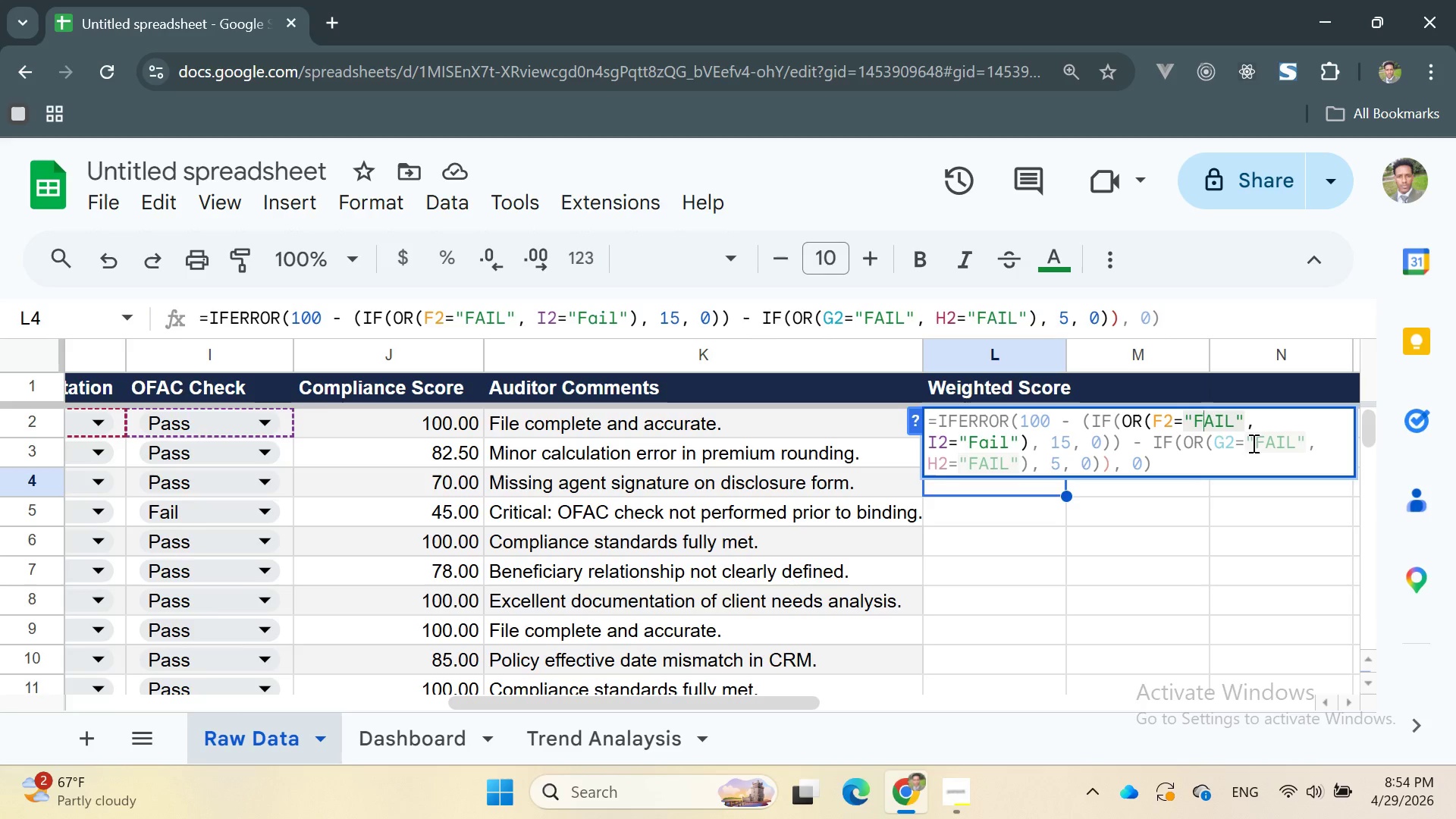 
left_click([1252, 421])
 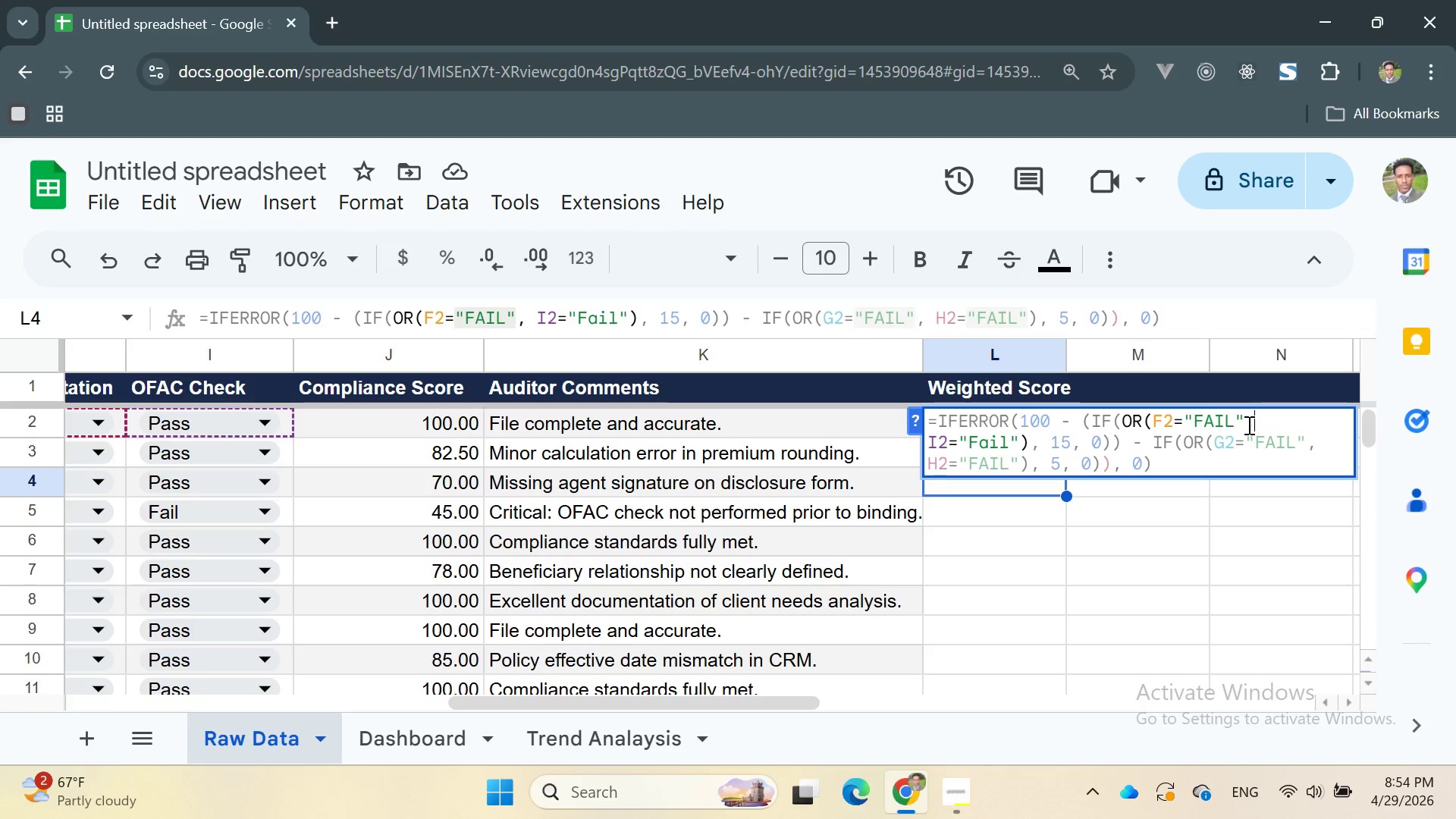 
left_click([1234, 425])
 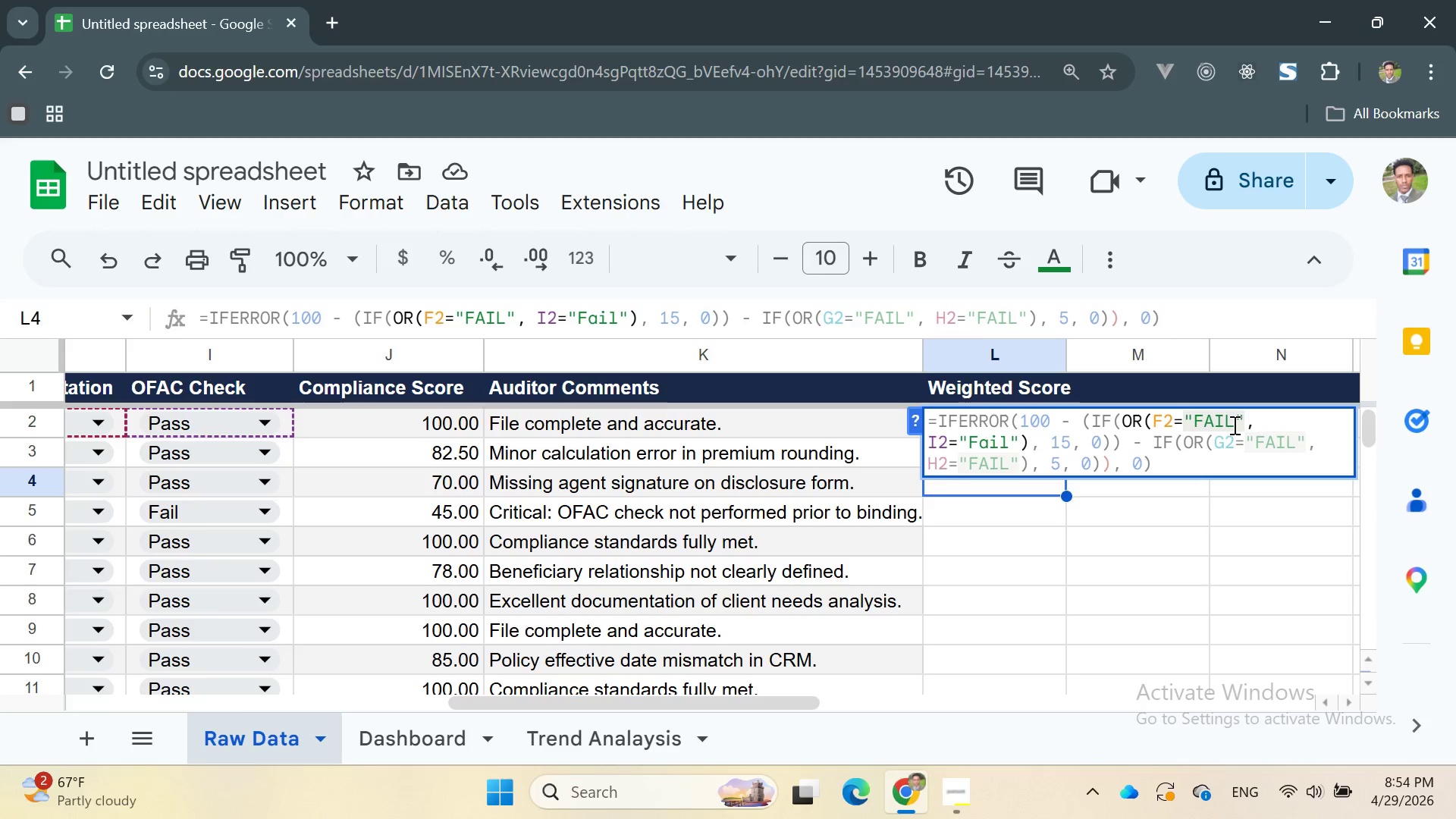 
key(Backspace)
key(Backspace)
key(Backspace)
type(ail)
 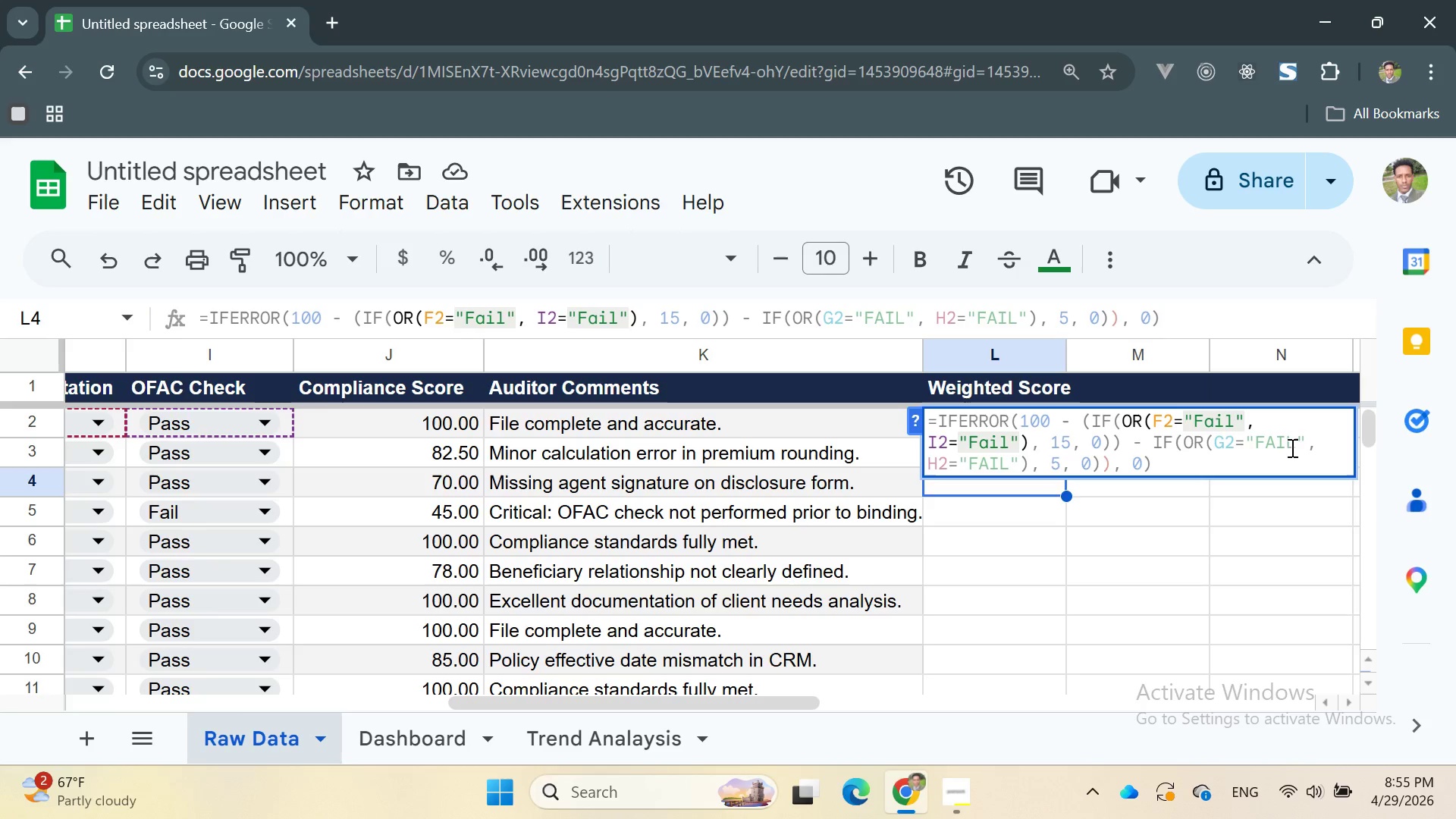 
left_click([1291, 447])
 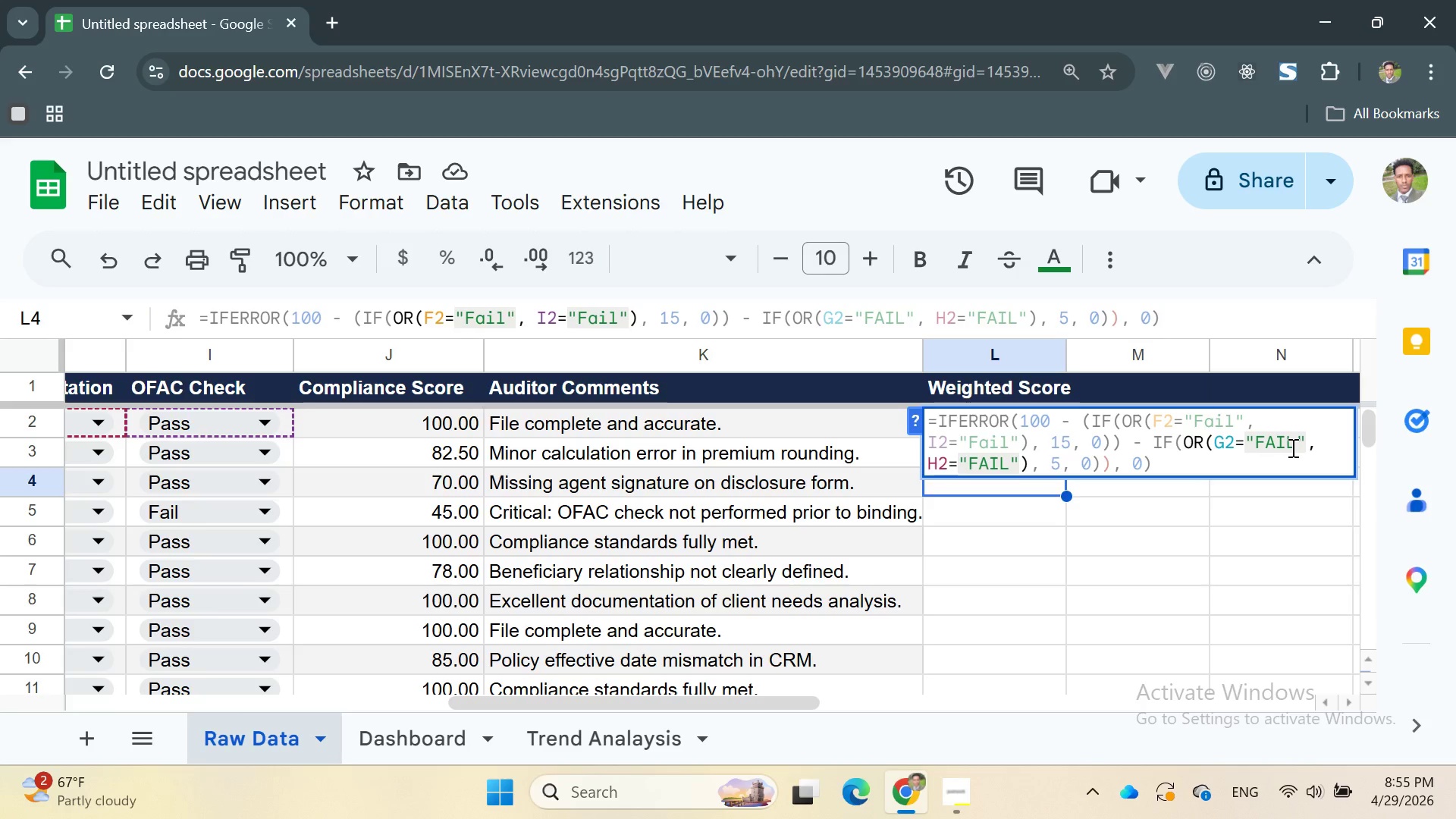 
key(Backspace)
key(Backspace)
key(Backspace)
type(ail)
 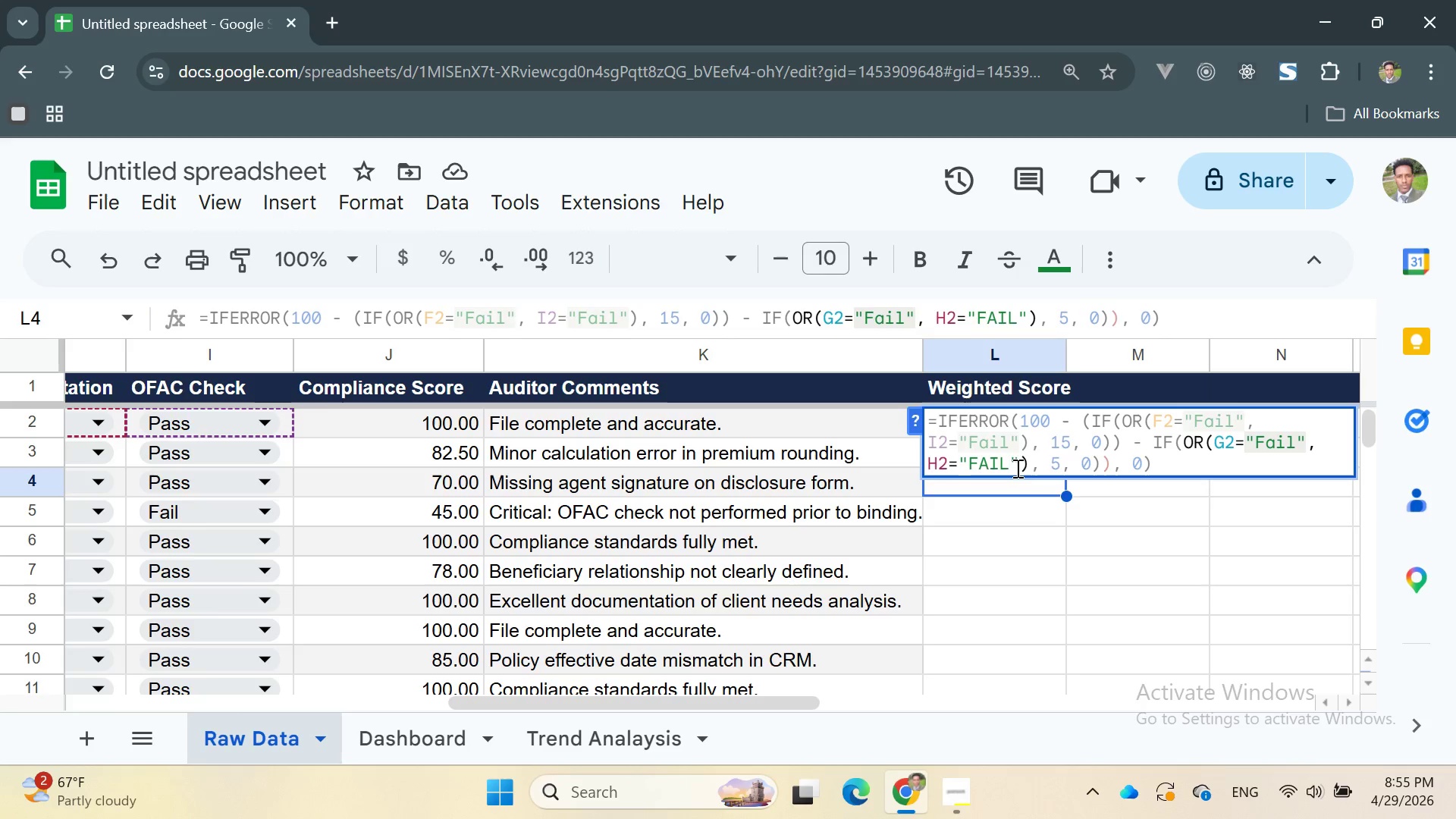 
left_click([1006, 465])
 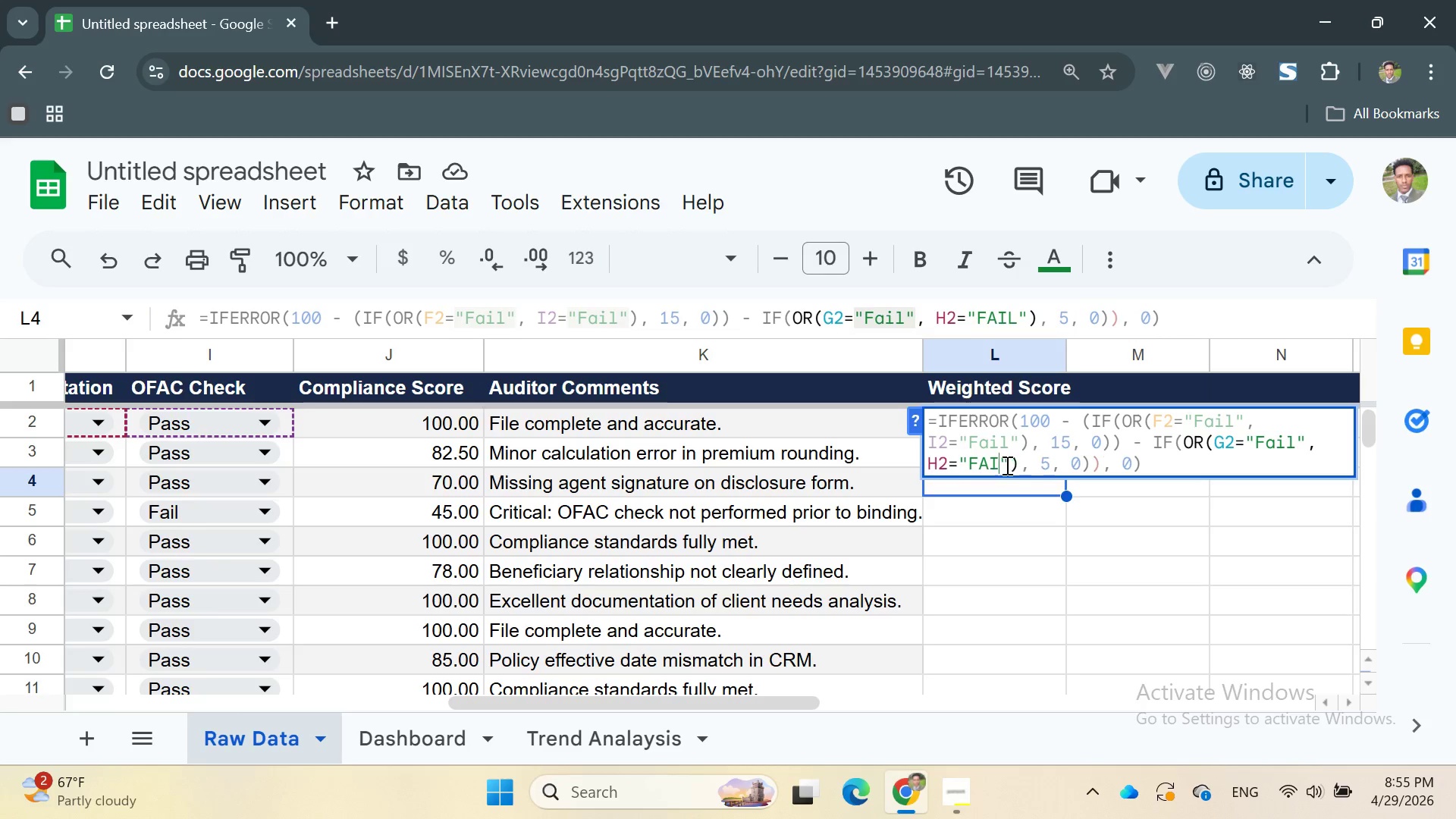 
key(Backspace)
key(Backspace)
key(Backspace)
type(ail)
 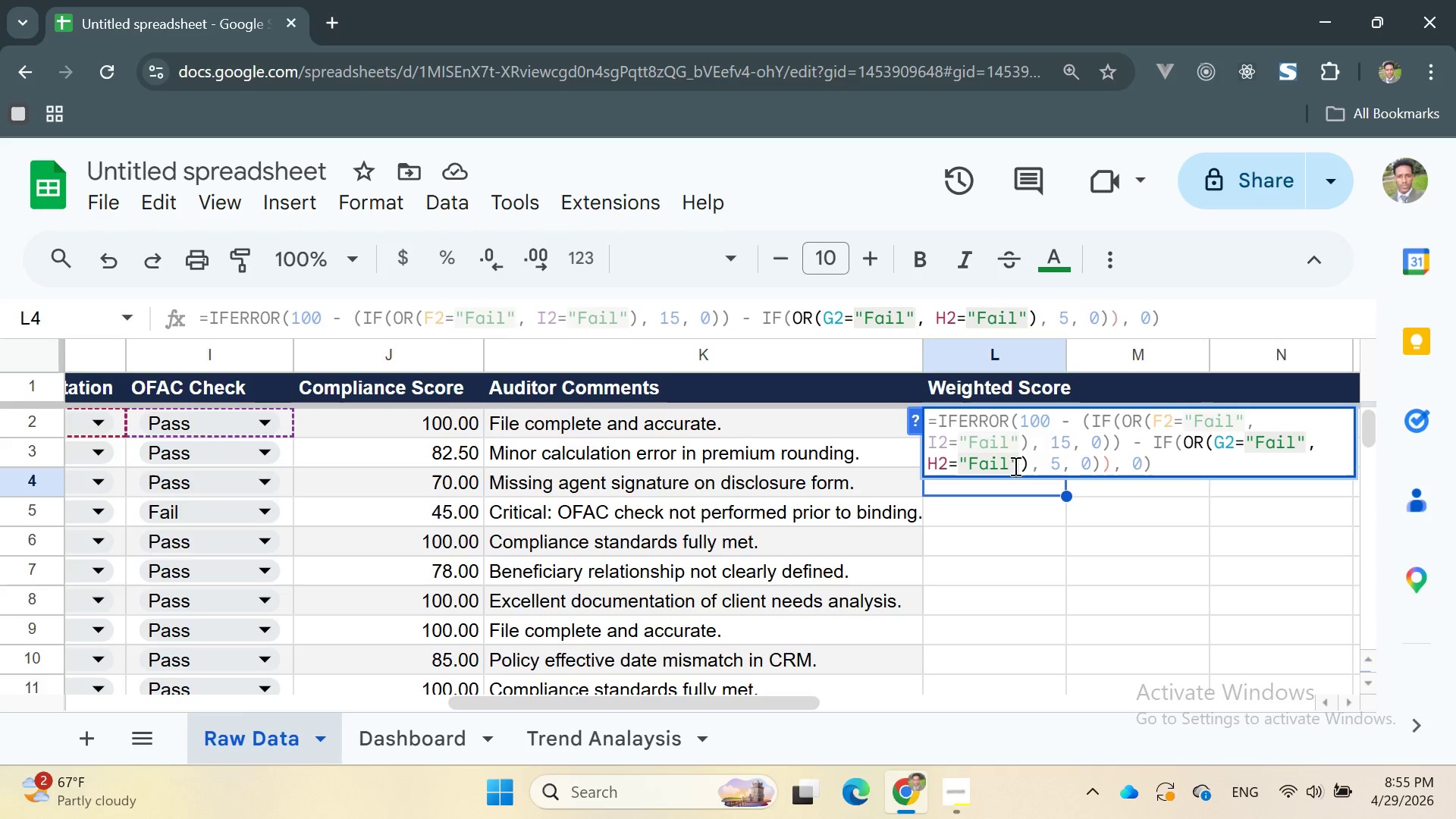 
key(Enter)
 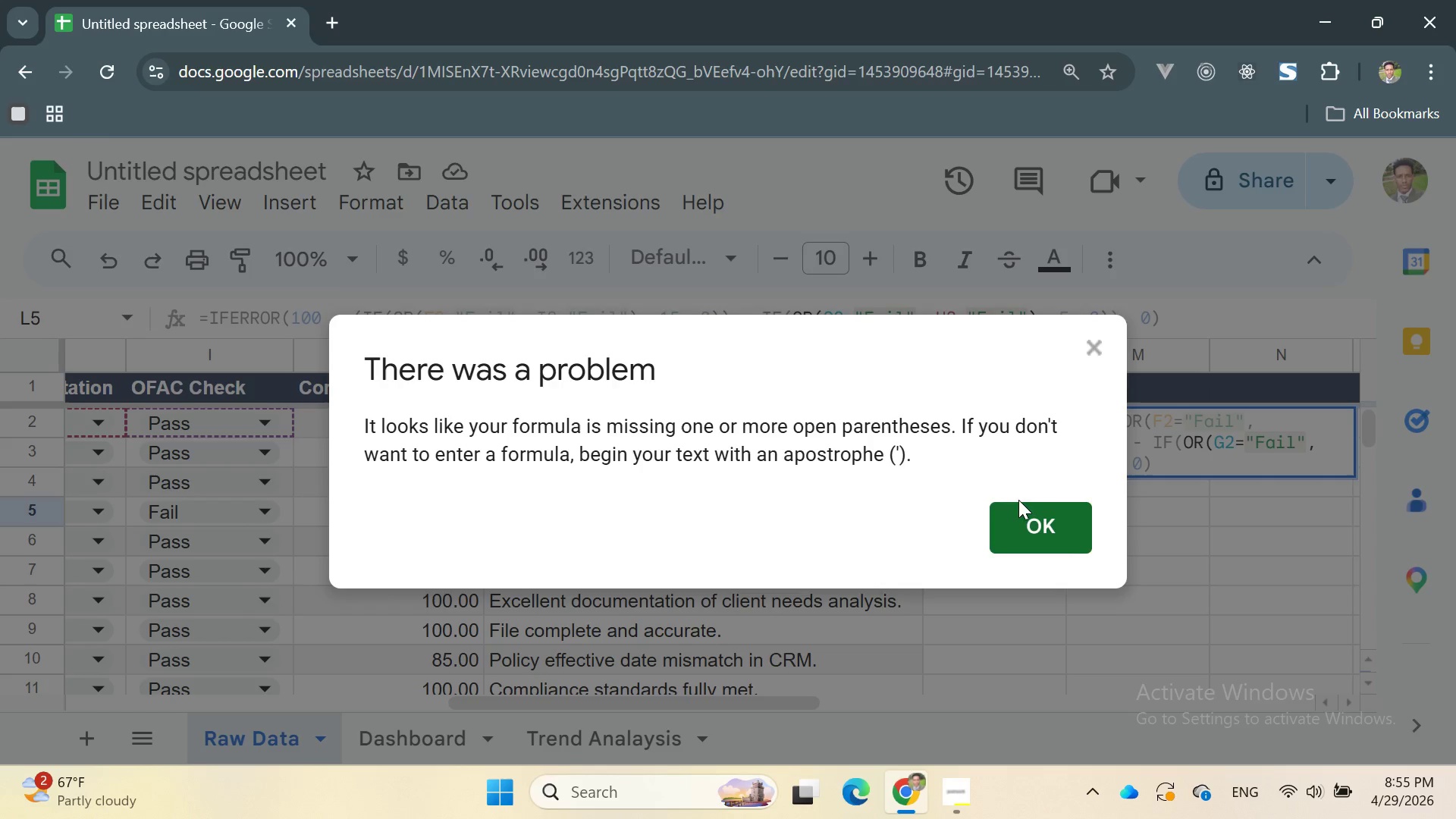 
left_click([1018, 503])
 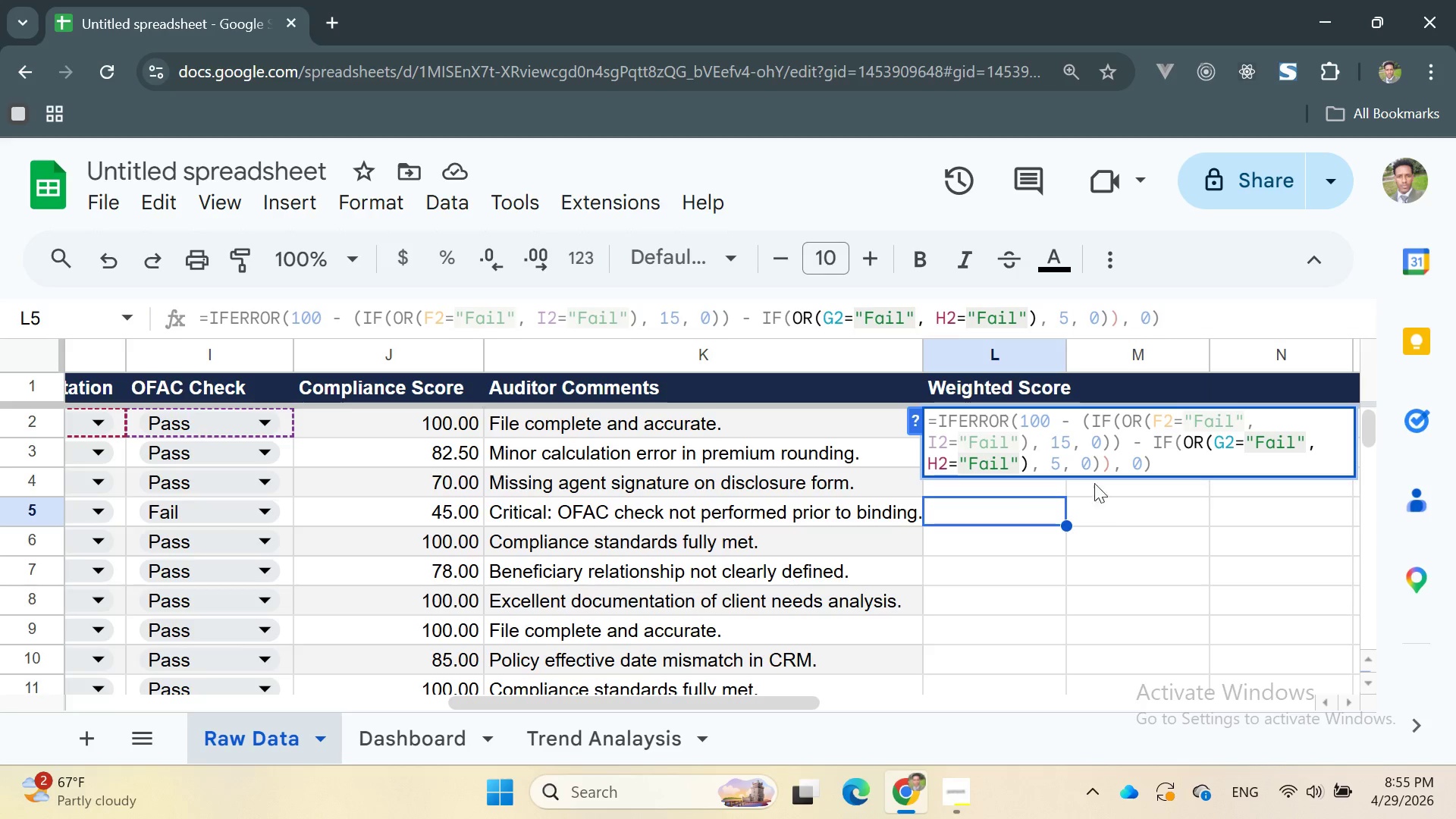 
wait(6.75)
 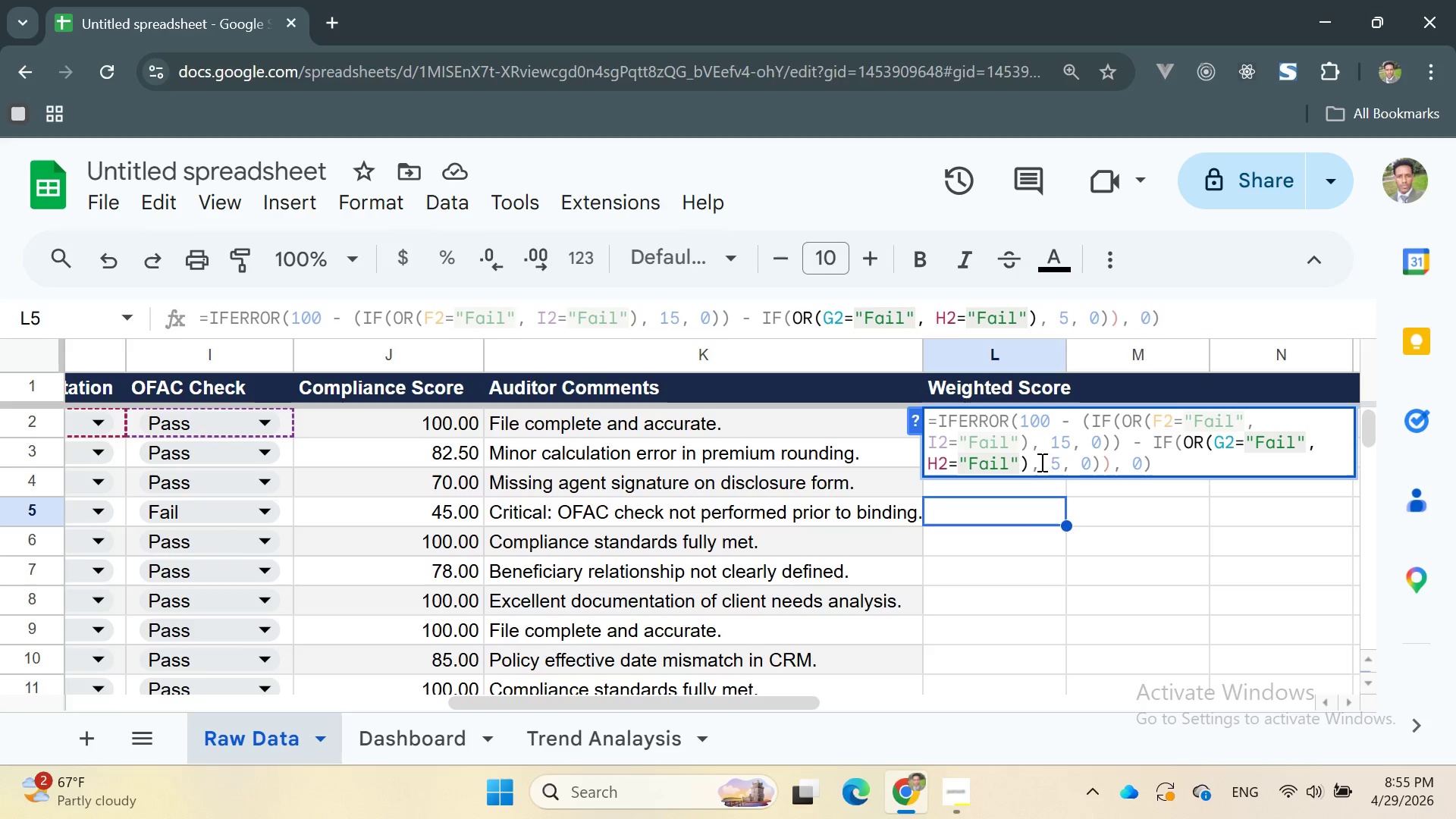 
left_click([1154, 460])
 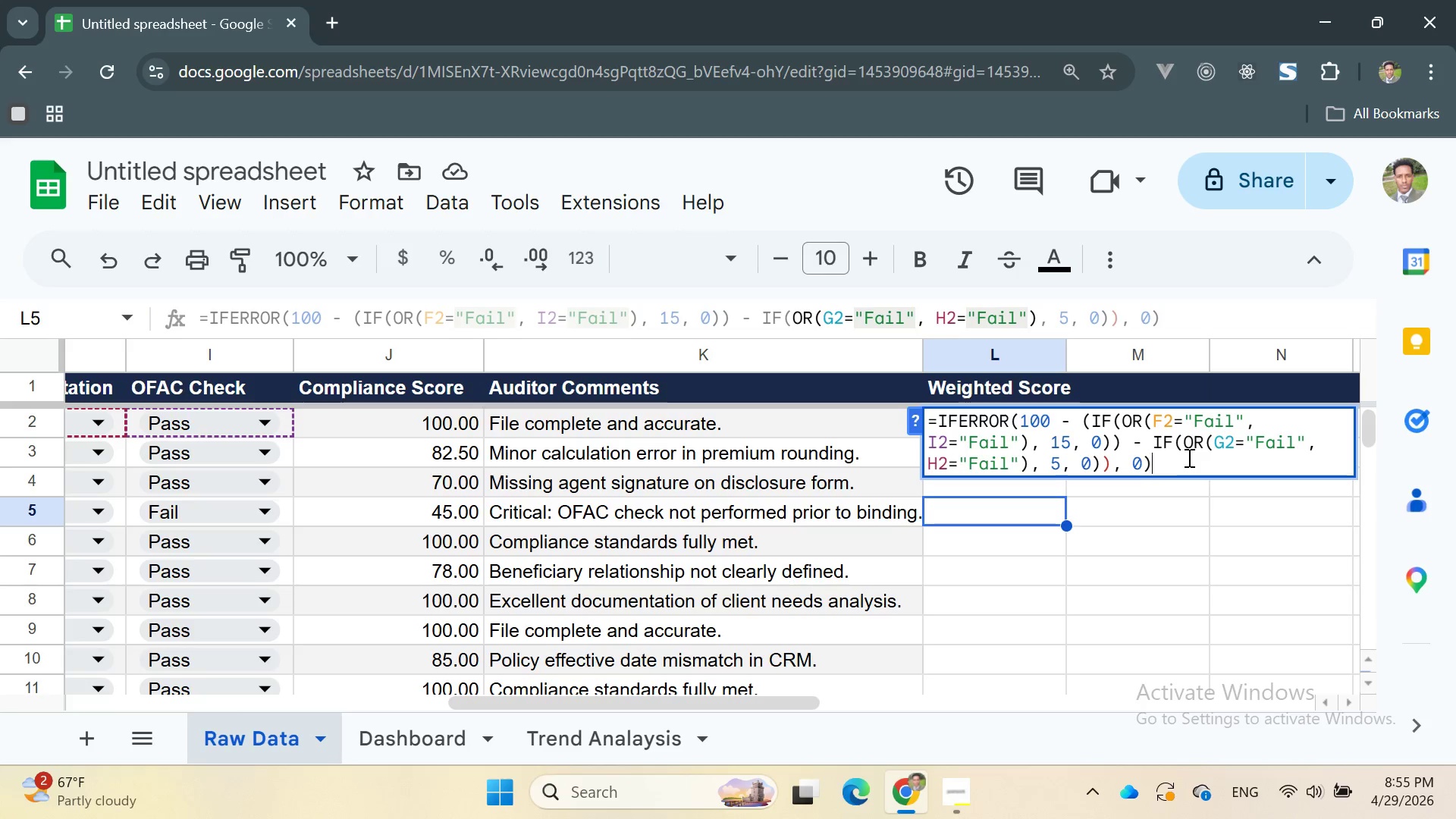 
wait(16.72)
 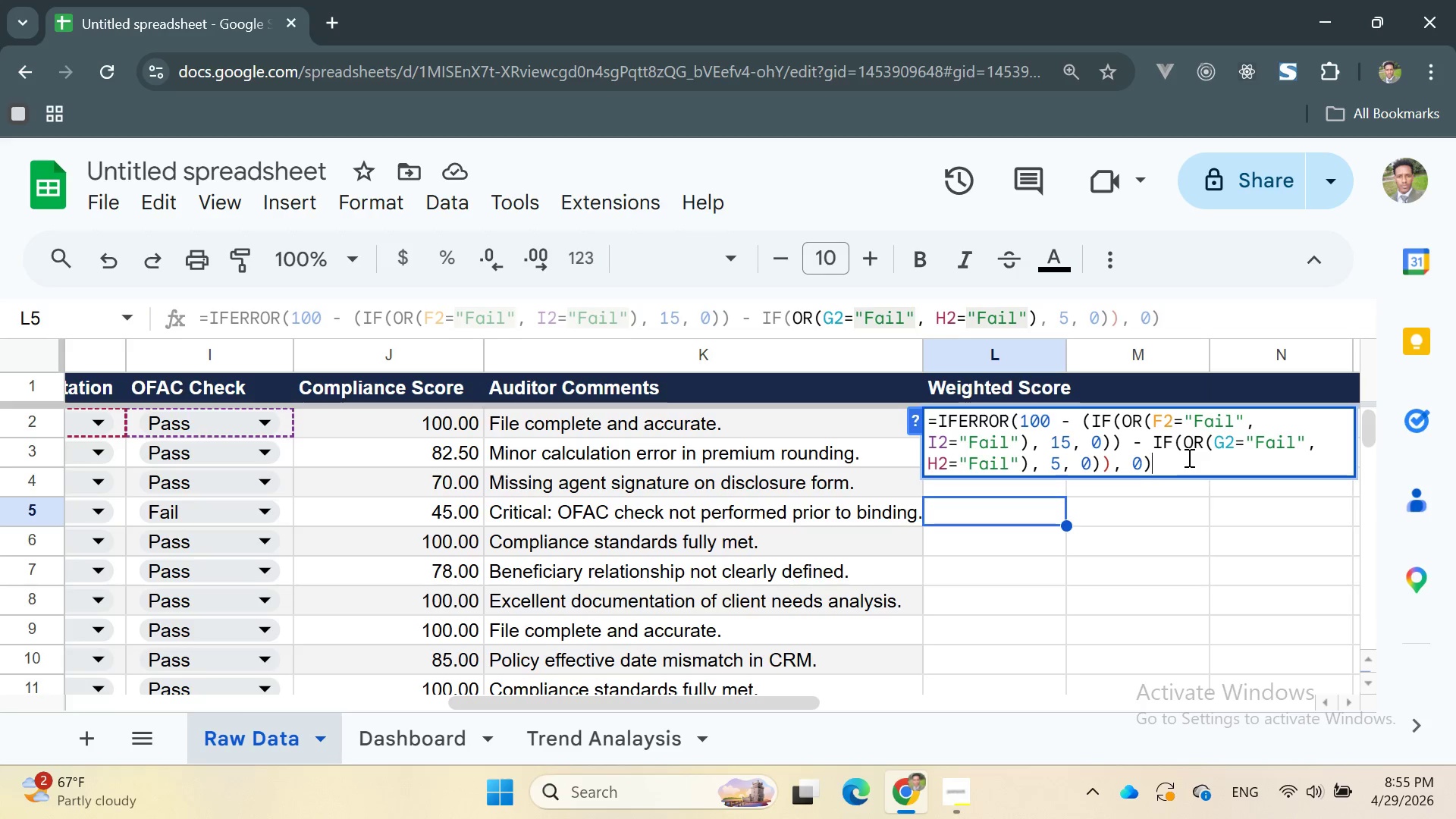 
key(Enter)
 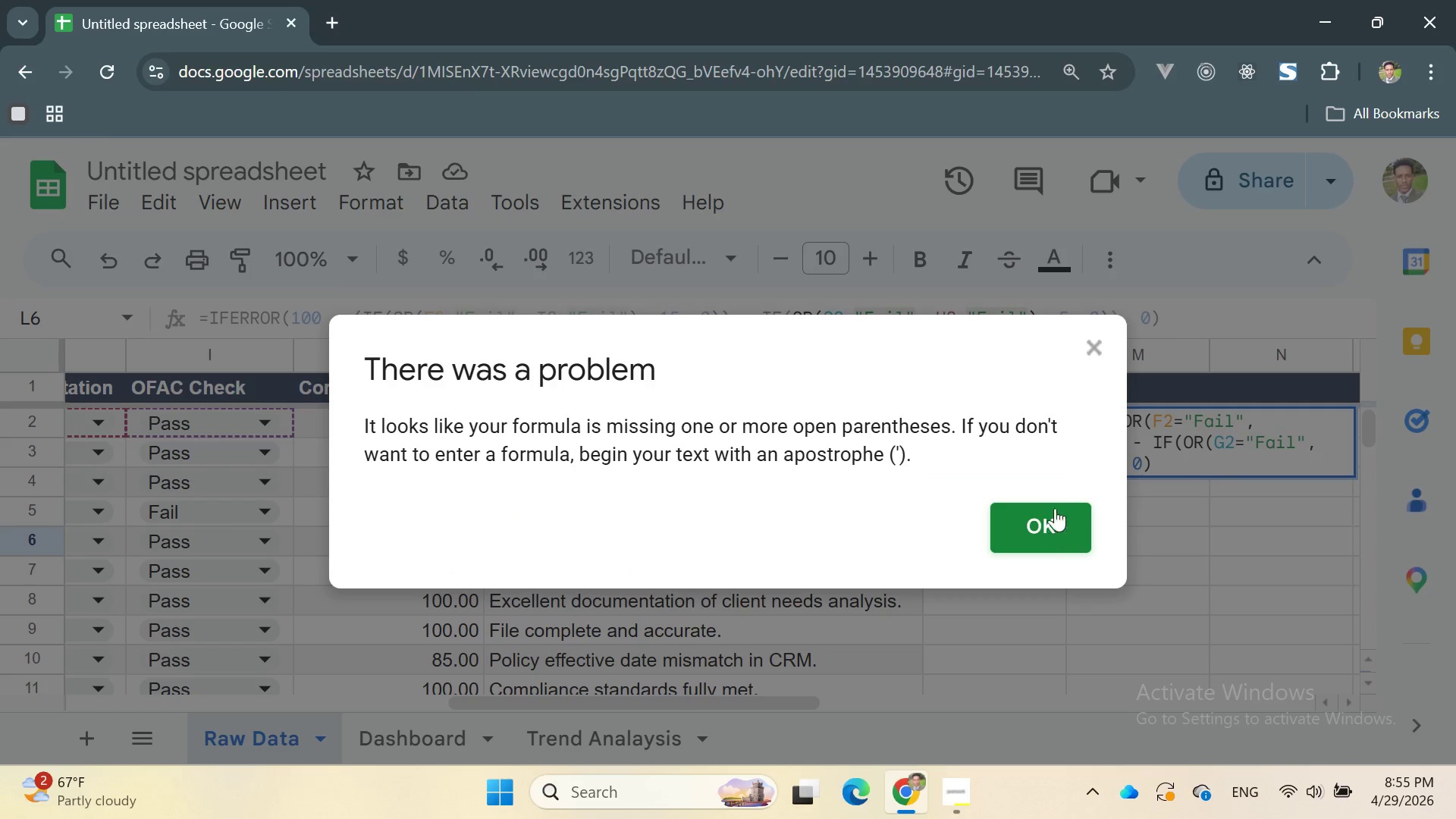 
left_click([1100, 352])
 